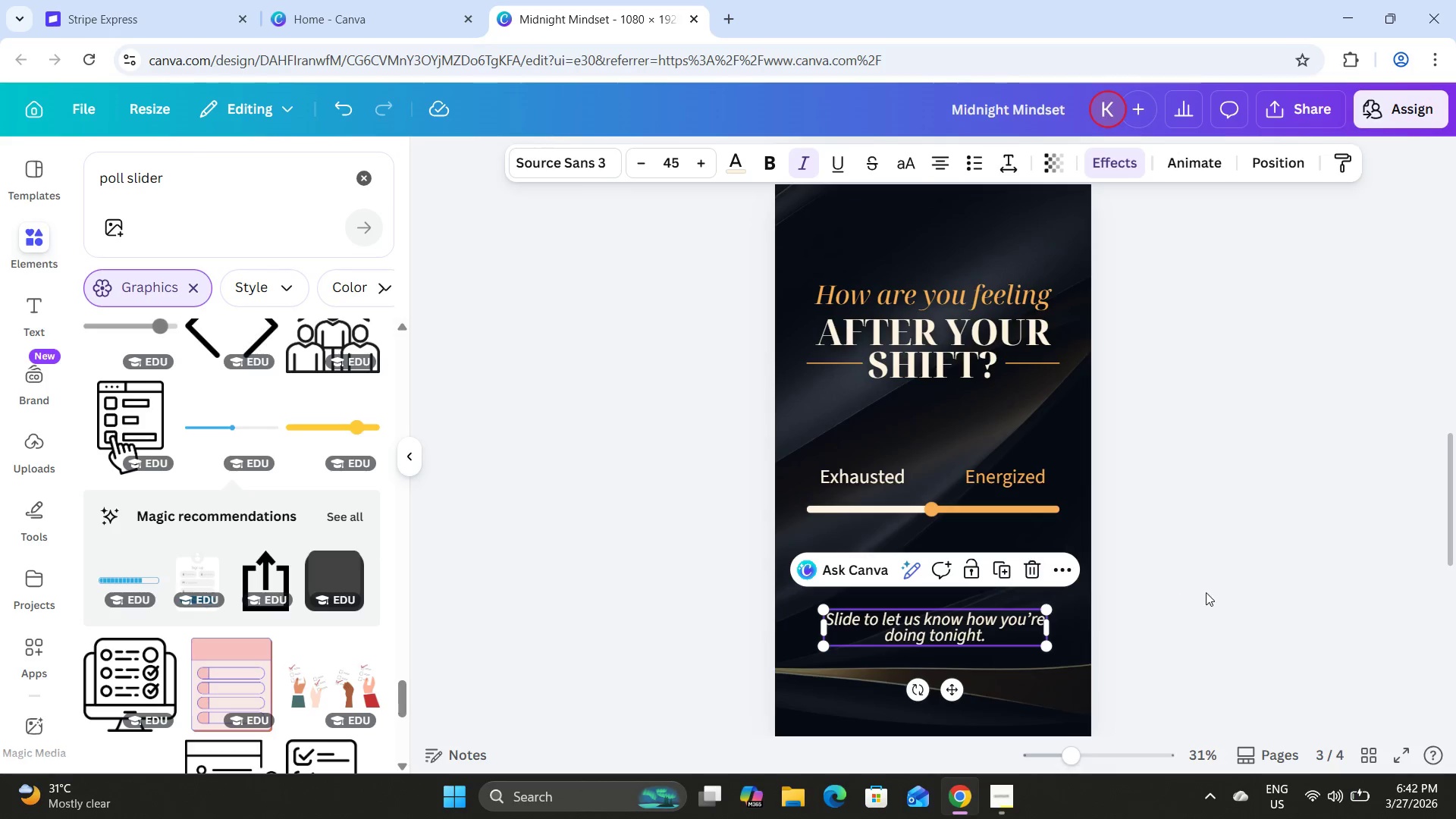 
left_click([1206, 592])
 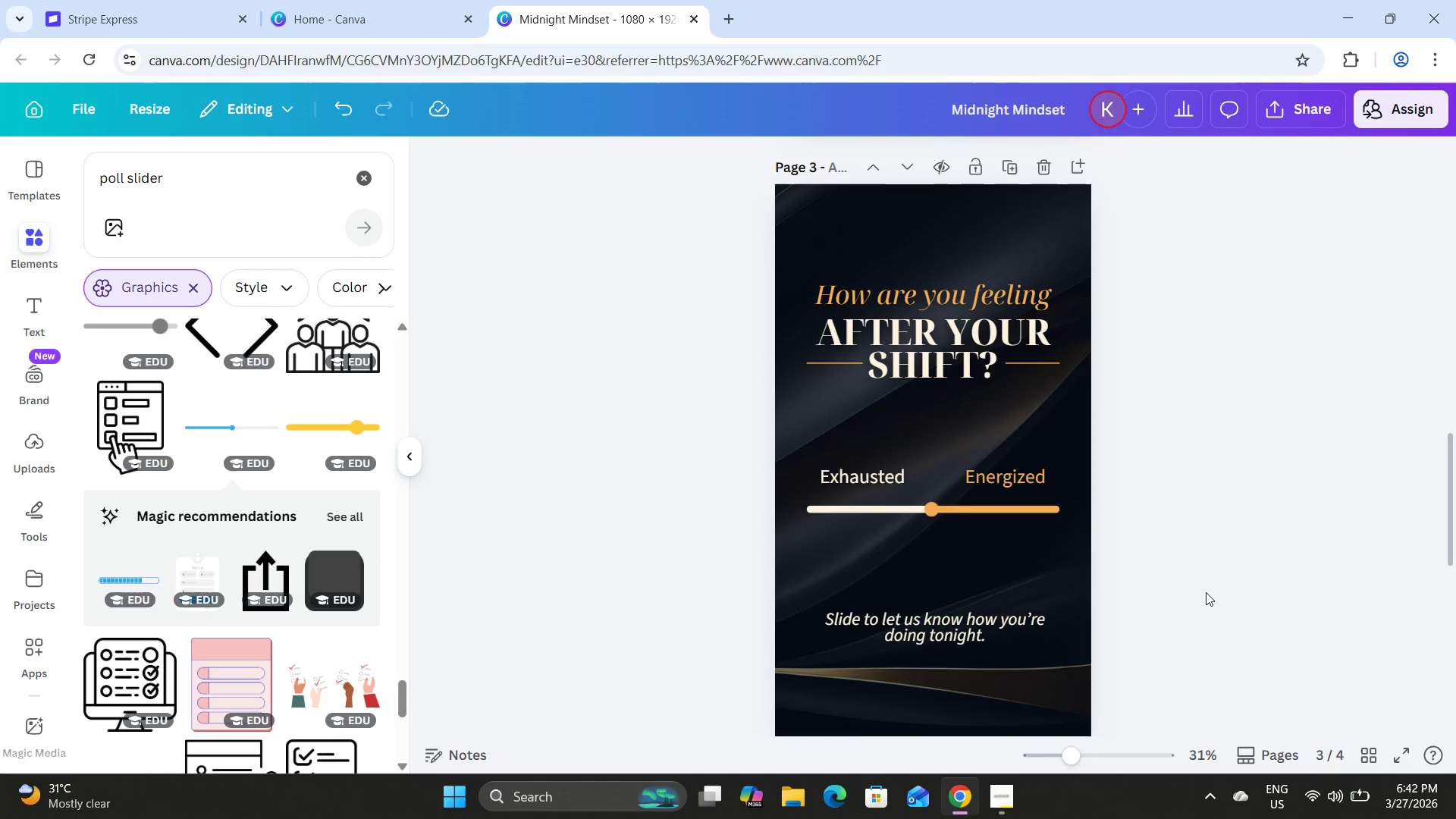 
scroll: coordinate [1206, 592], scroll_direction: down, amount: 2.0
 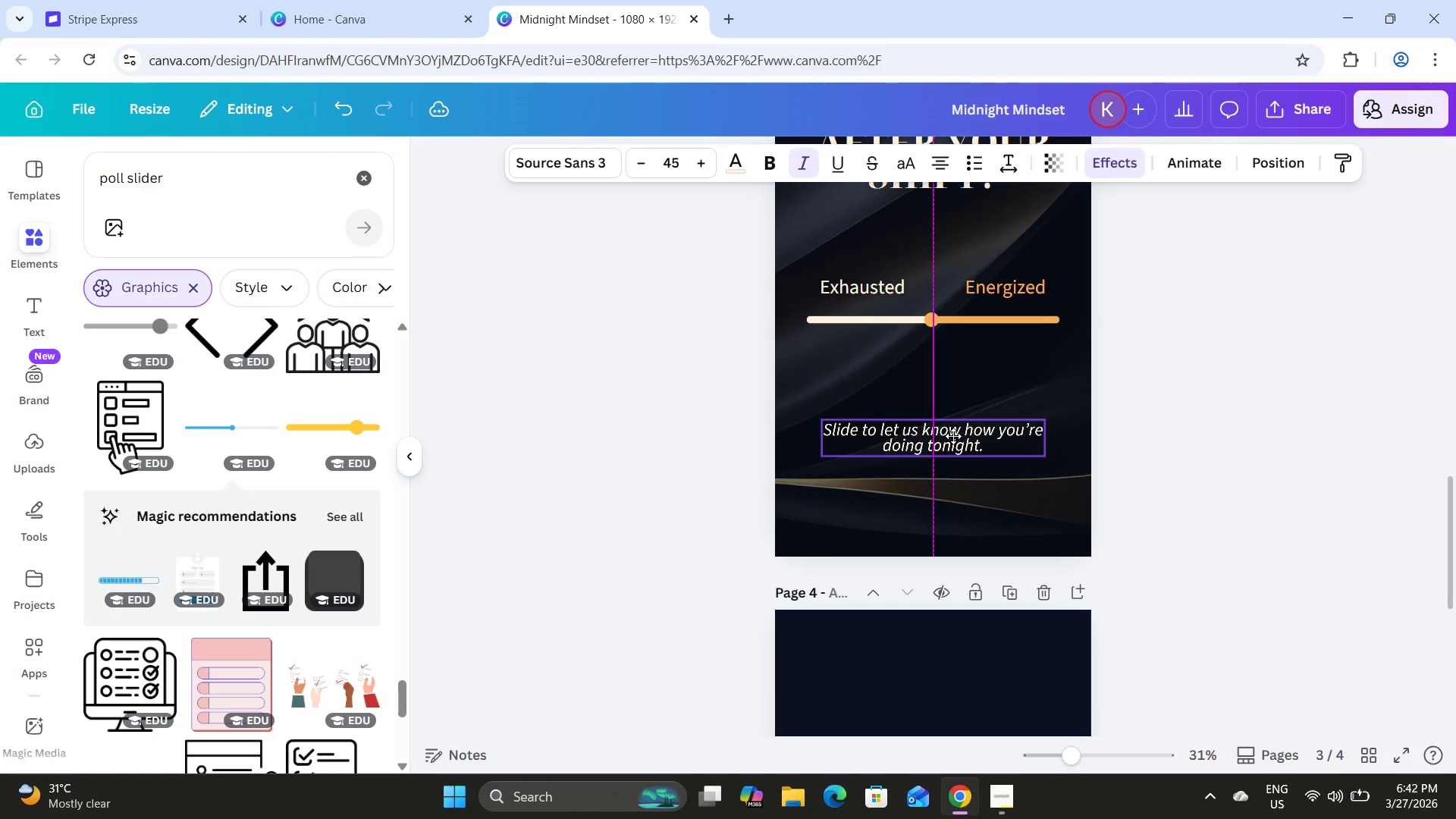 
scroll: coordinate [1137, 526], scroll_direction: up, amount: 2.0
 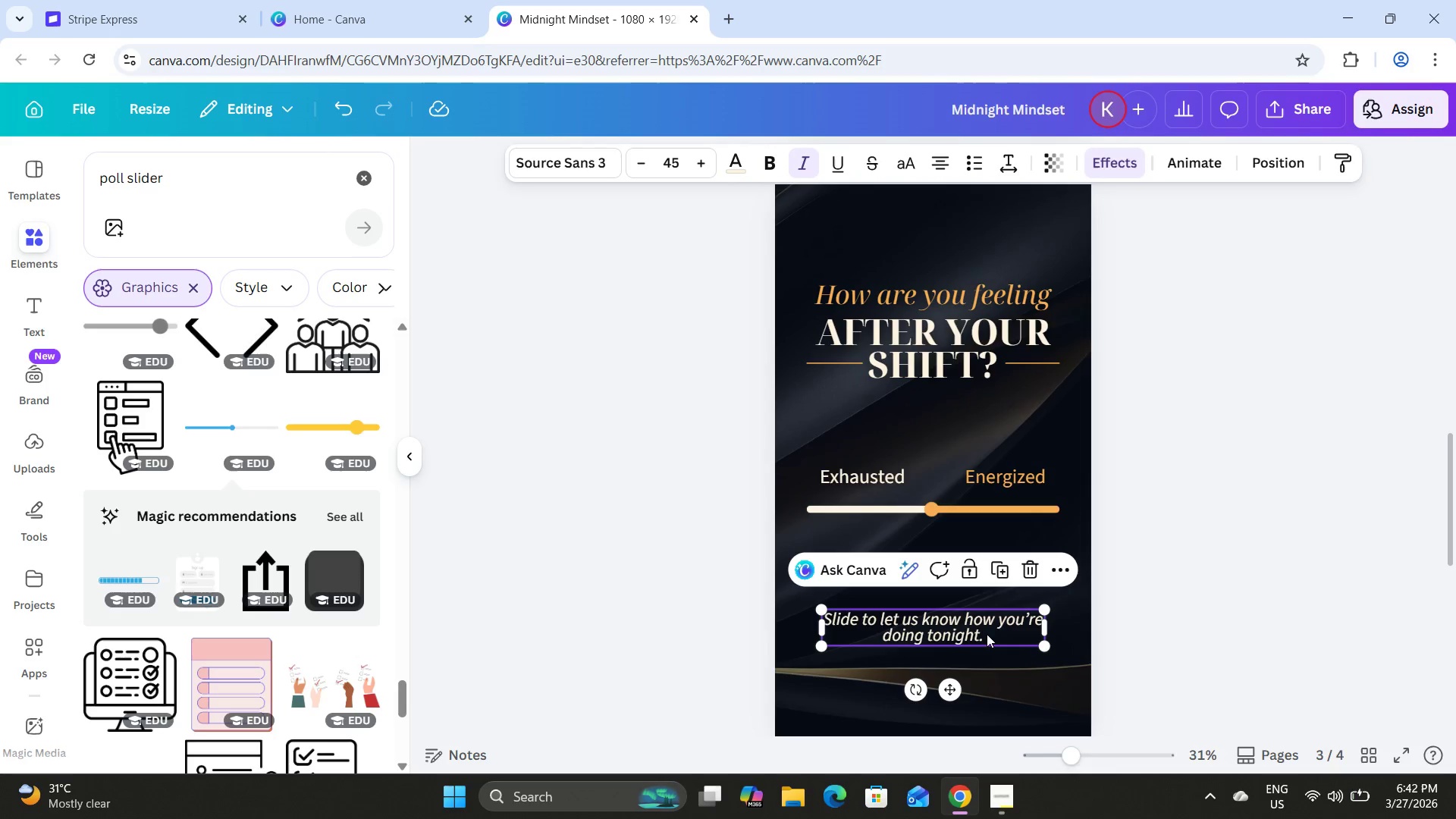 
left_click_drag(start_coordinate=[986, 631], to_coordinate=[987, 617])
 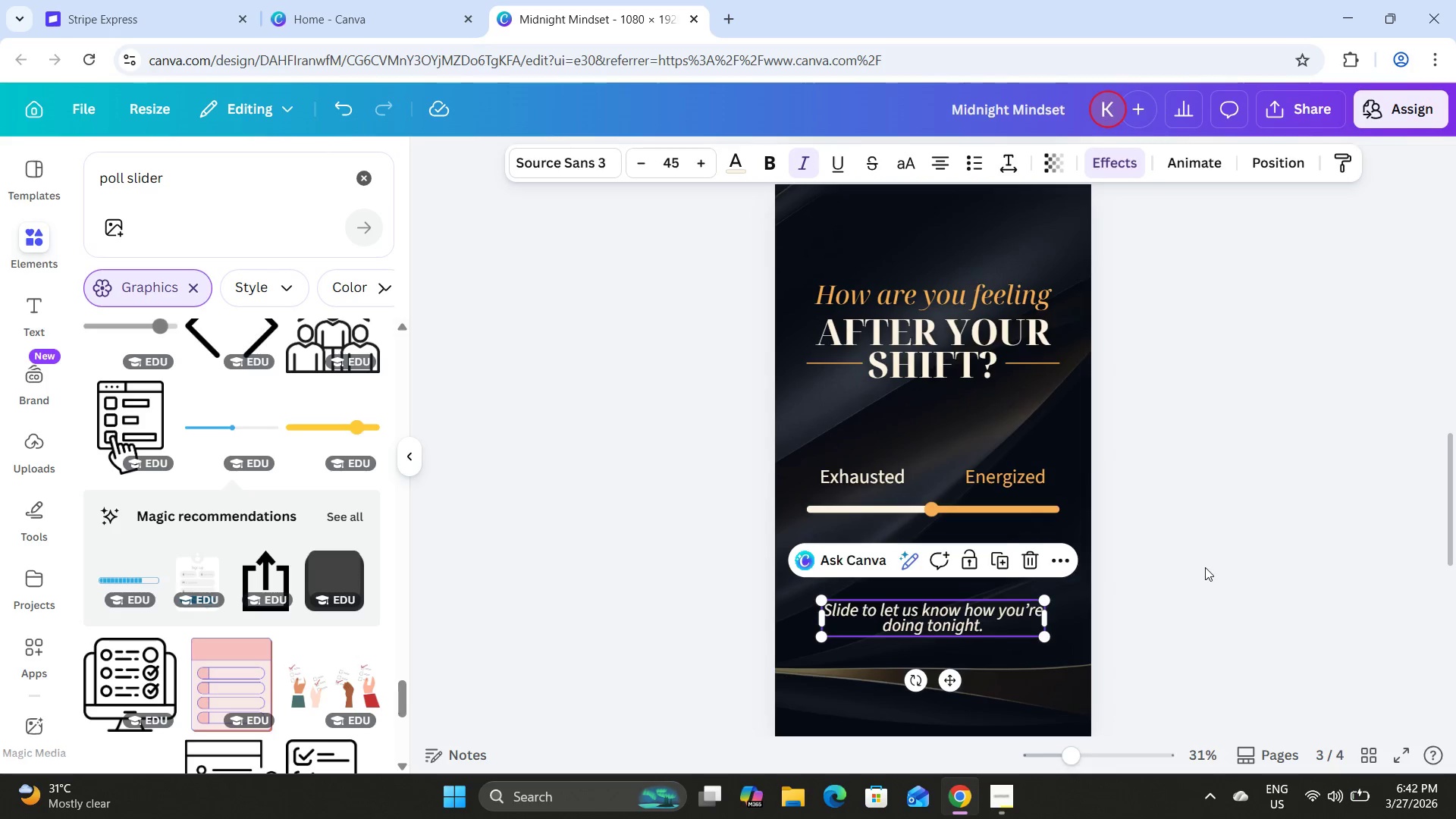 
left_click([1205, 567])
 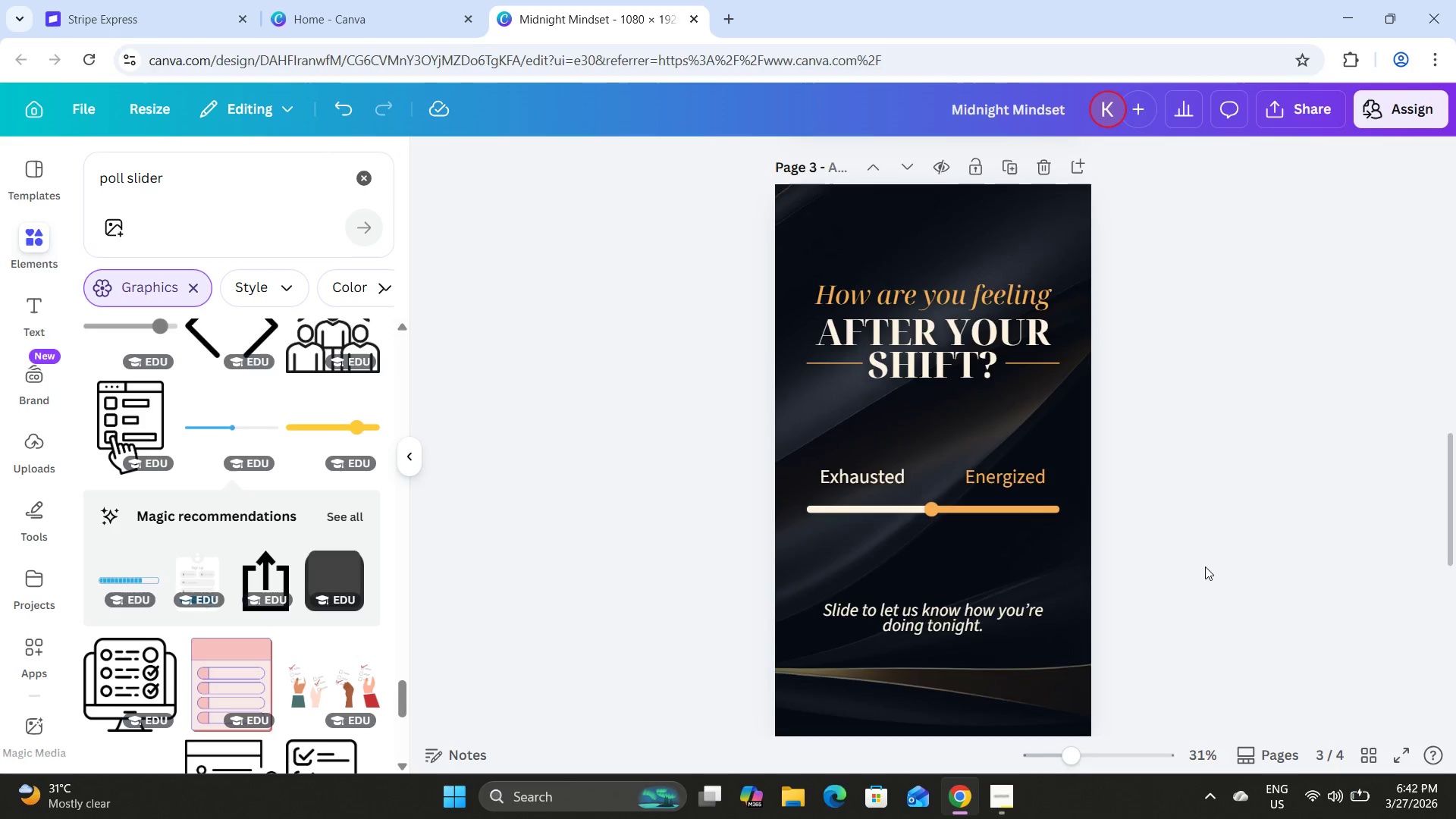 
scroll: coordinate [1205, 566], scroll_direction: down, amount: 2.0
 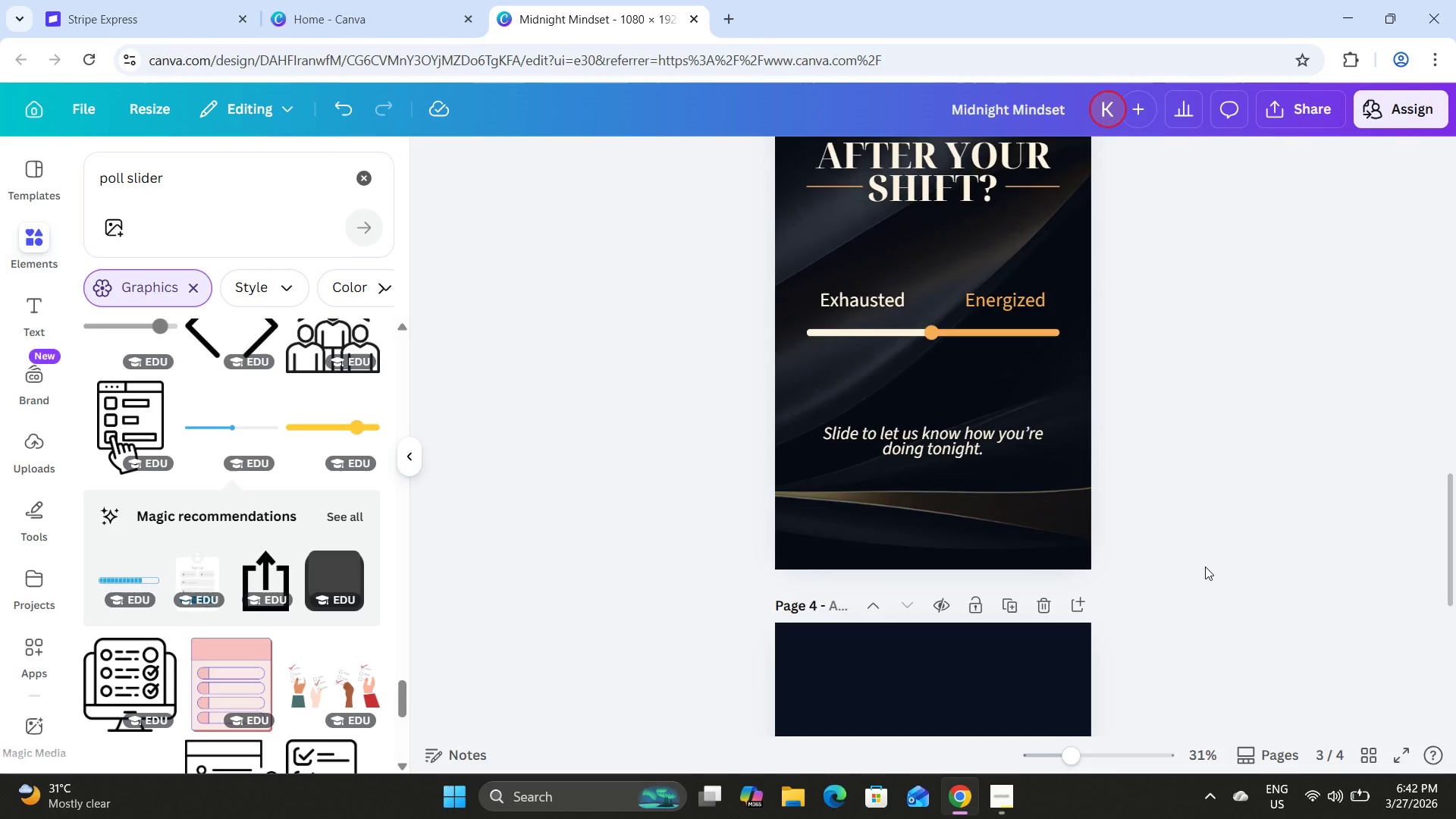 
scroll: coordinate [1205, 566], scroll_direction: up, amount: 2.0
 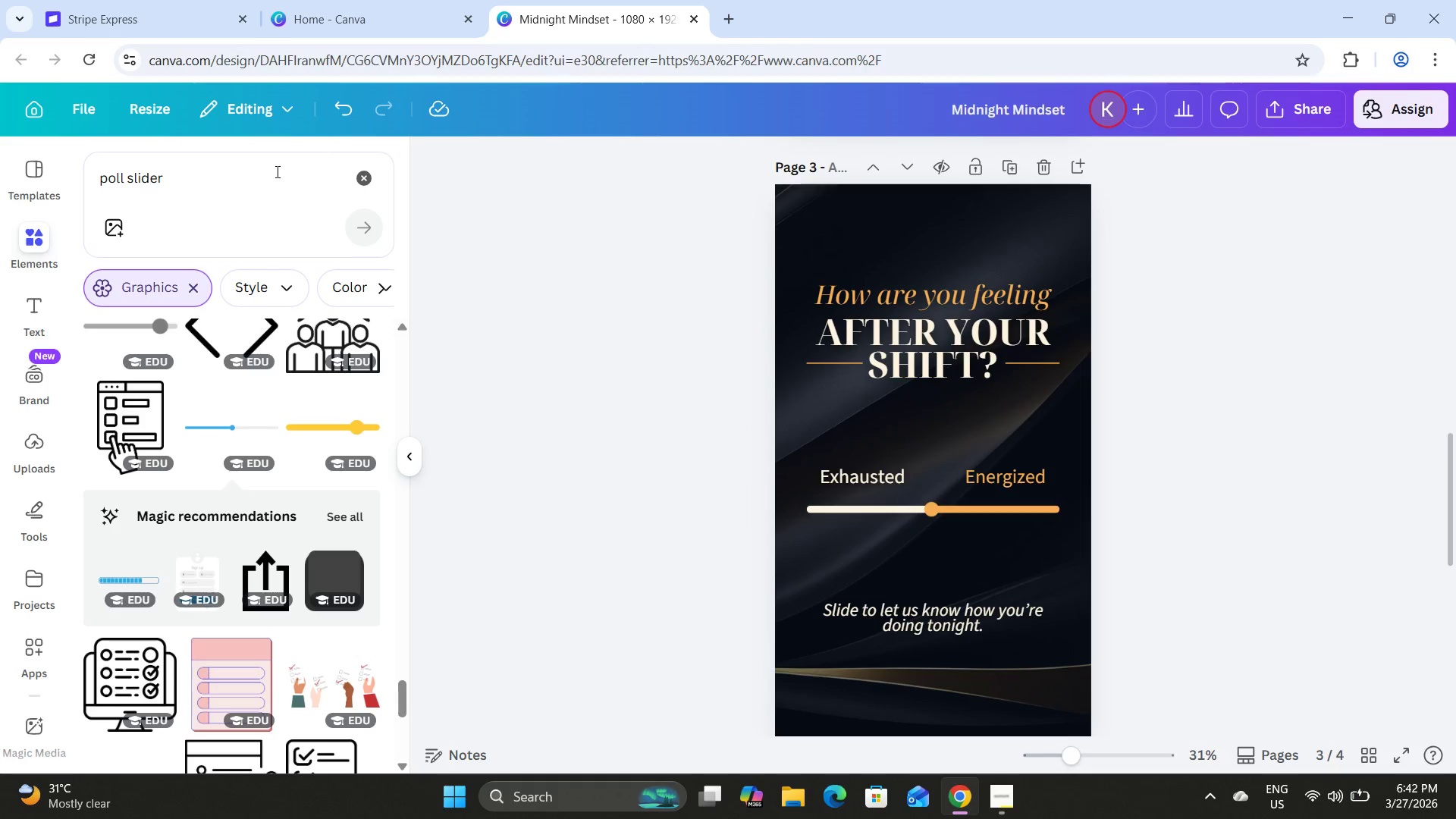 
left_click_drag(start_coordinate=[269, 168], to_coordinate=[56, 168])
 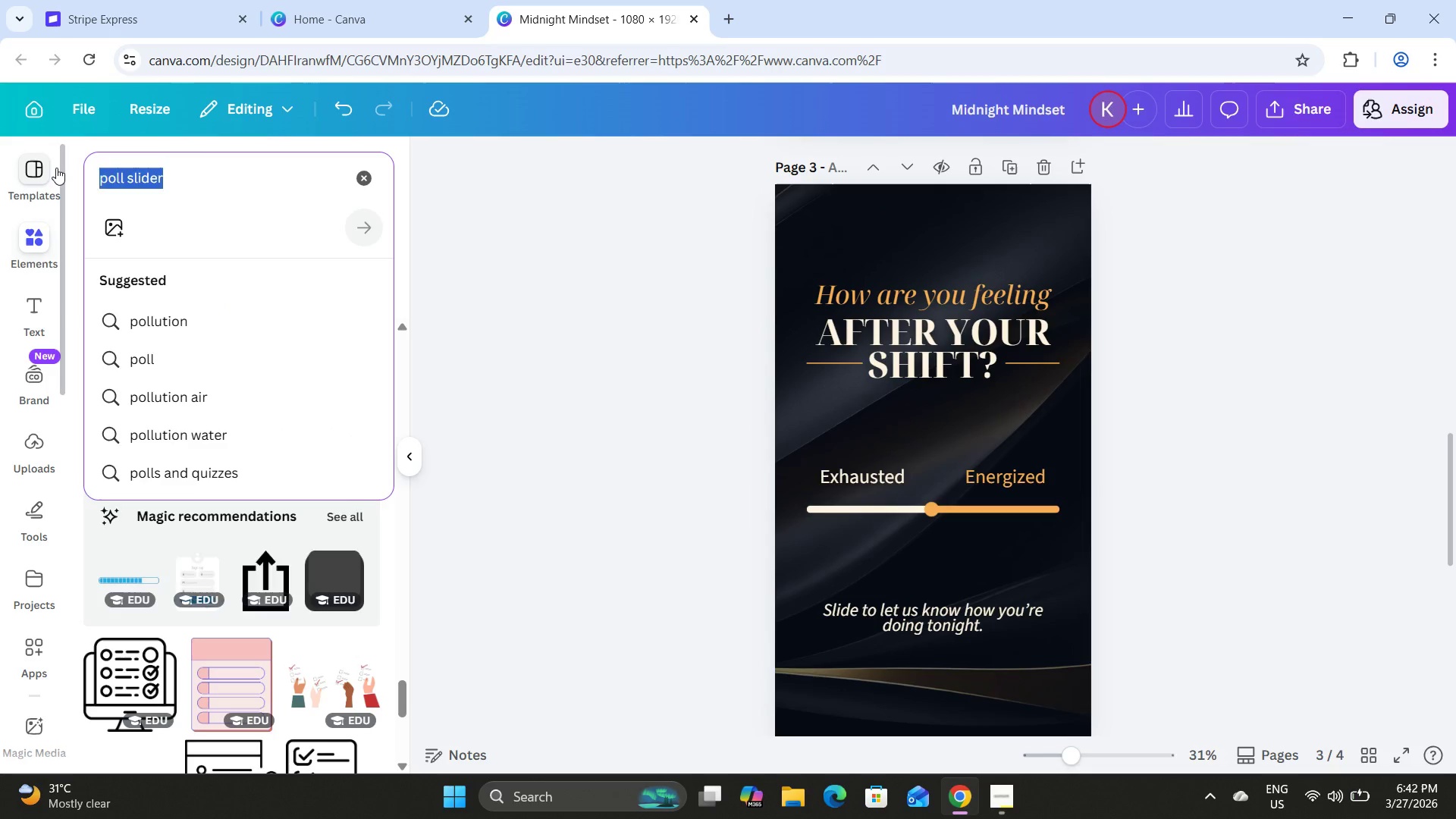 
key(A)
 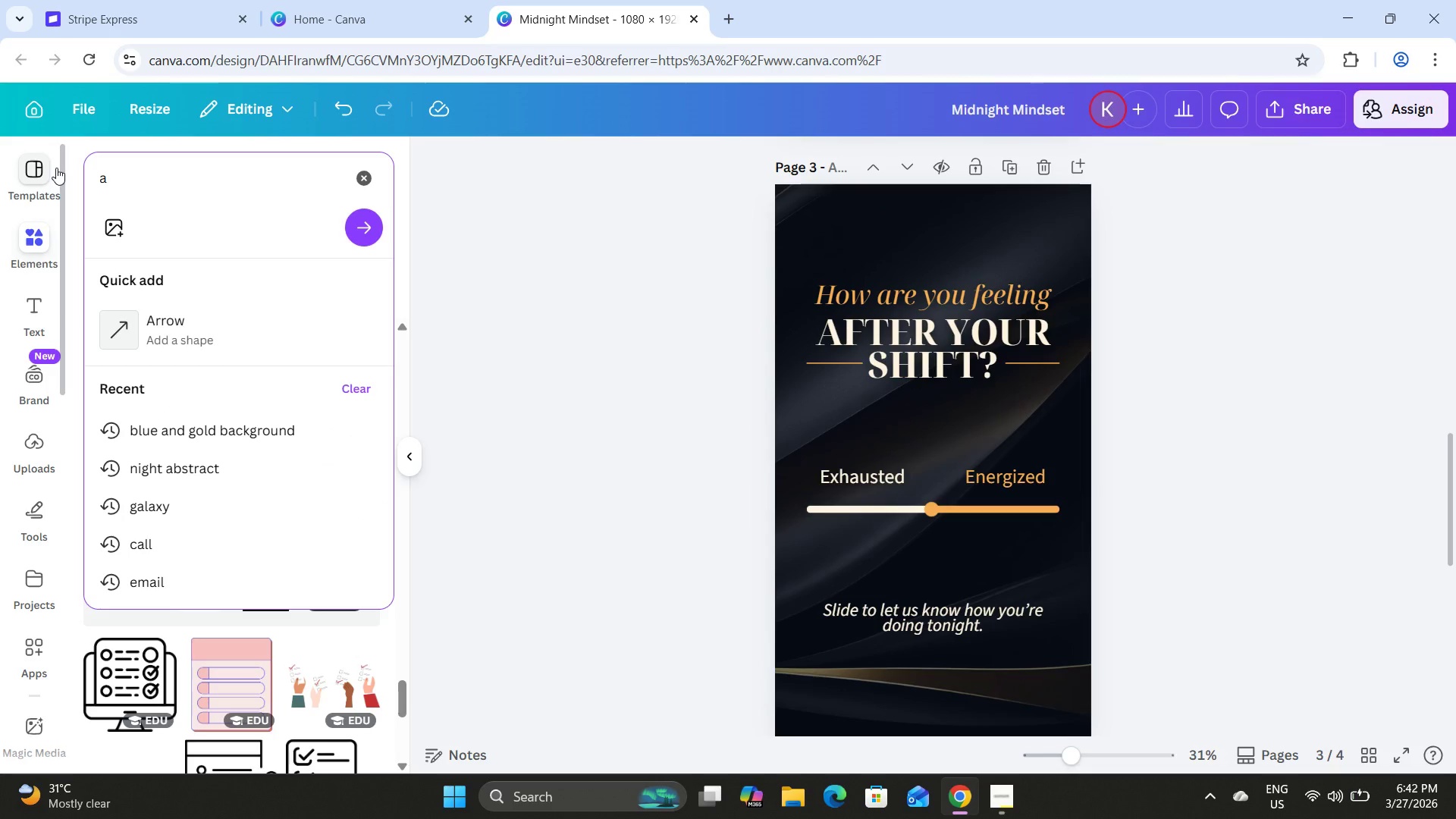 
key(Backspace)
 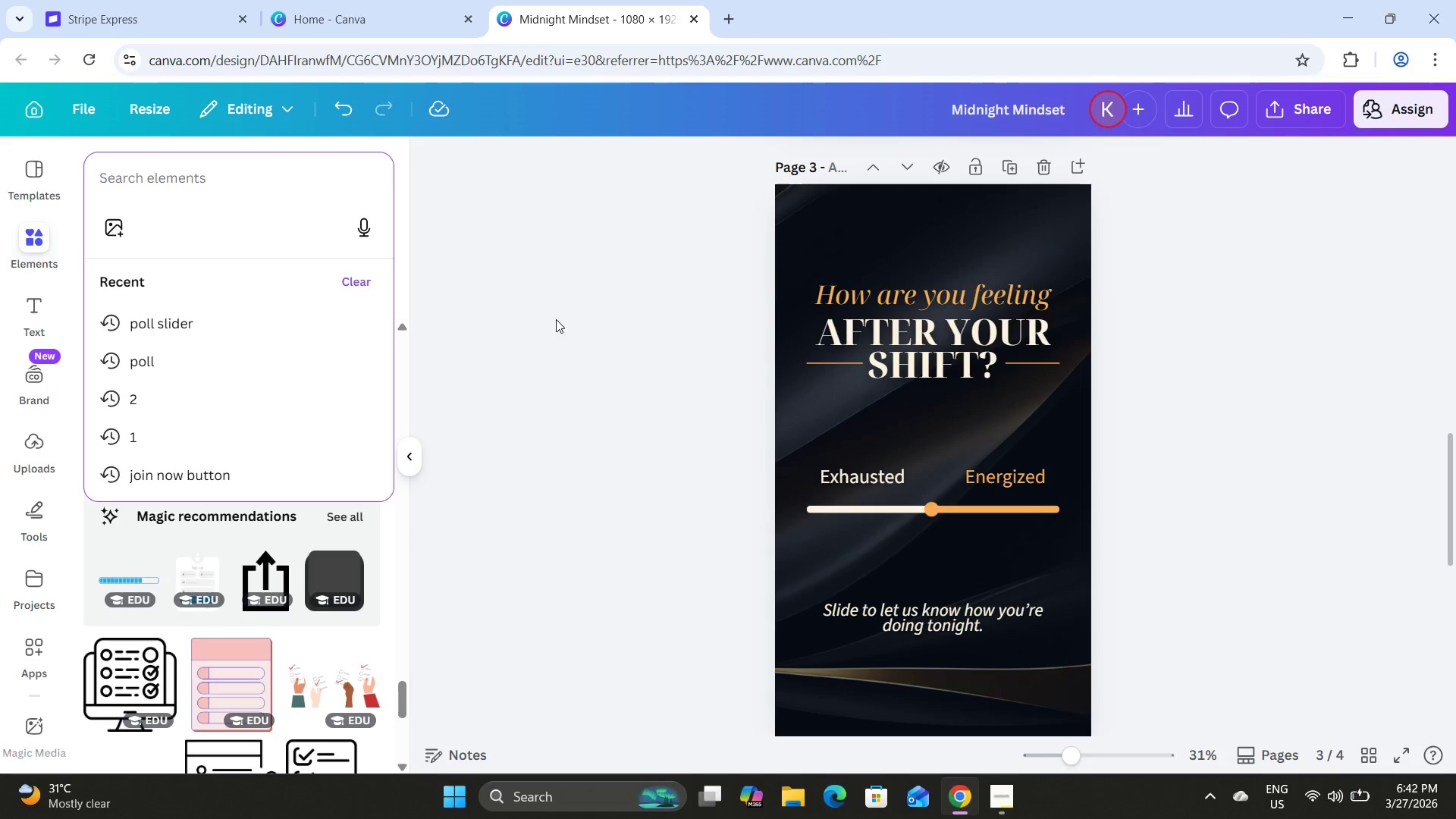 
scroll: coordinate [627, 303], scroll_direction: up, amount: 1.0
 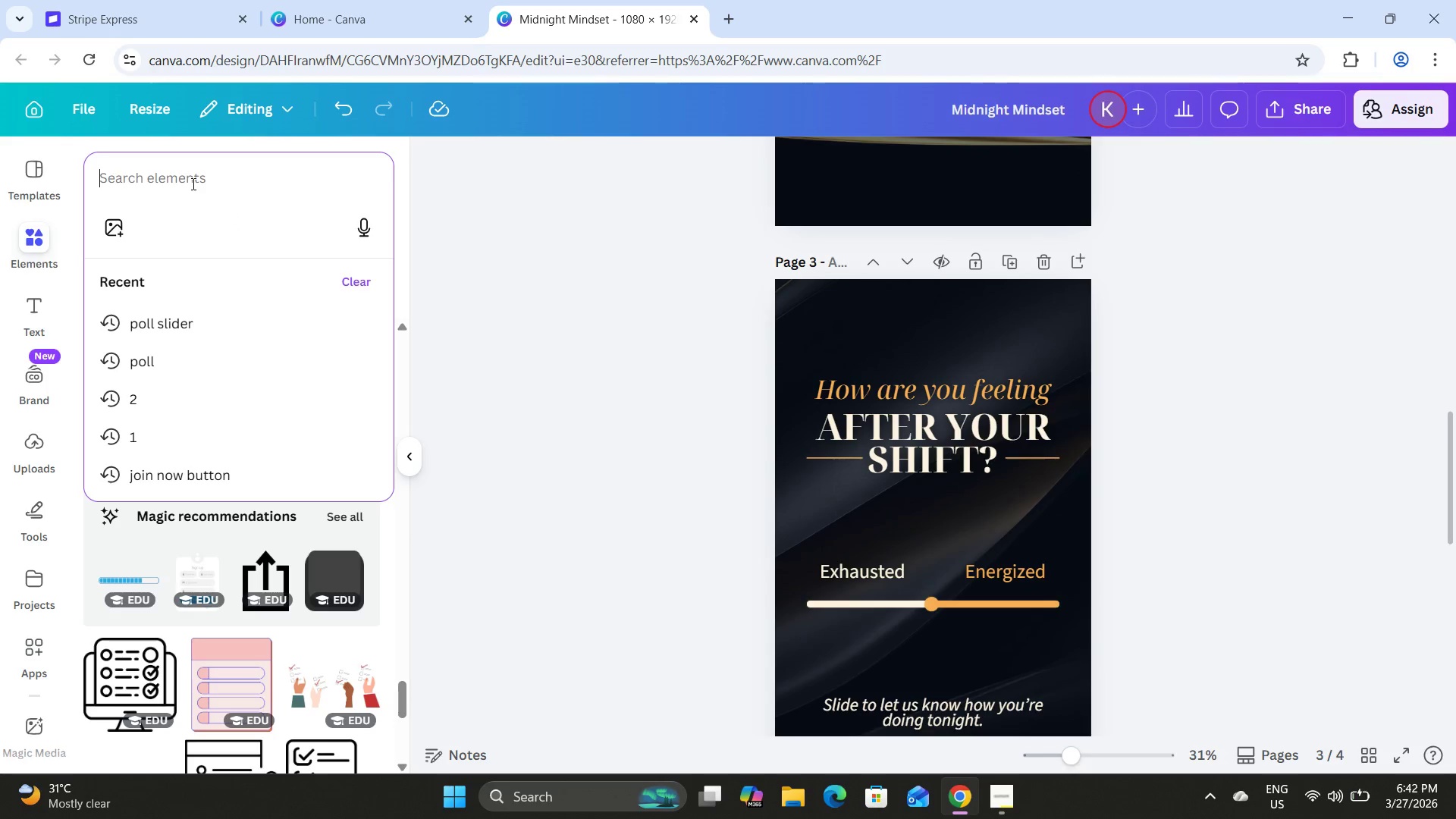 
key(S)
 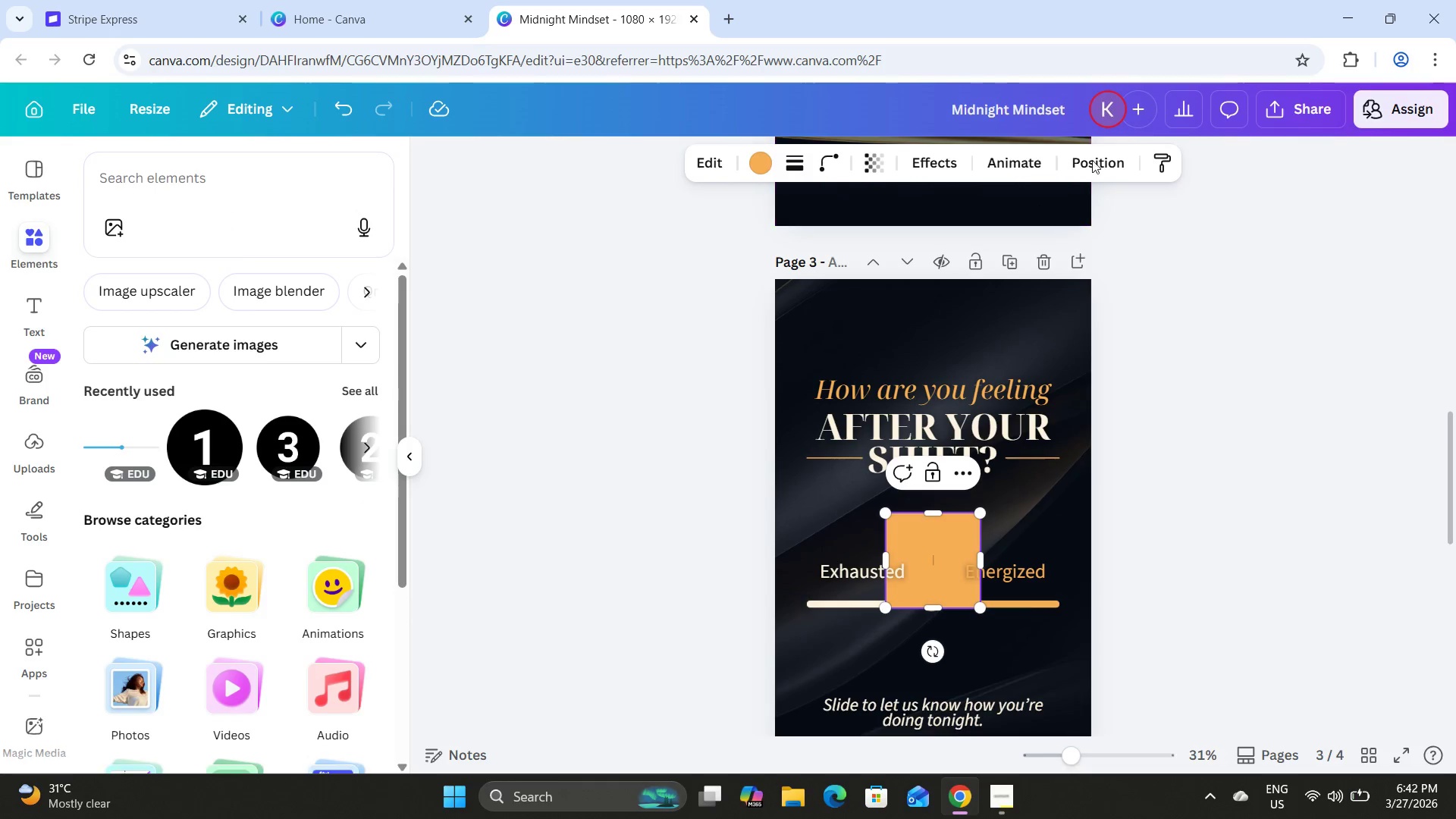 
left_click([1096, 158])
 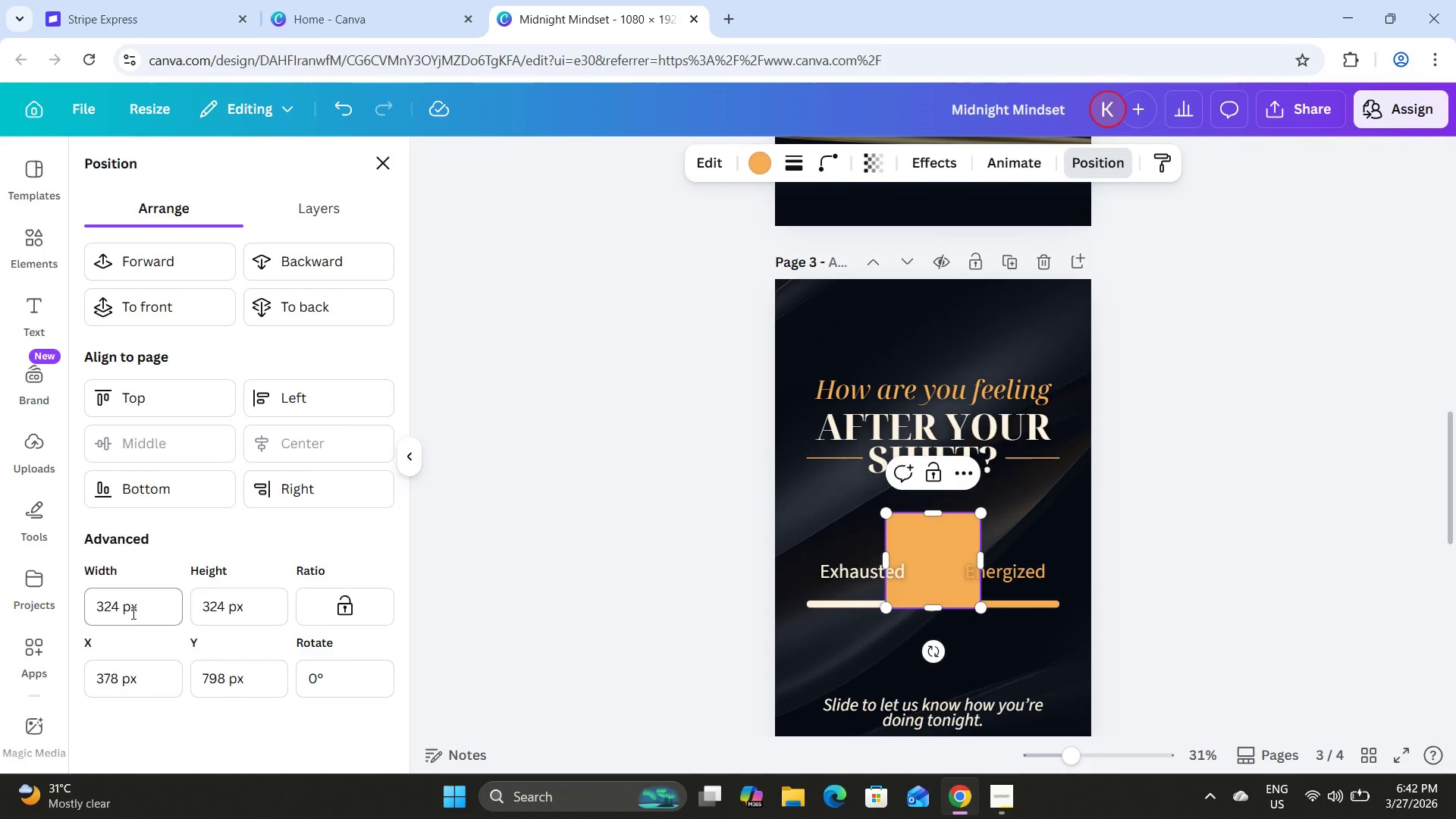 
left_click_drag(start_coordinate=[132, 613], to_coordinate=[66, 609])
 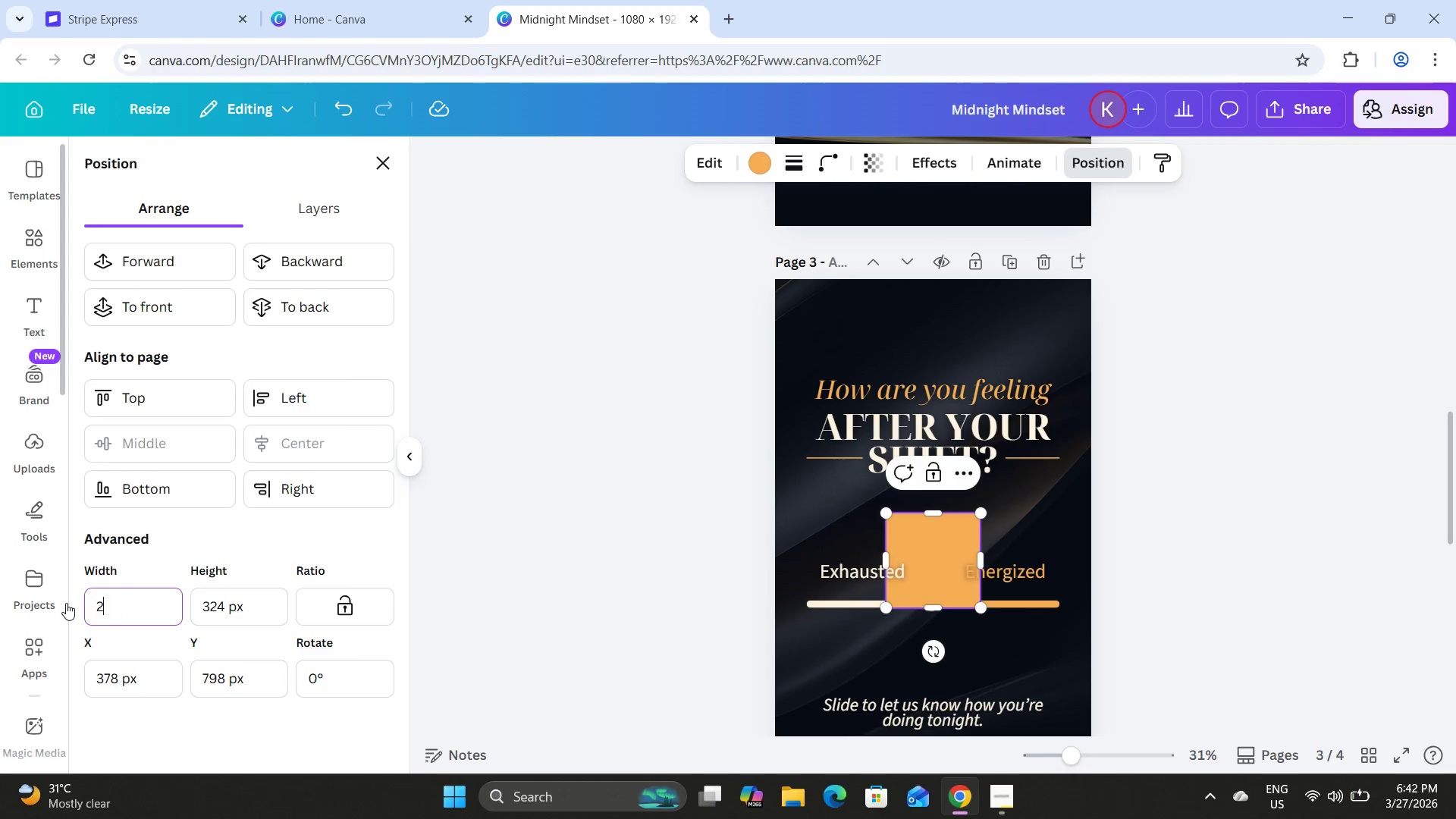 
key(Numpad2)
 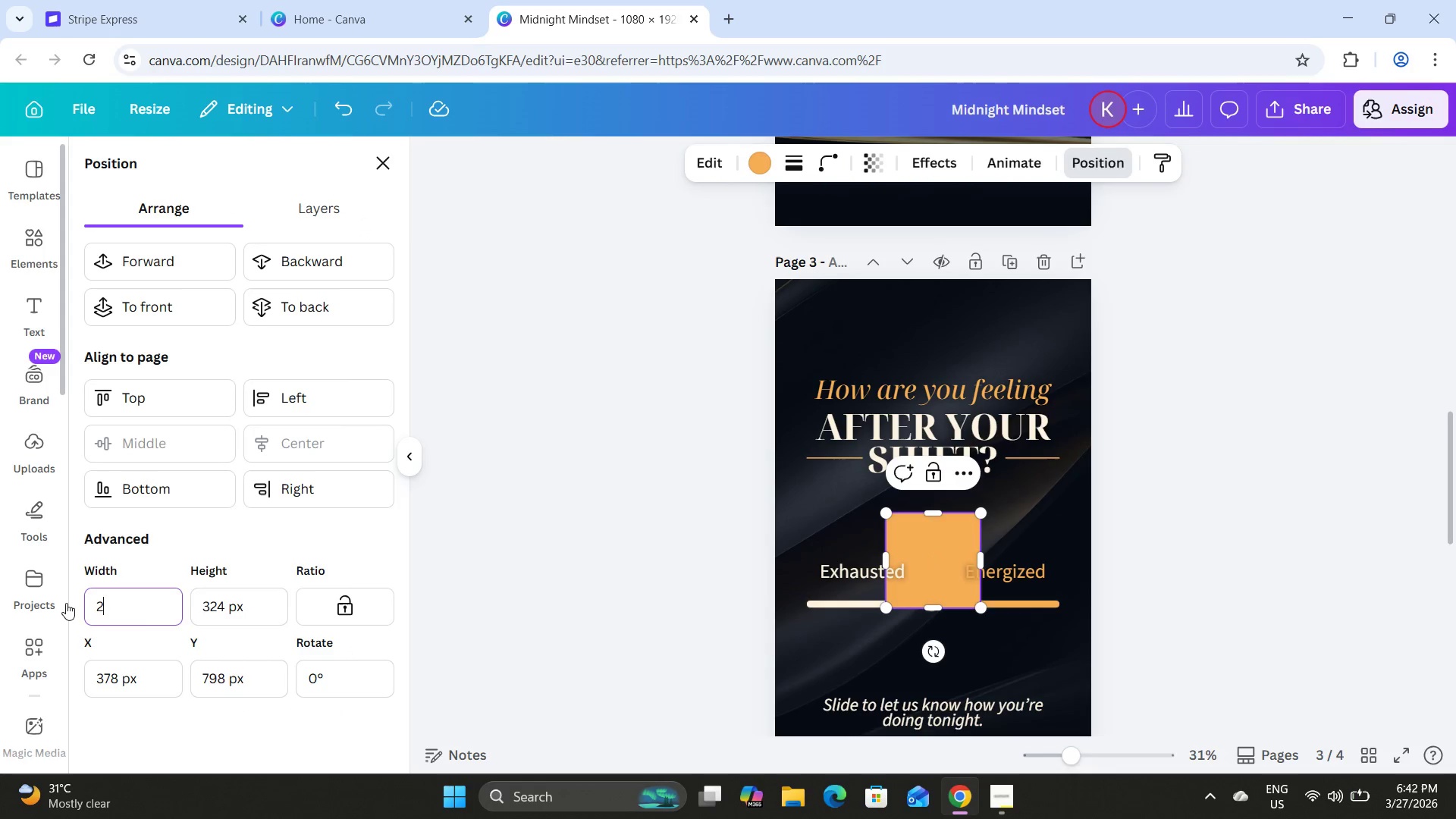 
key(Numpad5)
 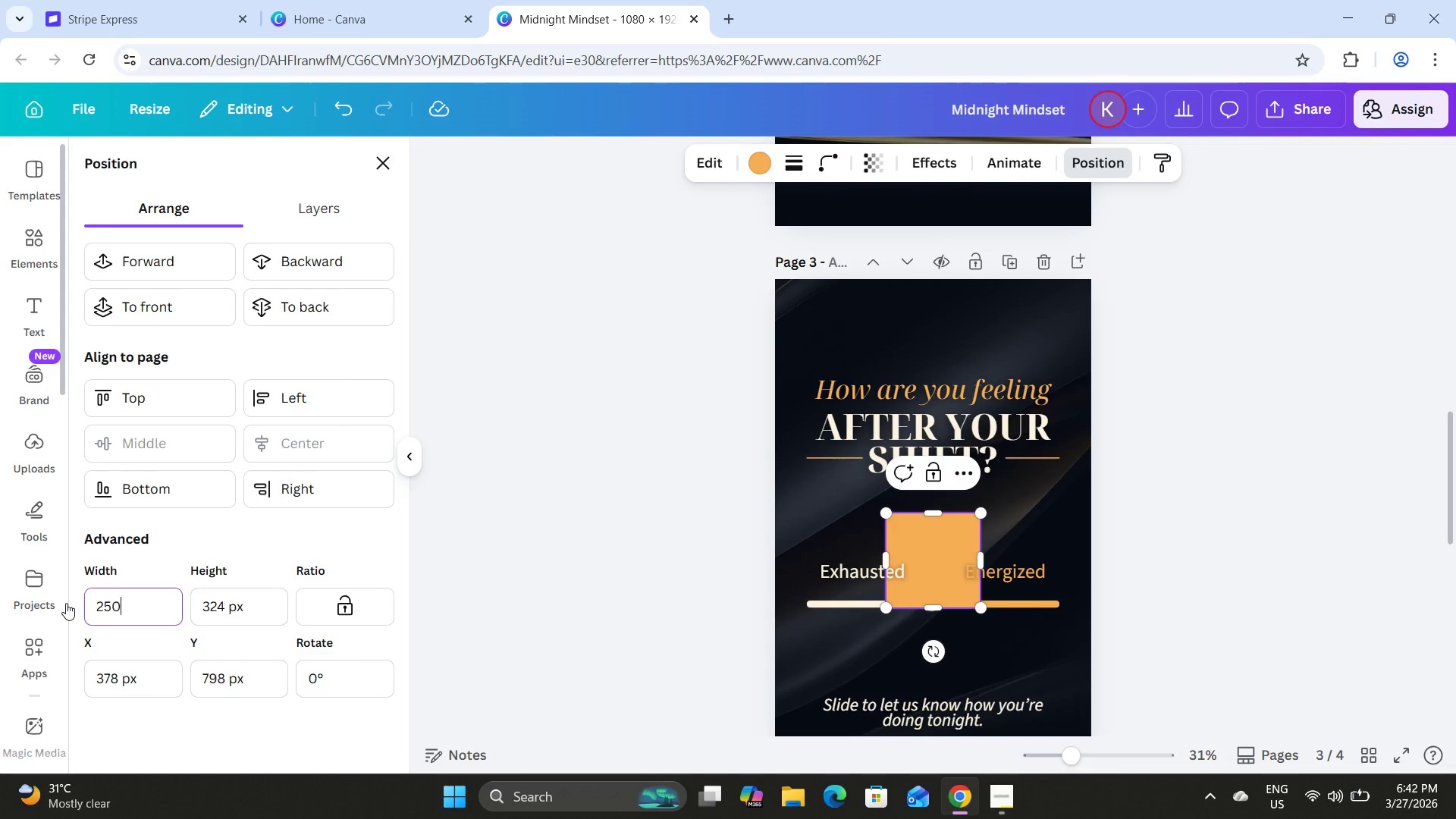 
key(Numpad0)
 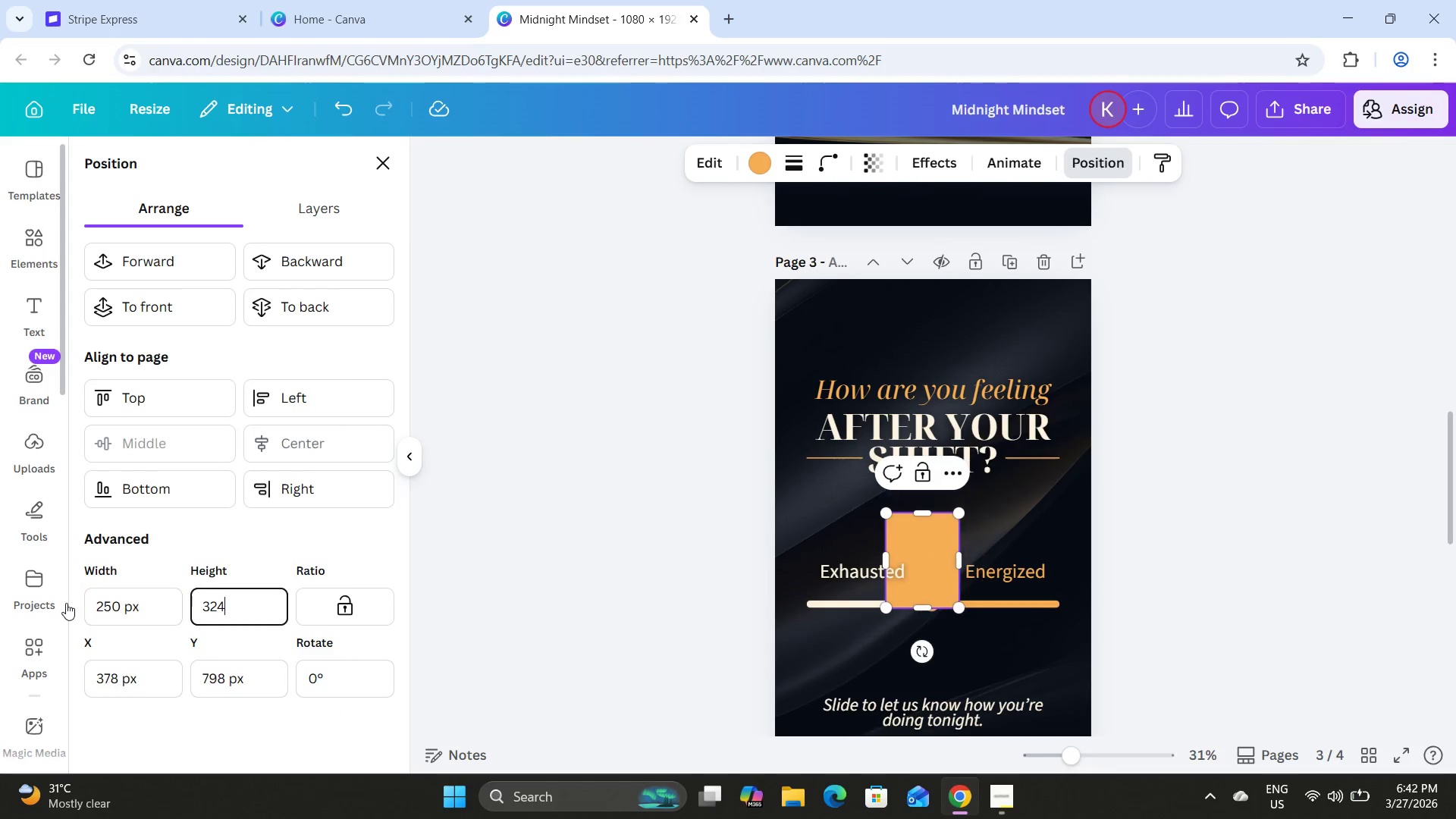 
key(Tab)
 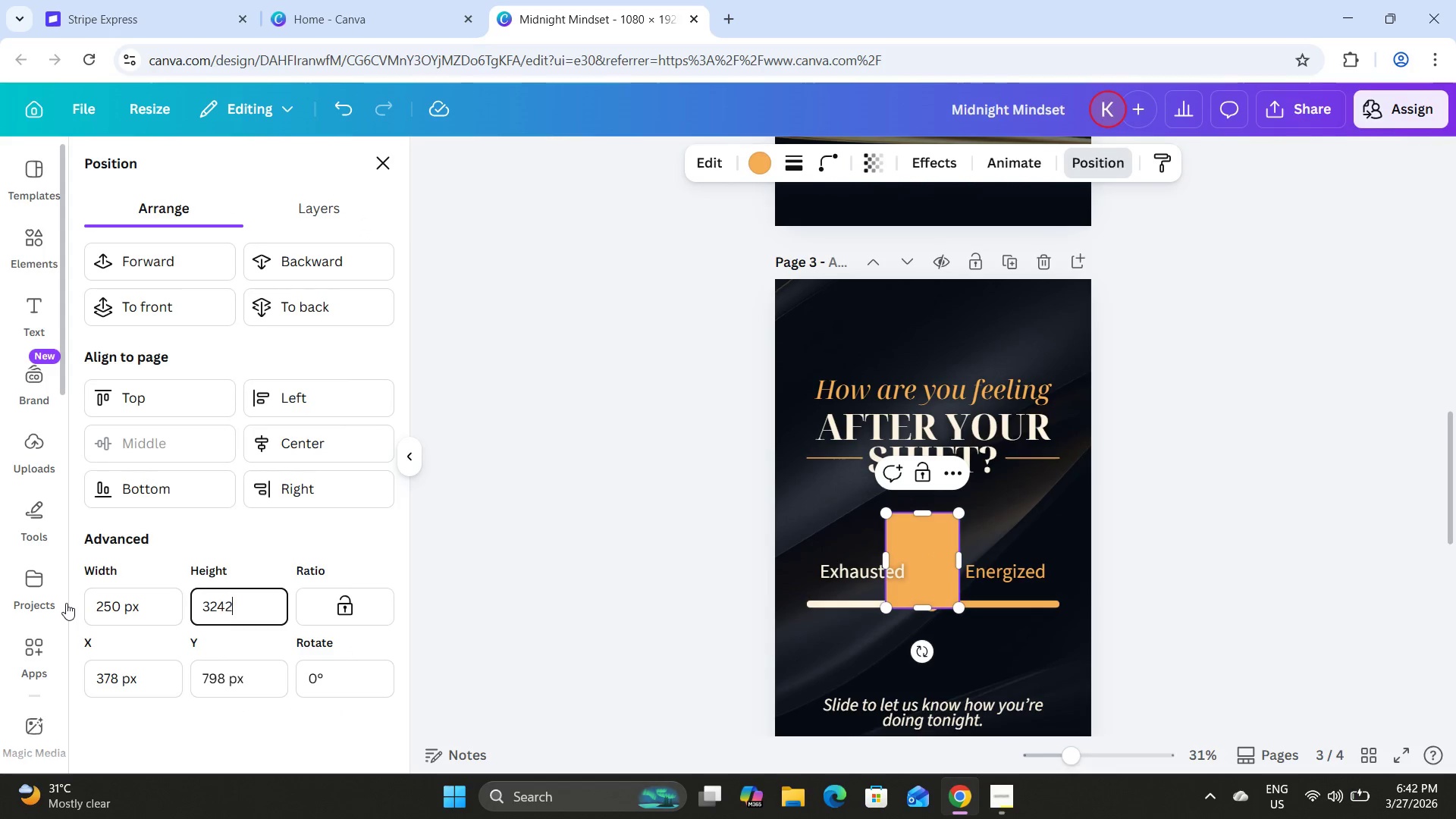 
key(Numpad2)
 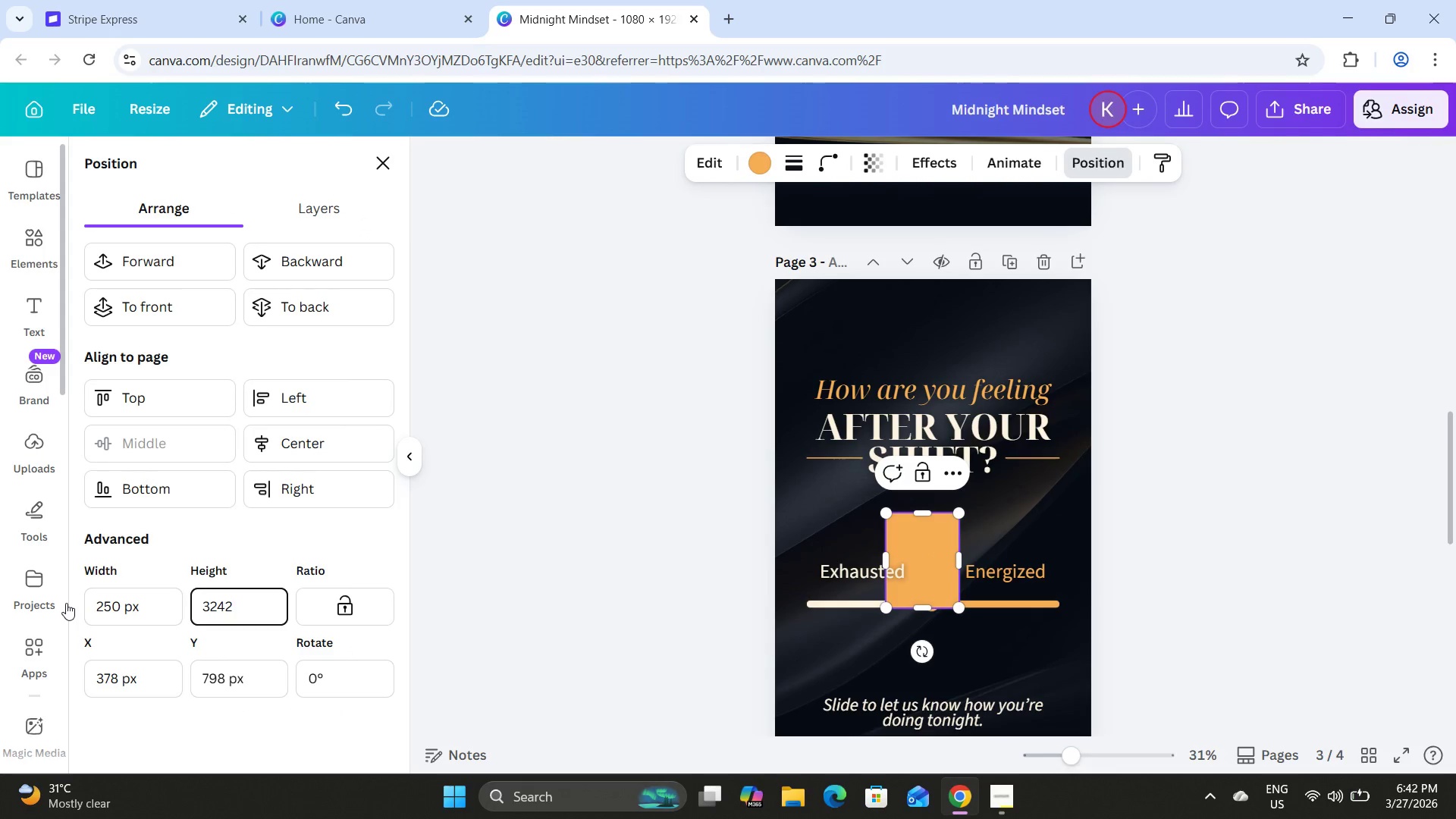 
key(Backspace)
 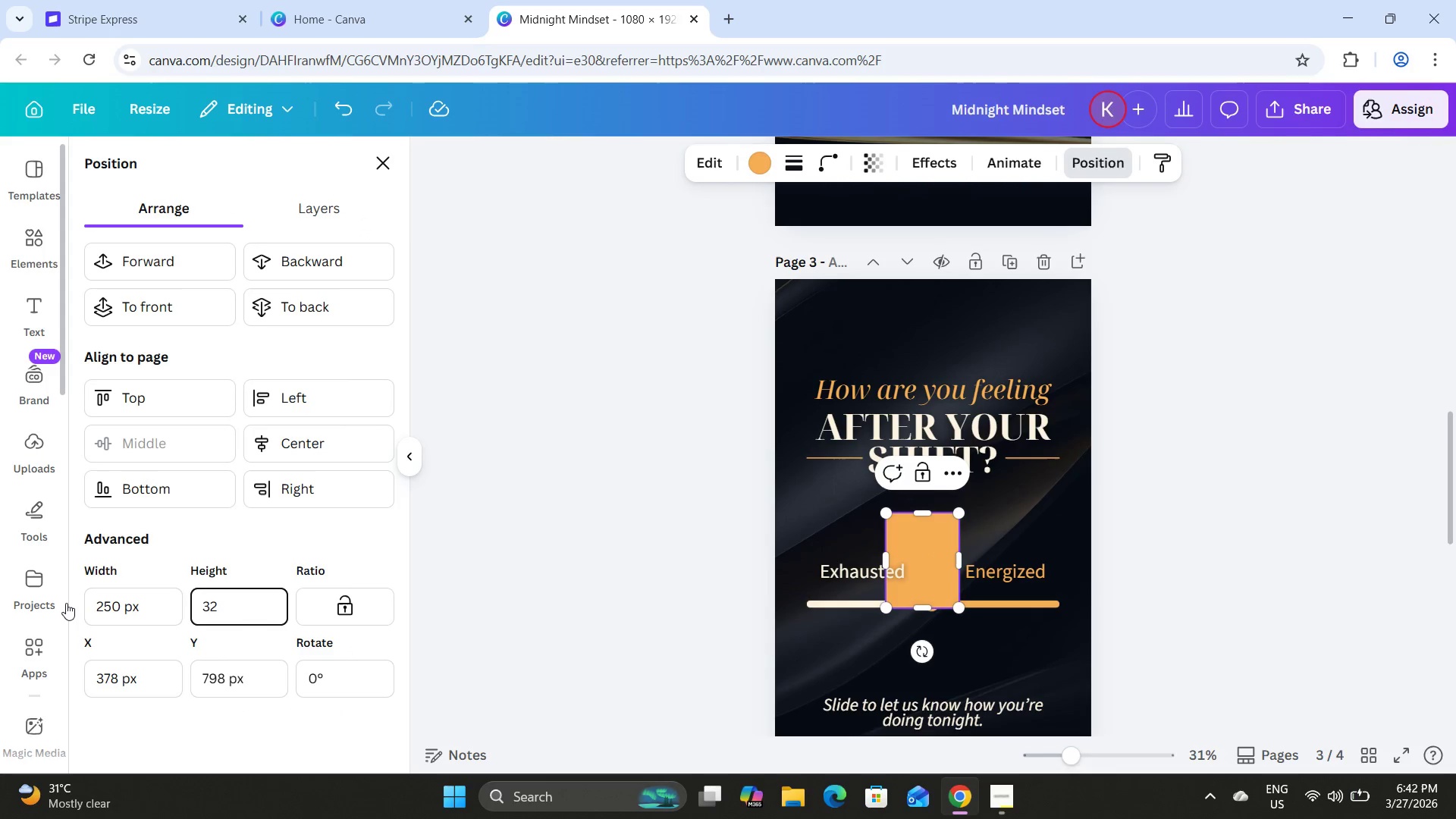 
key(Backspace)
 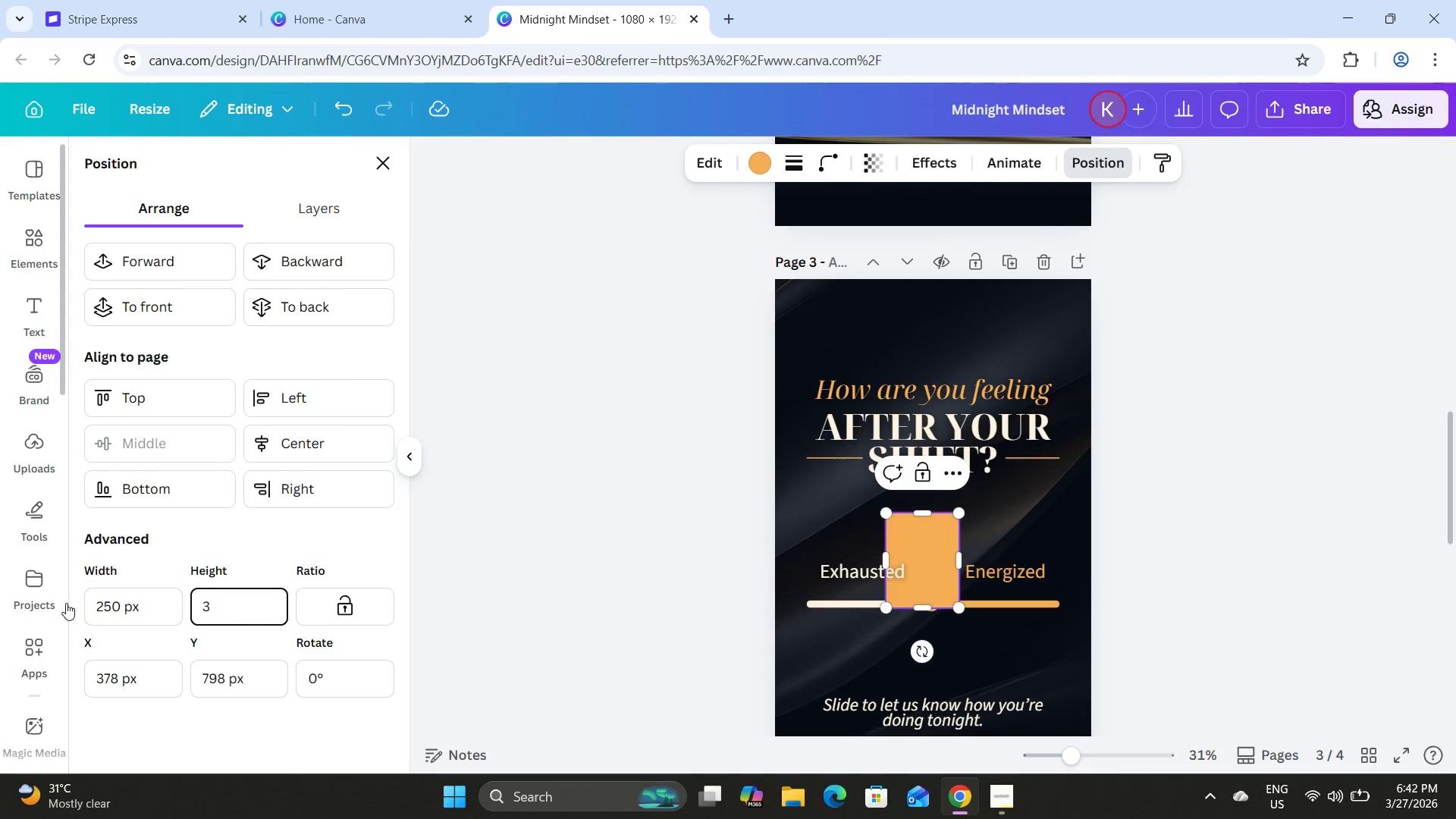 
key(Backspace)
 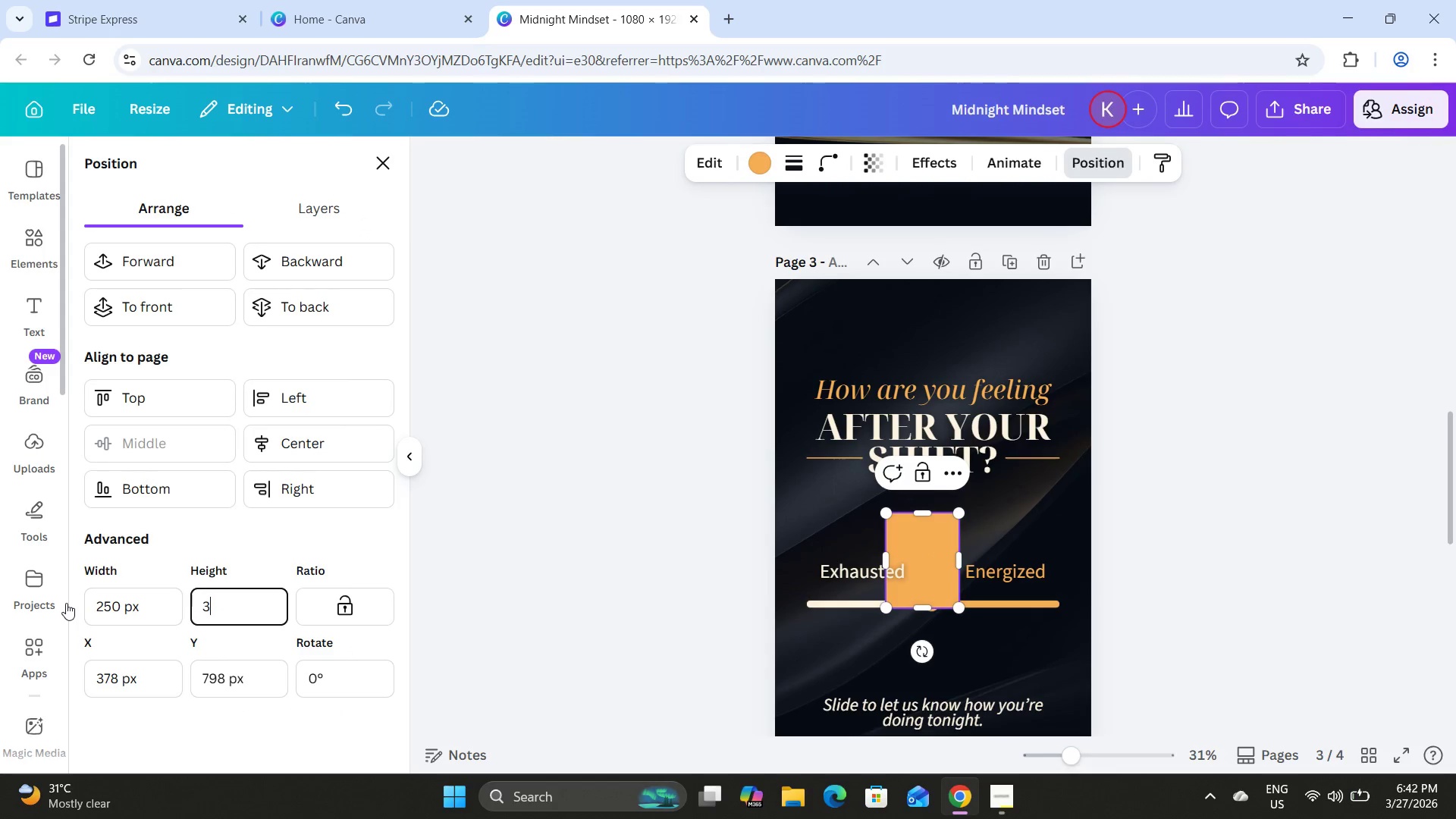 
key(Backspace)
 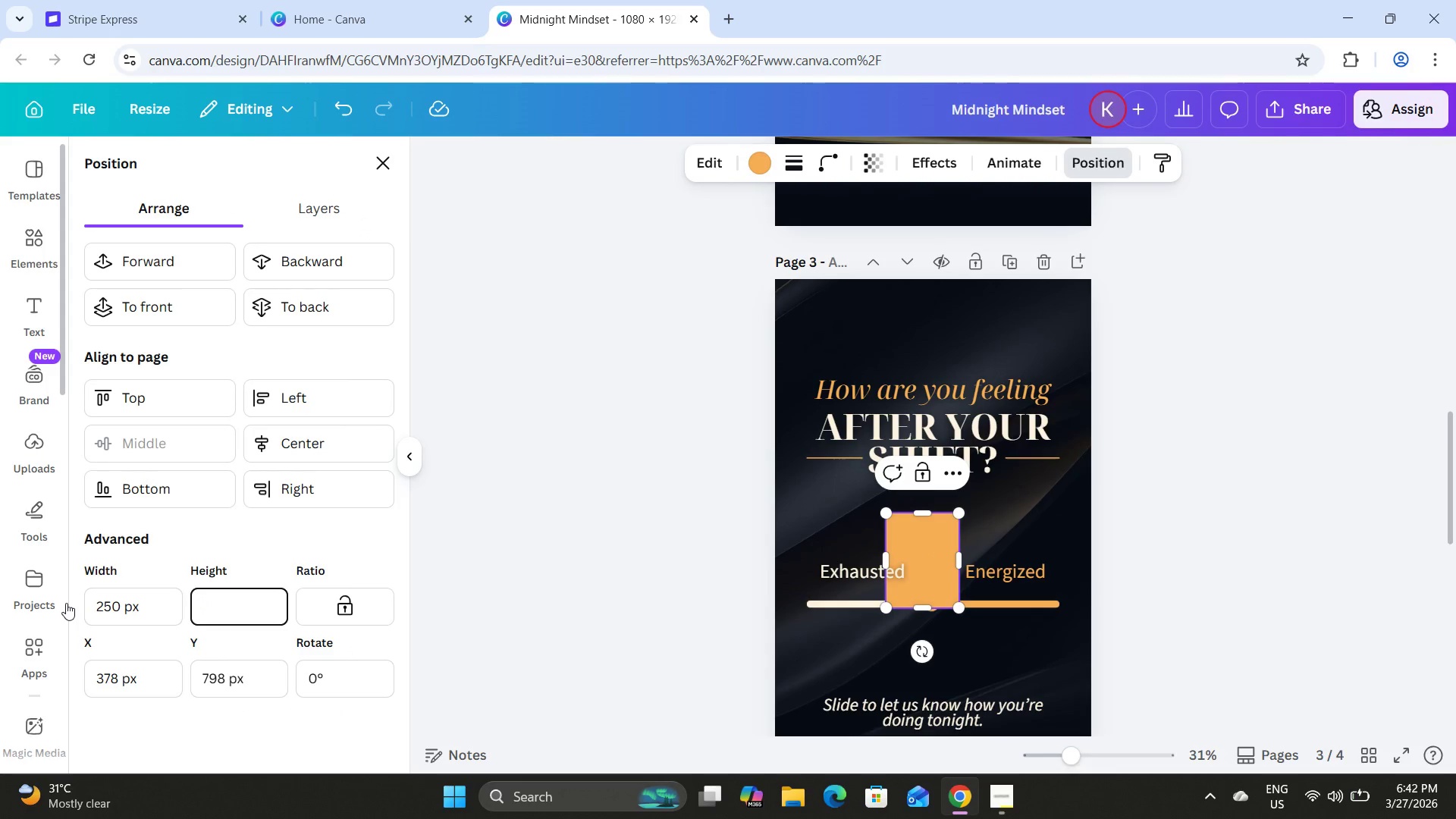 
key(Numpad2)
 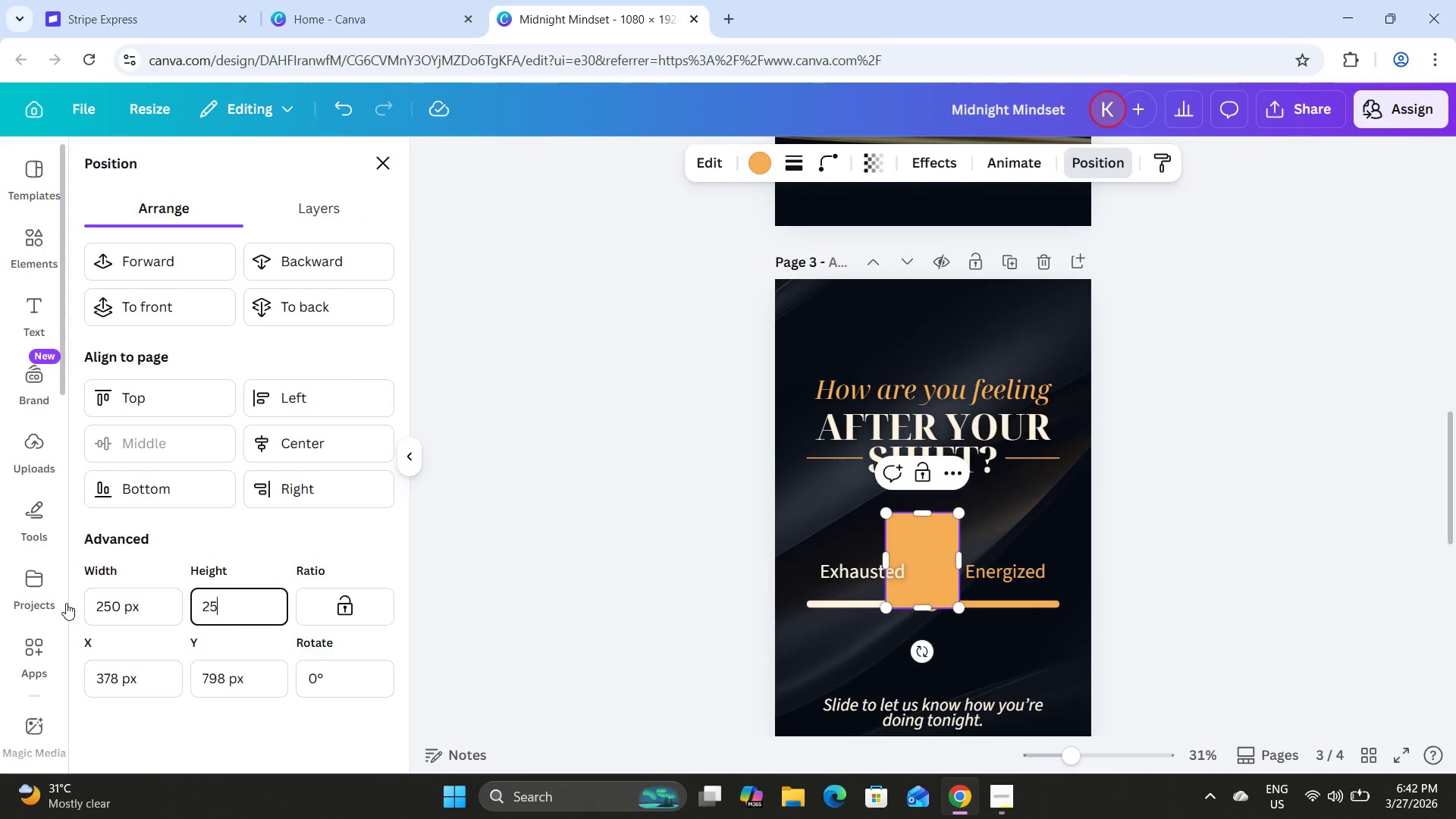 
key(Numpad5)
 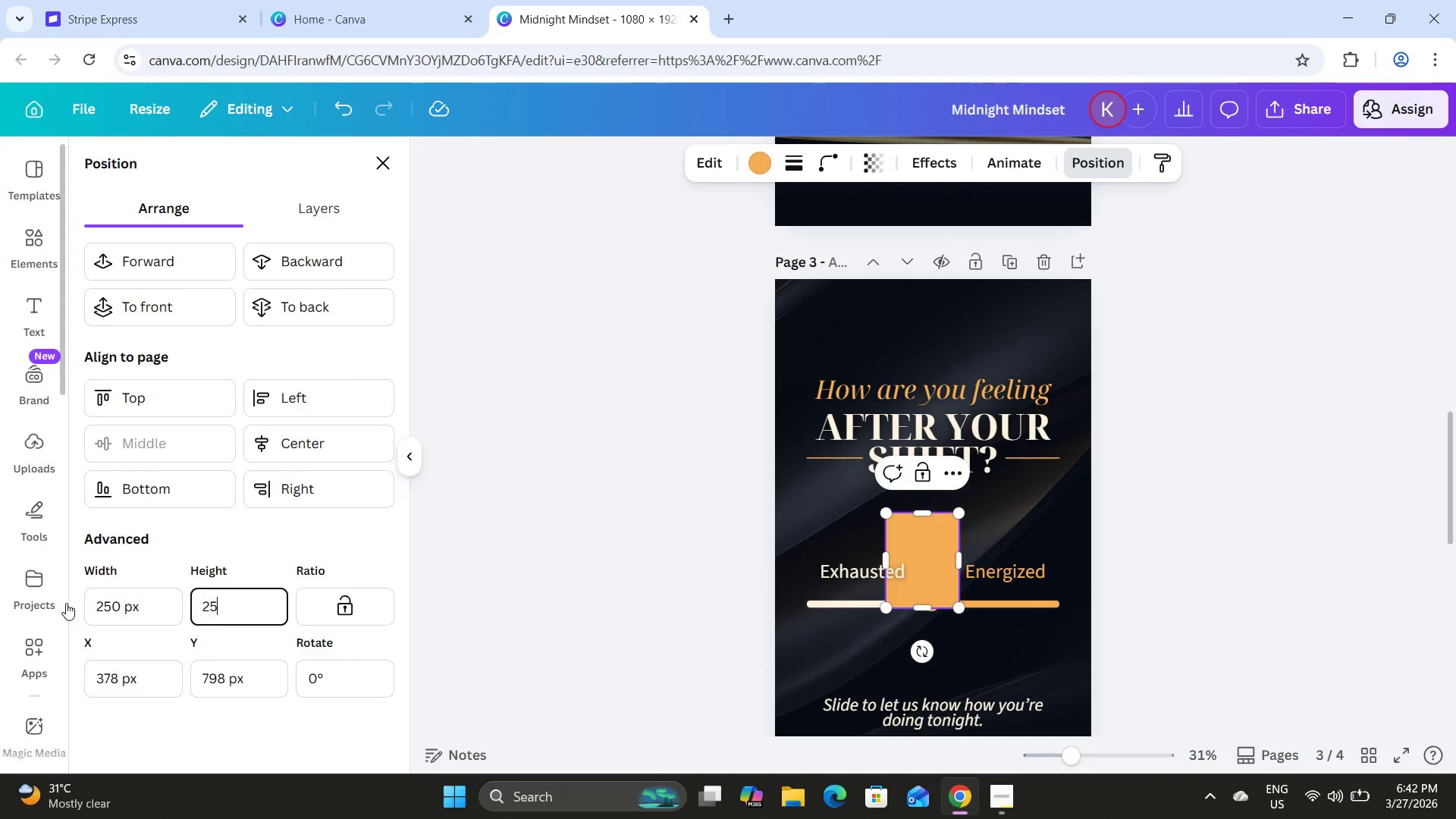 
key(Numpad0)
 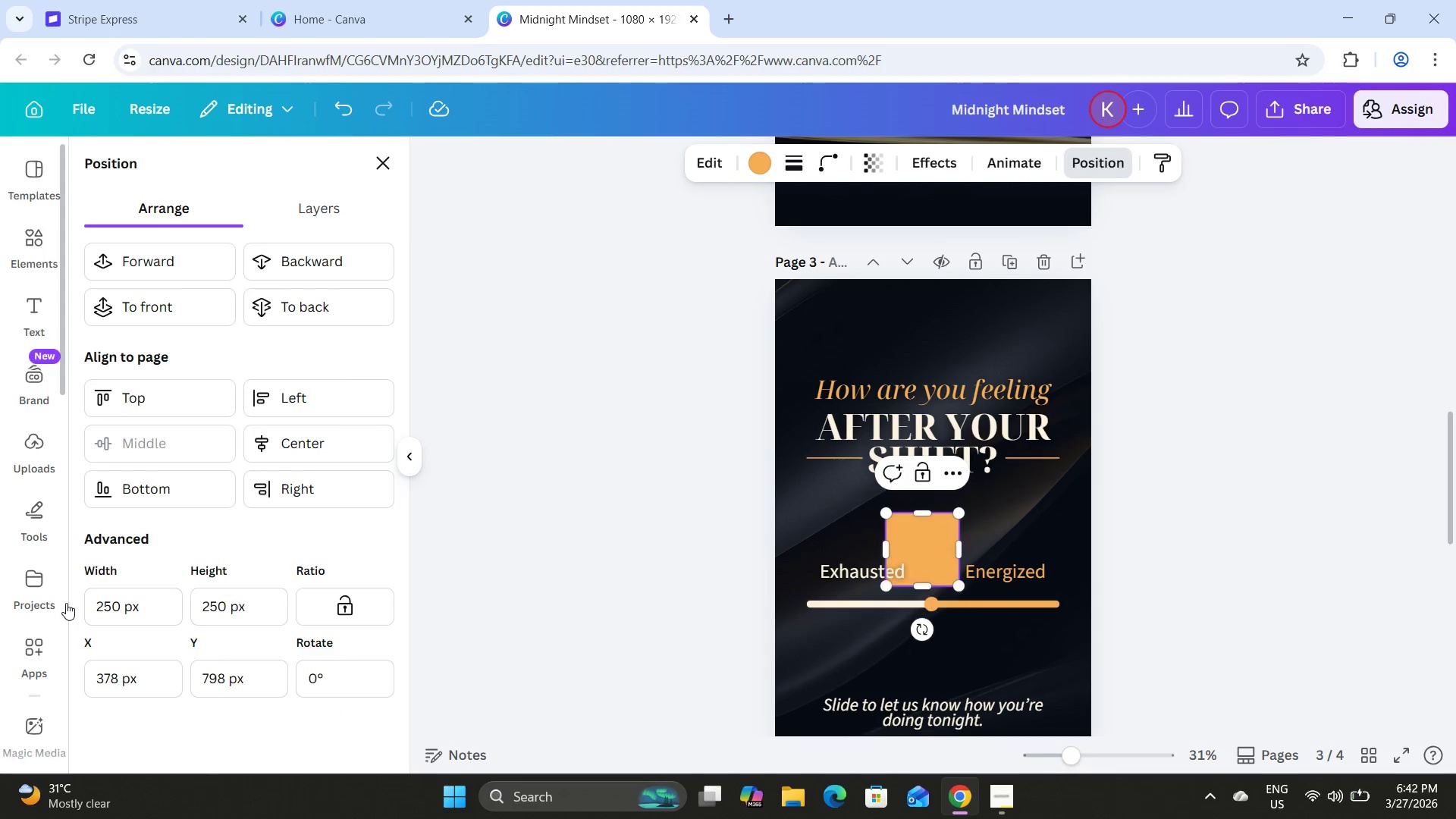 
key(NumpadEnter)
 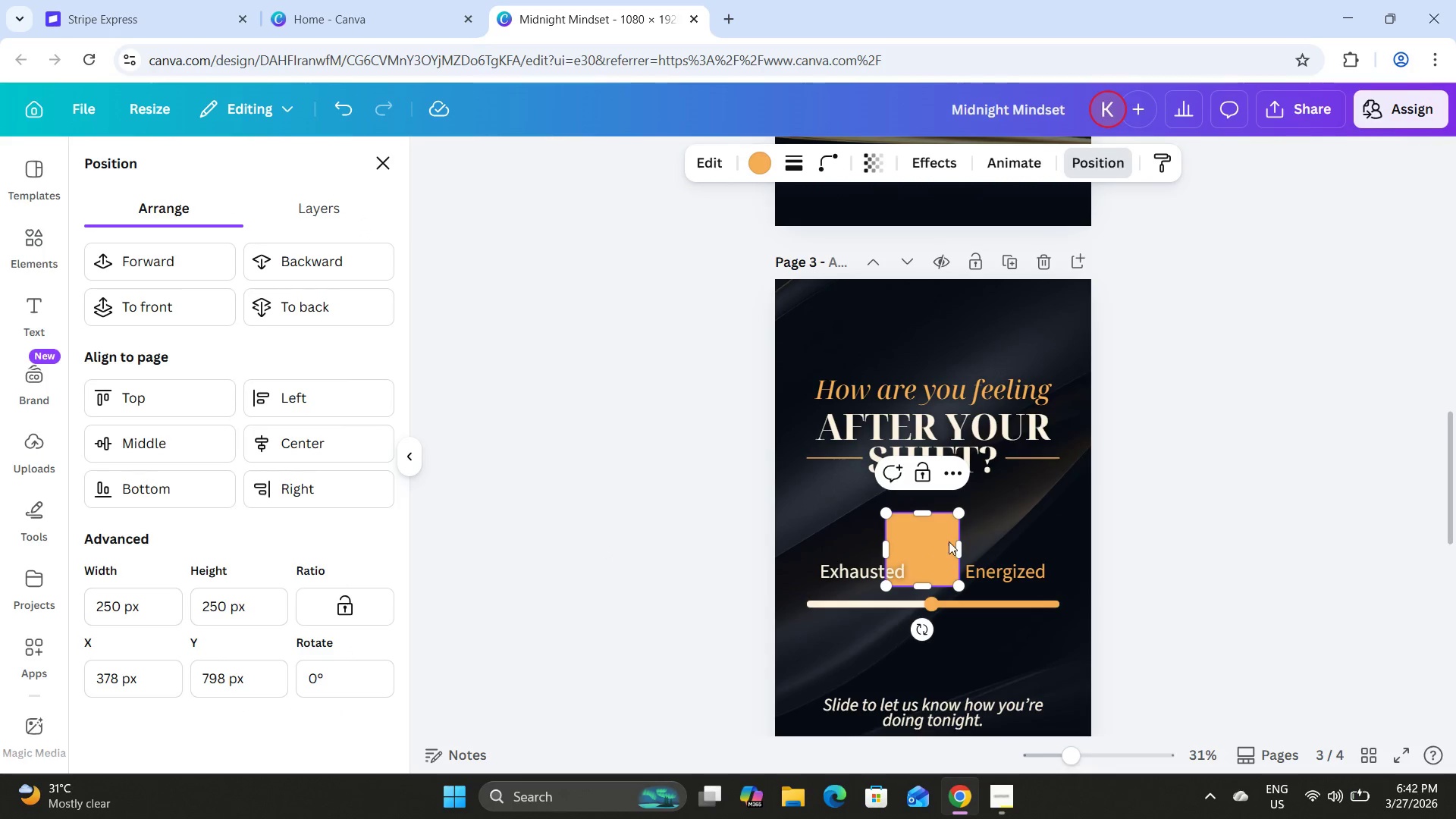 
left_click_drag(start_coordinate=[930, 540], to_coordinate=[817, 308])
 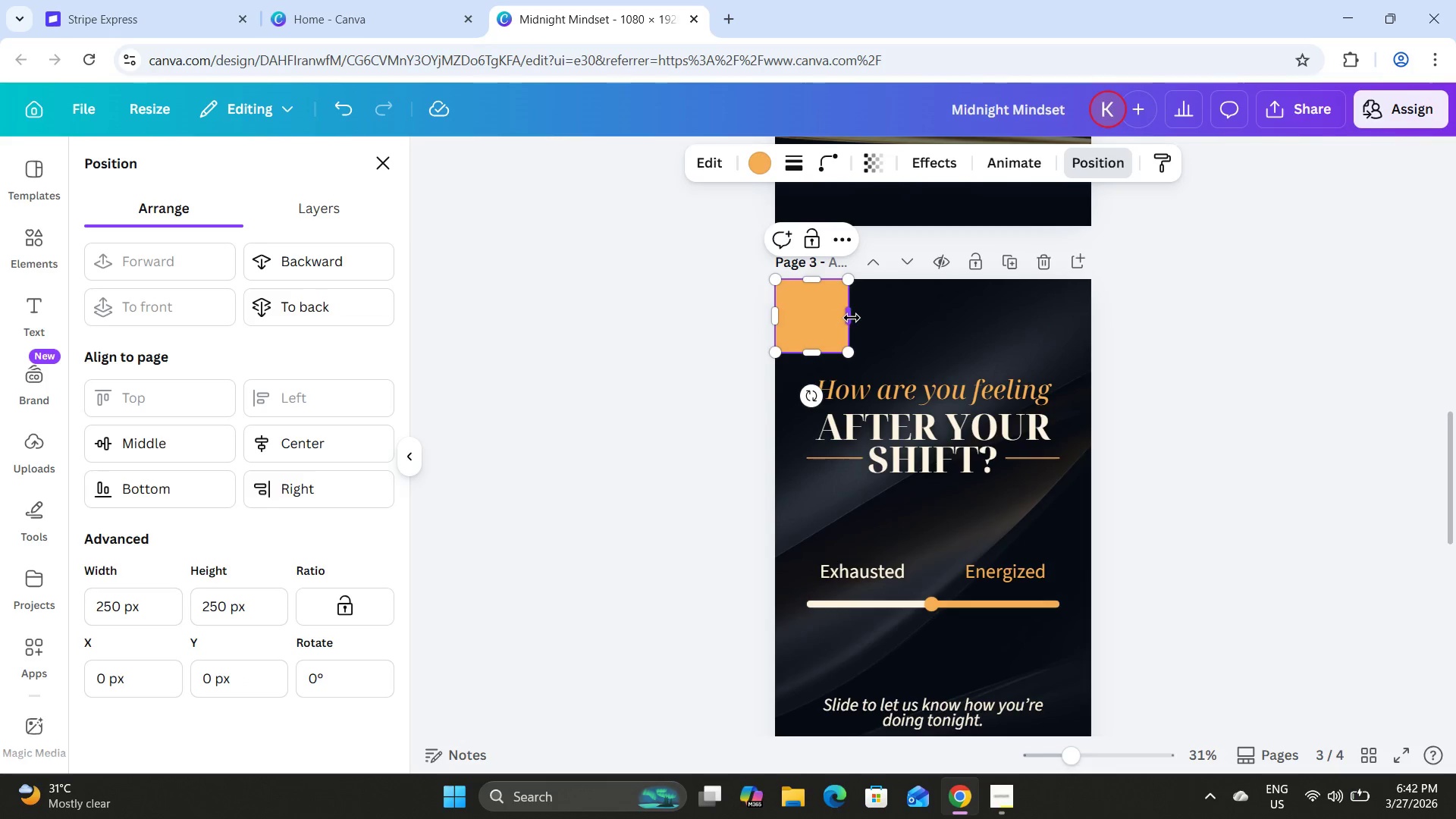 
left_click_drag(start_coordinate=[852, 318], to_coordinate=[1095, 313])
 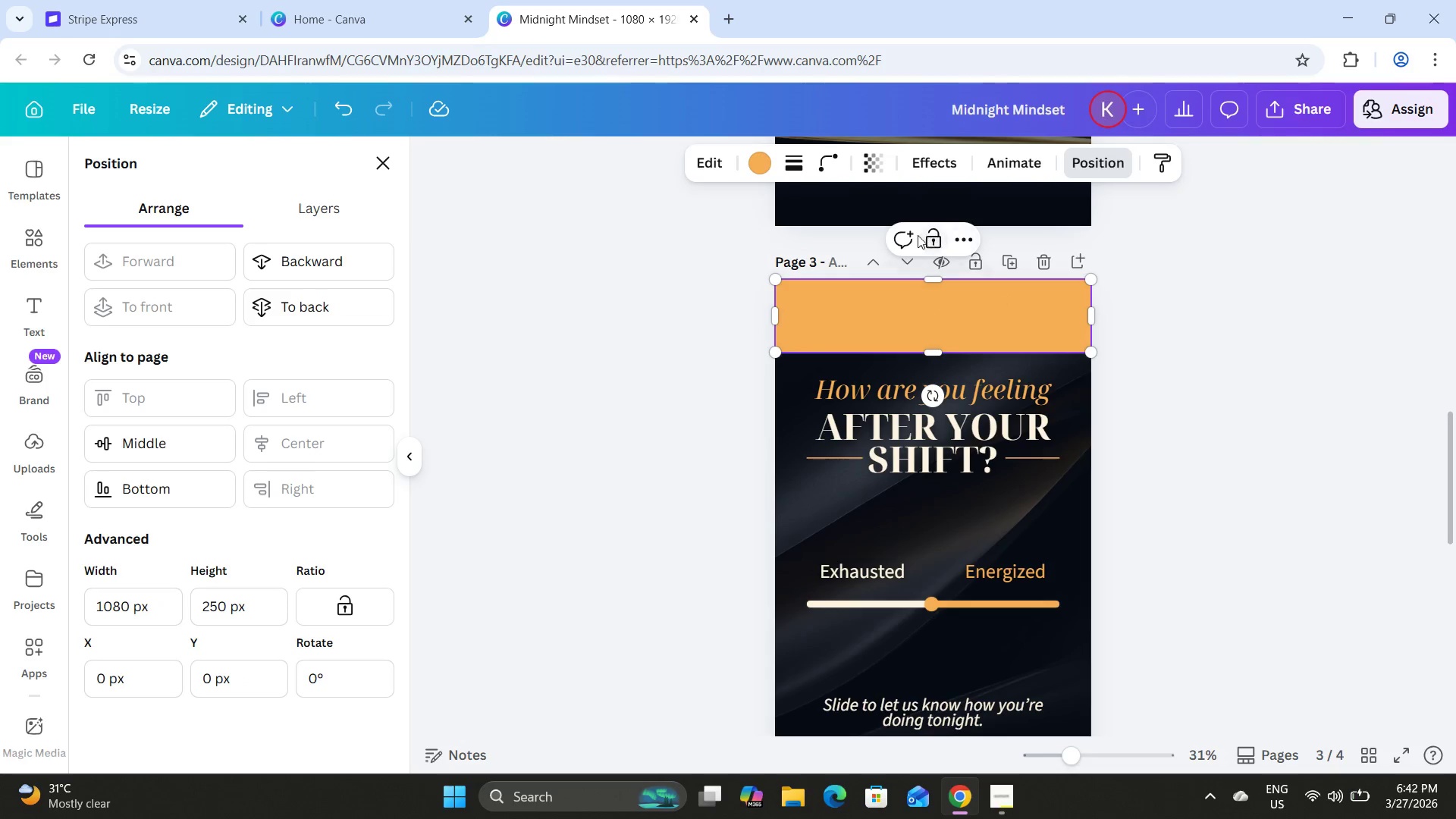 
left_click([1217, 380])
 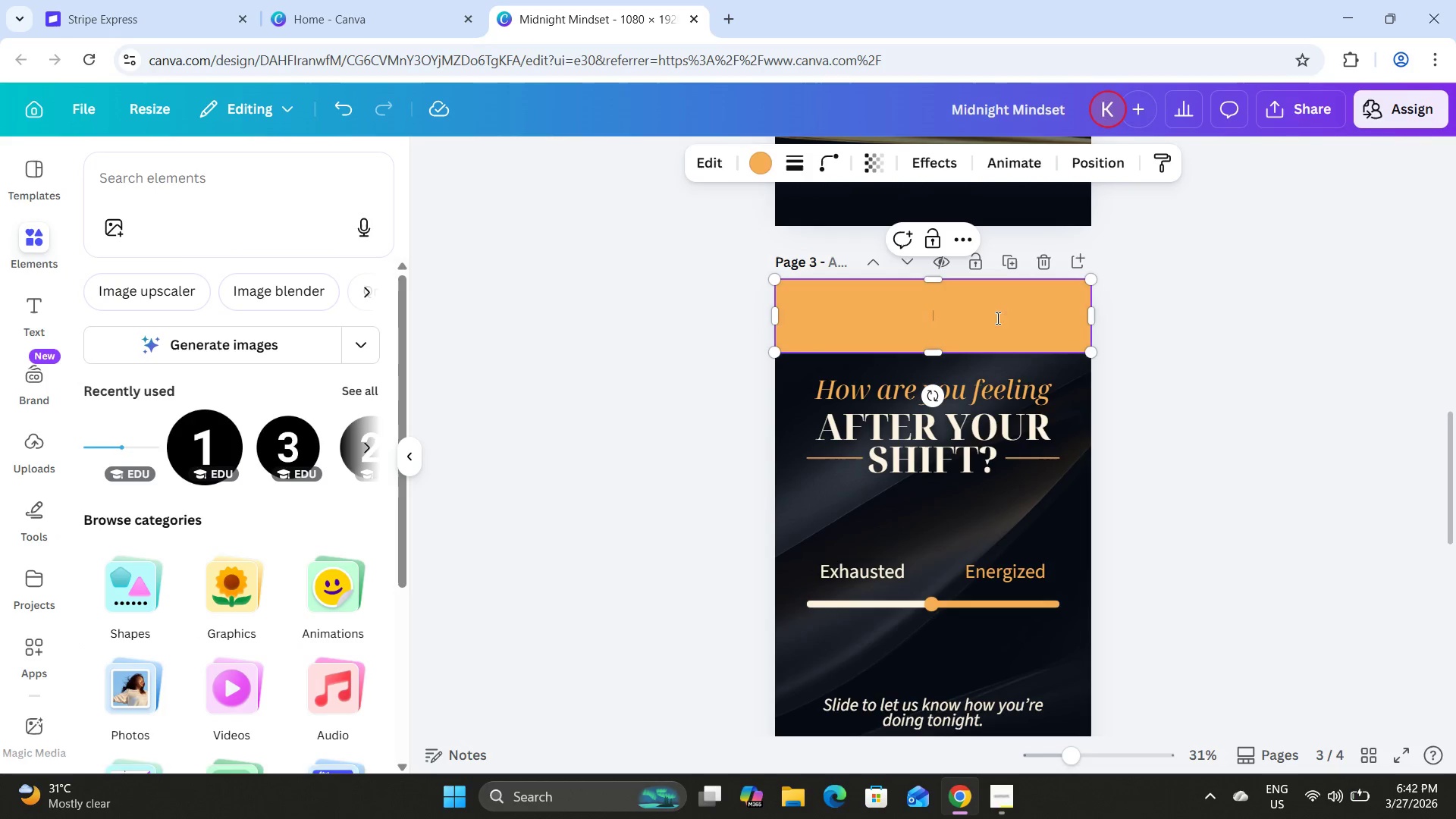 
triple_click([1187, 334])
 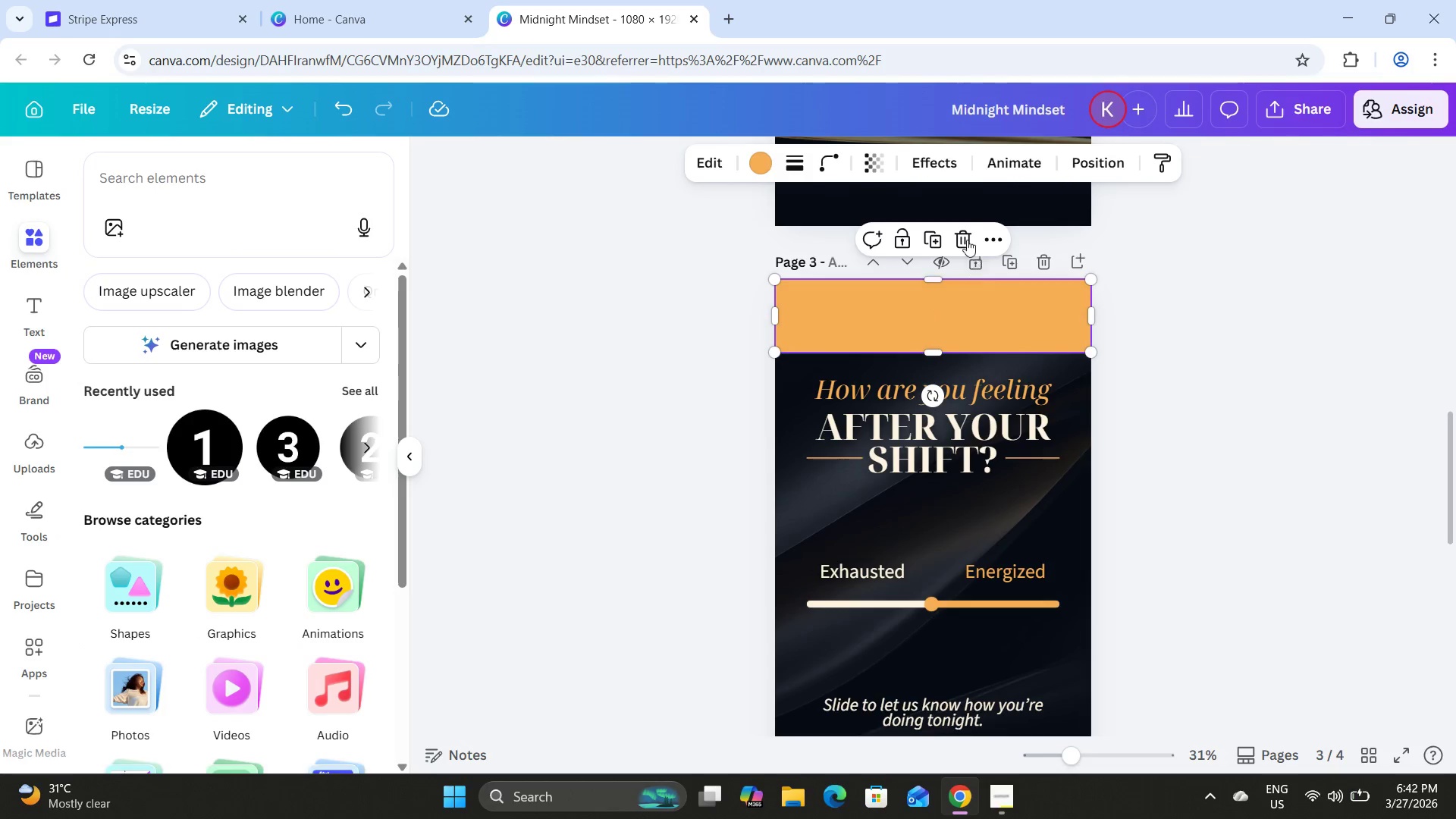 
left_click([930, 236])
 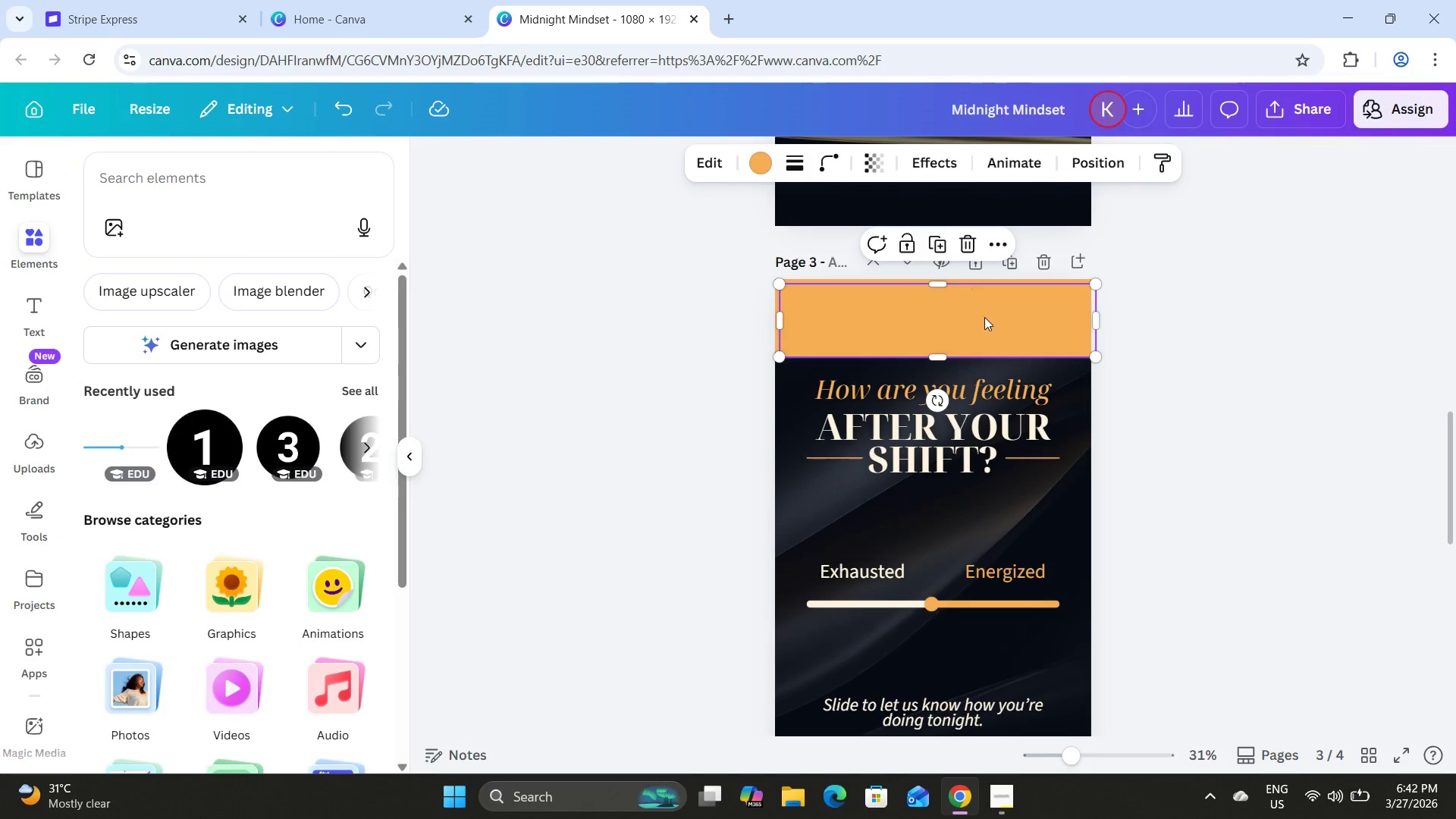 
left_click_drag(start_coordinate=[984, 317], to_coordinate=[998, 470])
 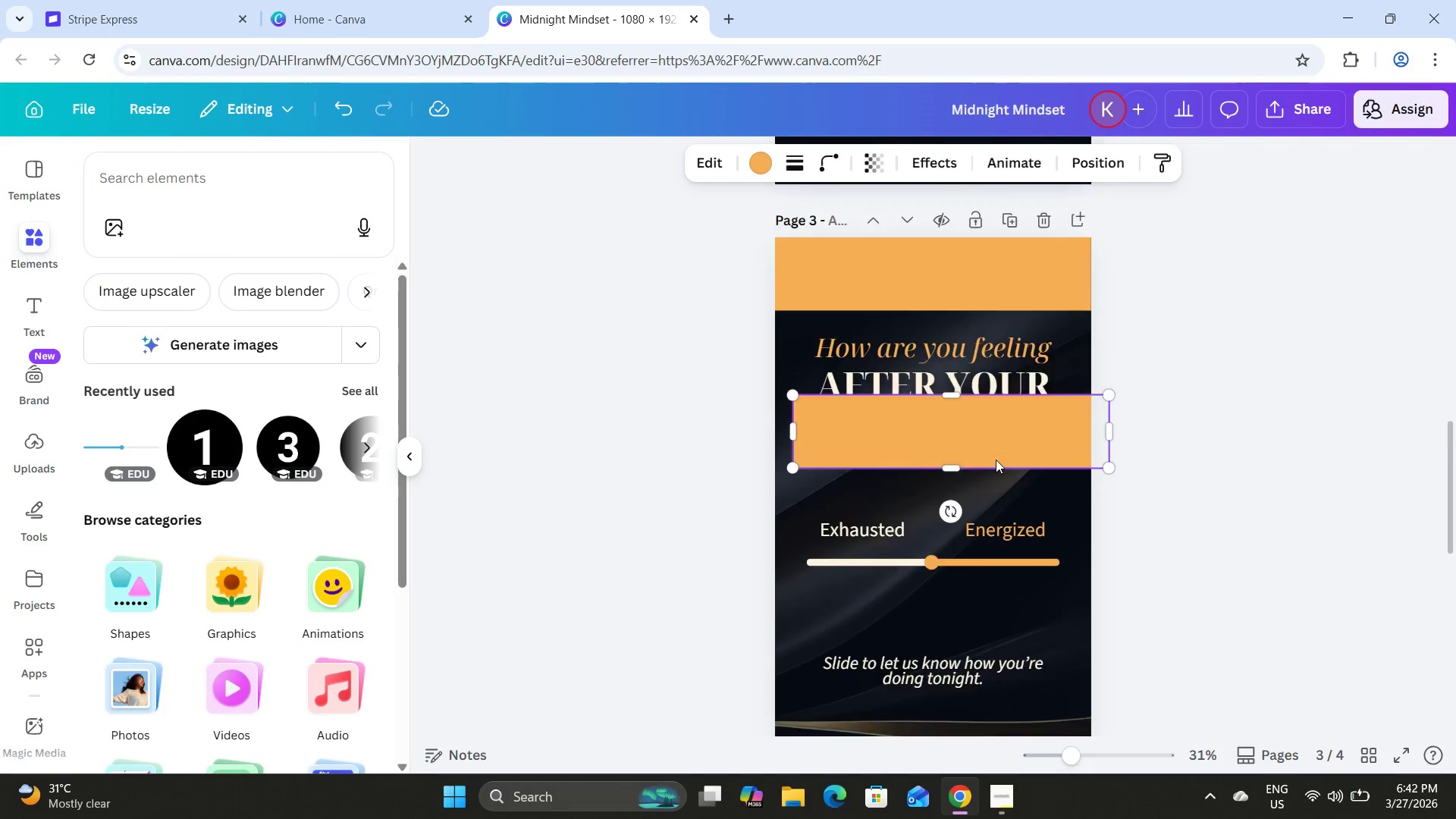 
scroll: coordinate [996, 460], scroll_direction: down, amount: 2.0
 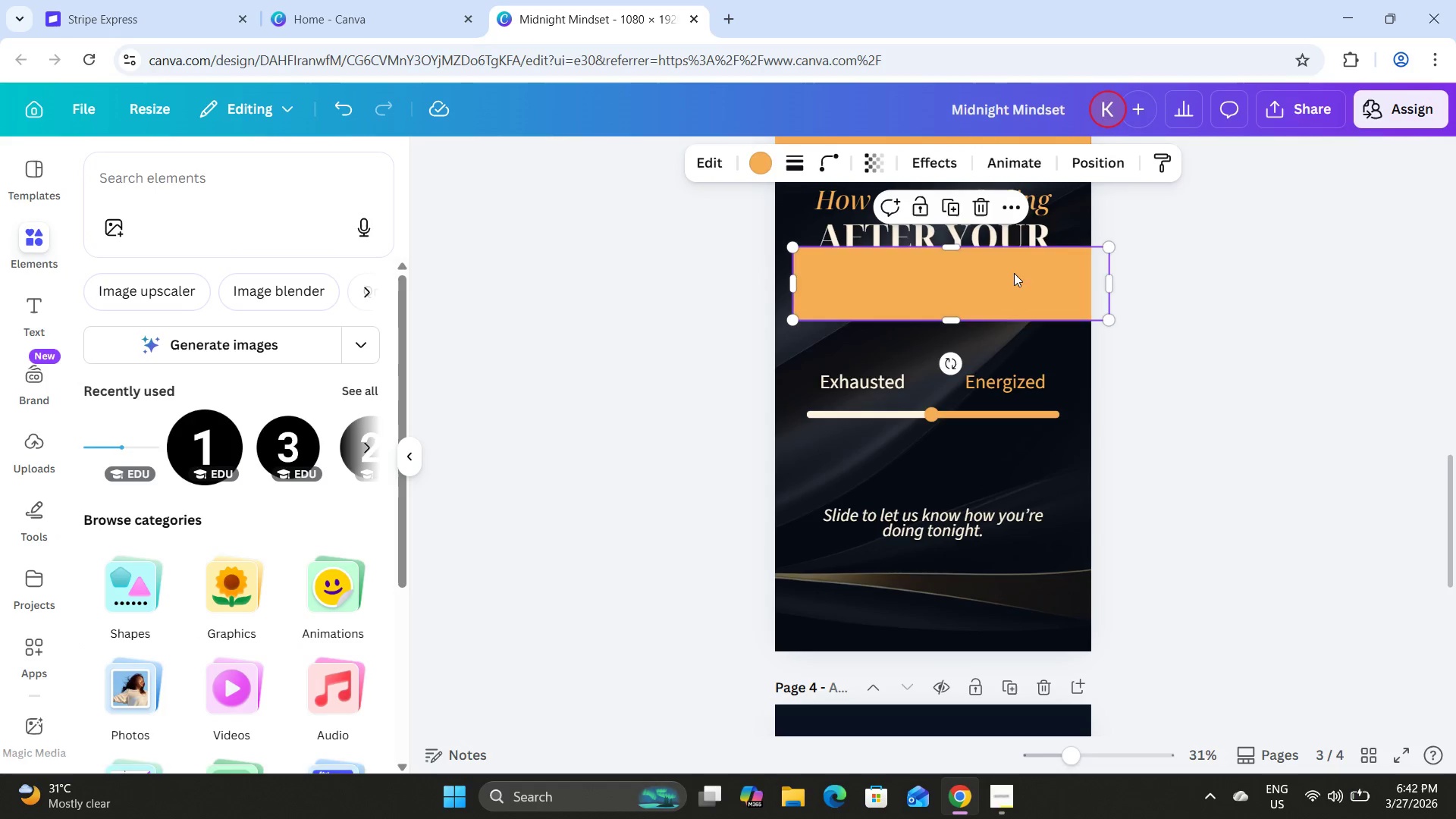 
left_click_drag(start_coordinate=[1014, 272], to_coordinate=[995, 602])
 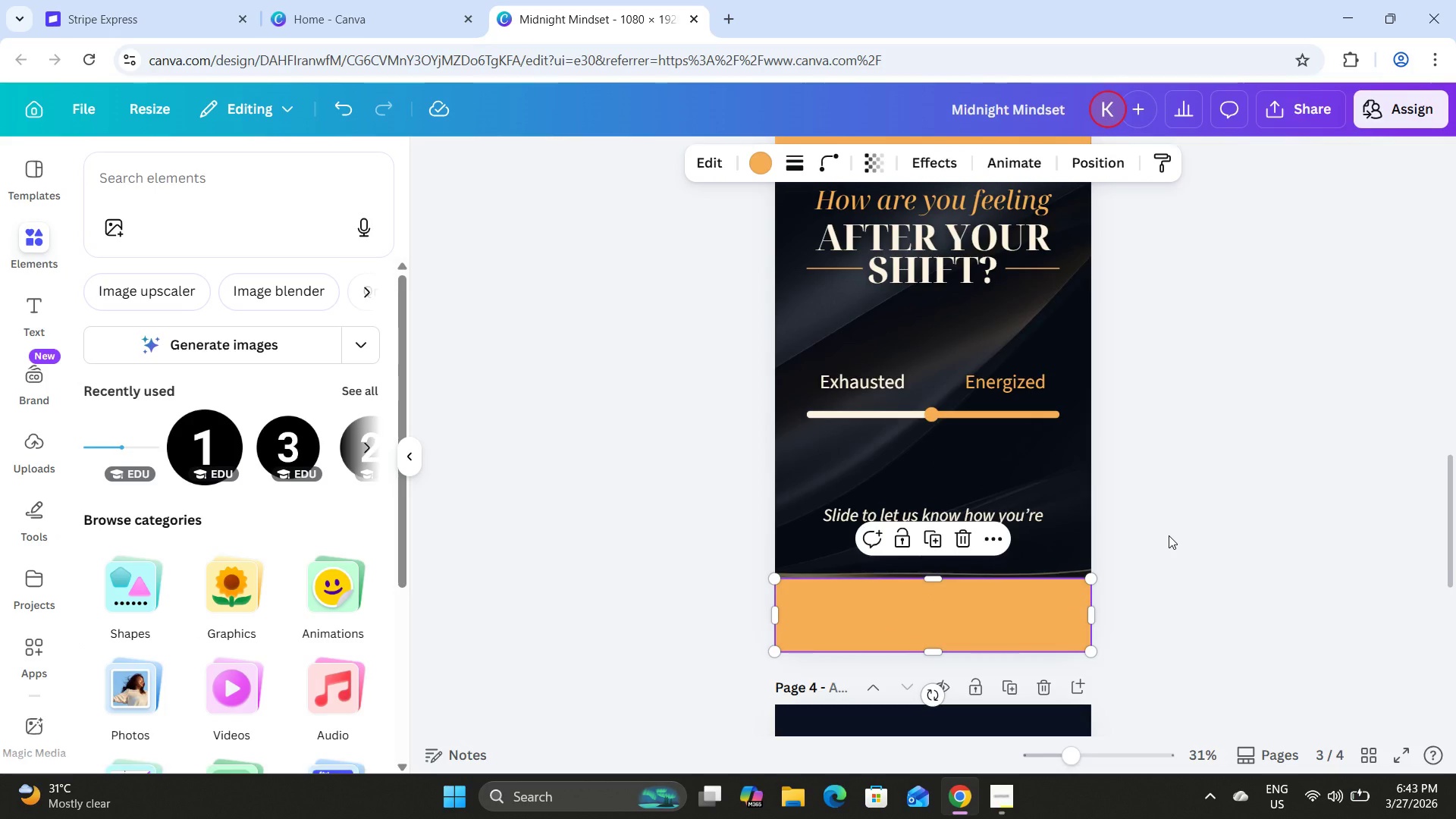 
scroll: coordinate [1169, 535], scroll_direction: up, amount: 2.0
 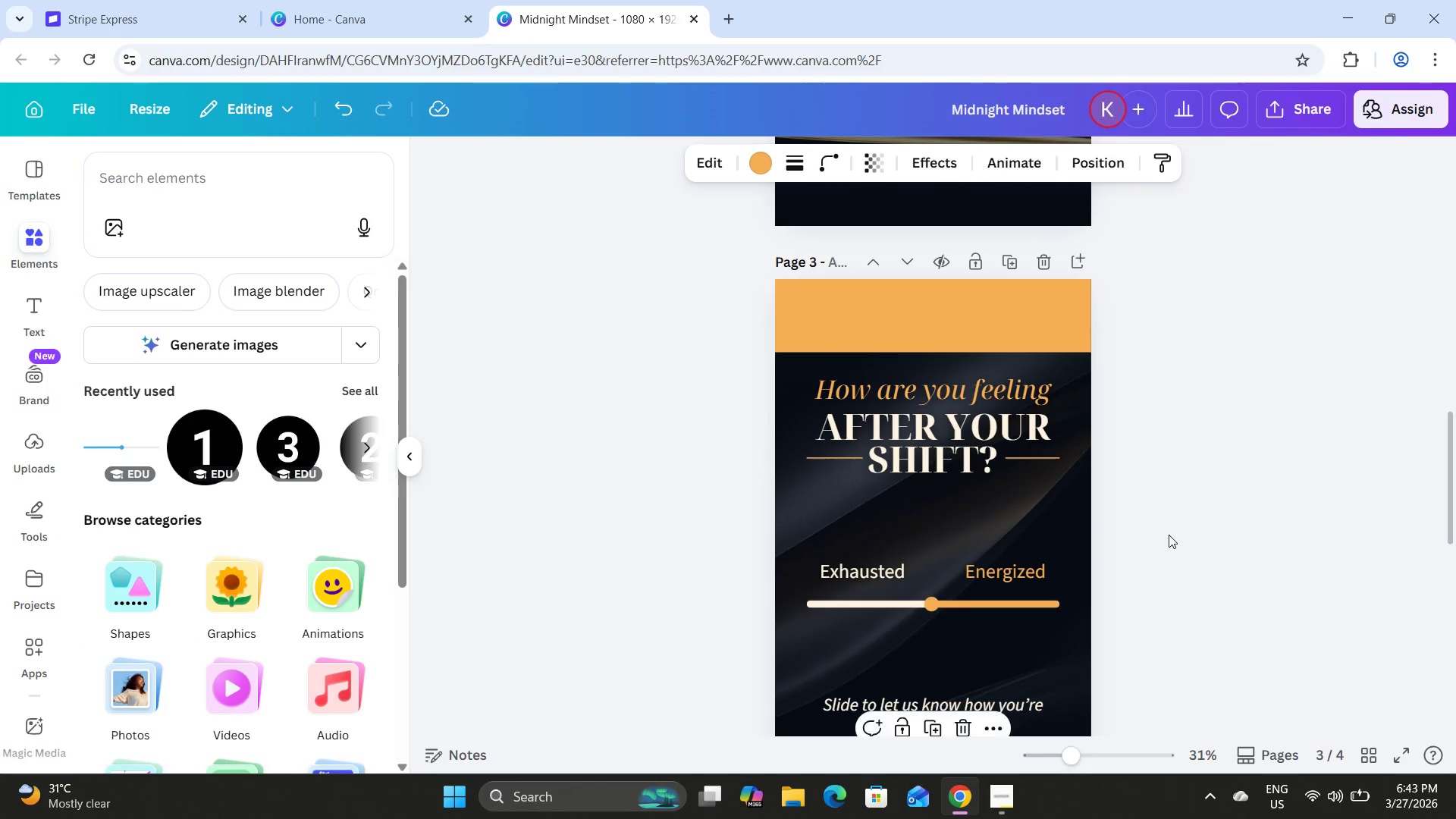 
left_click([1169, 535])
 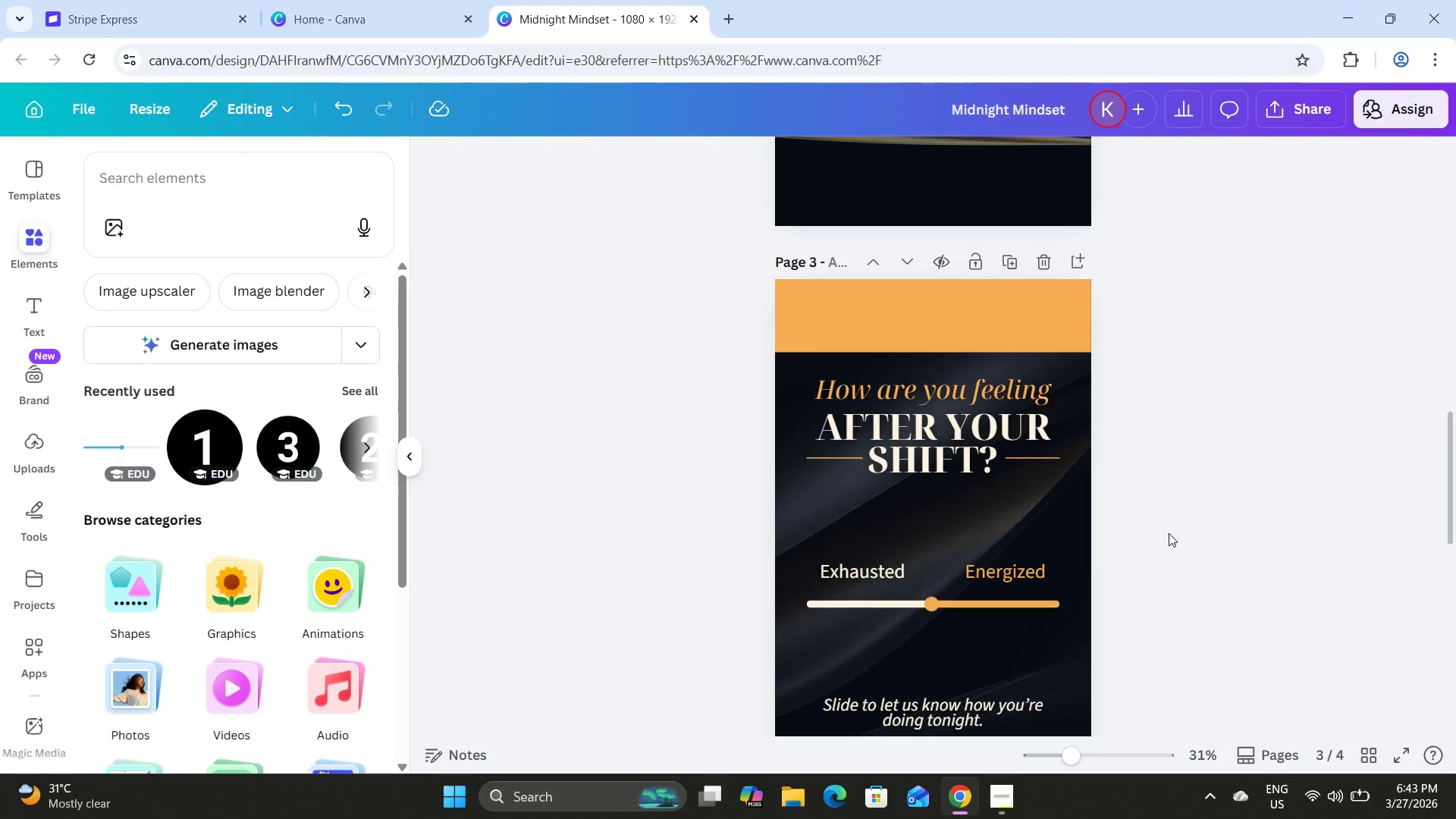 
scroll: coordinate [1169, 532], scroll_direction: down, amount: 1.0
 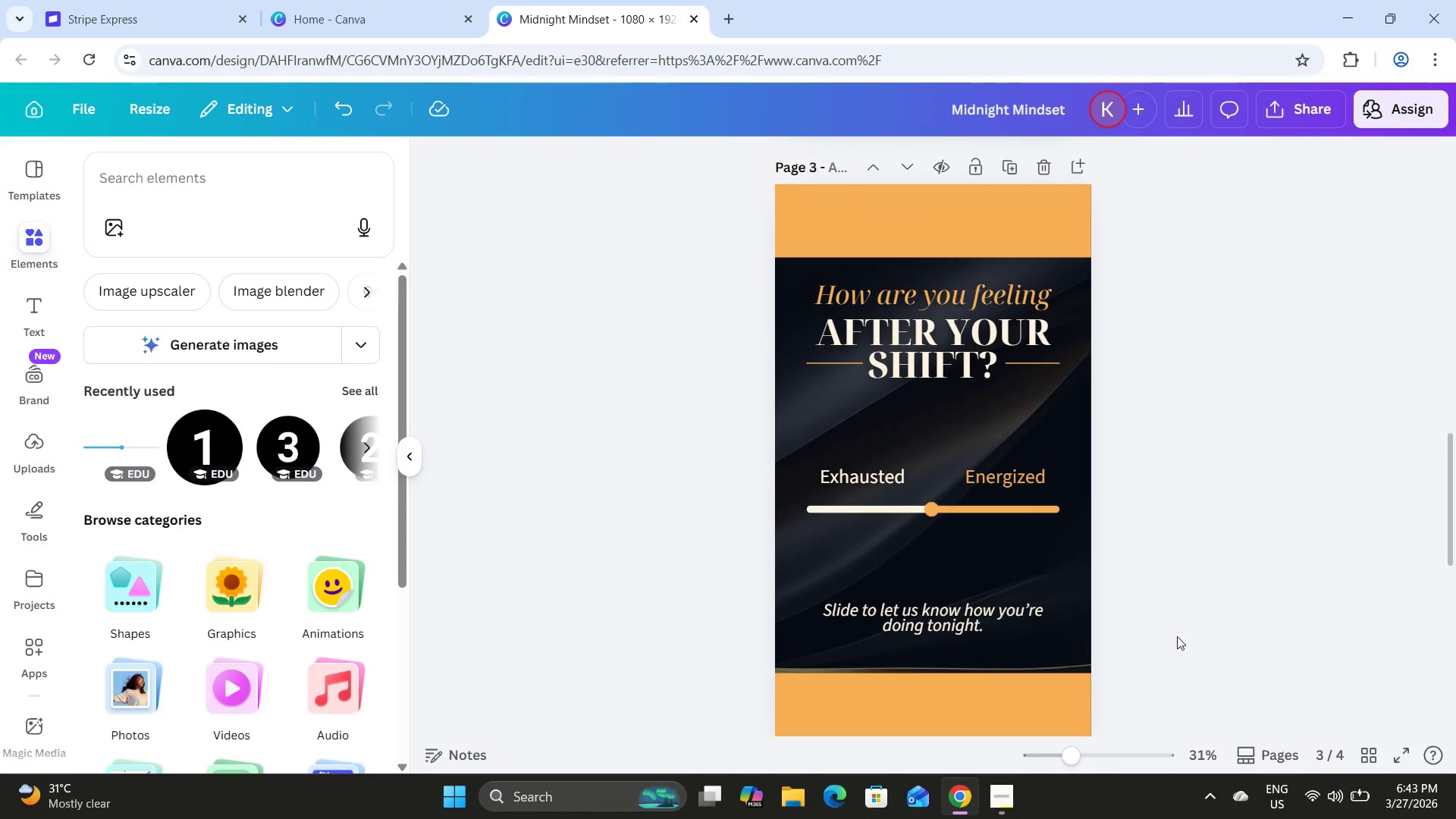 
left_click_drag(start_coordinate=[1177, 636], to_coordinate=[746, 285])
 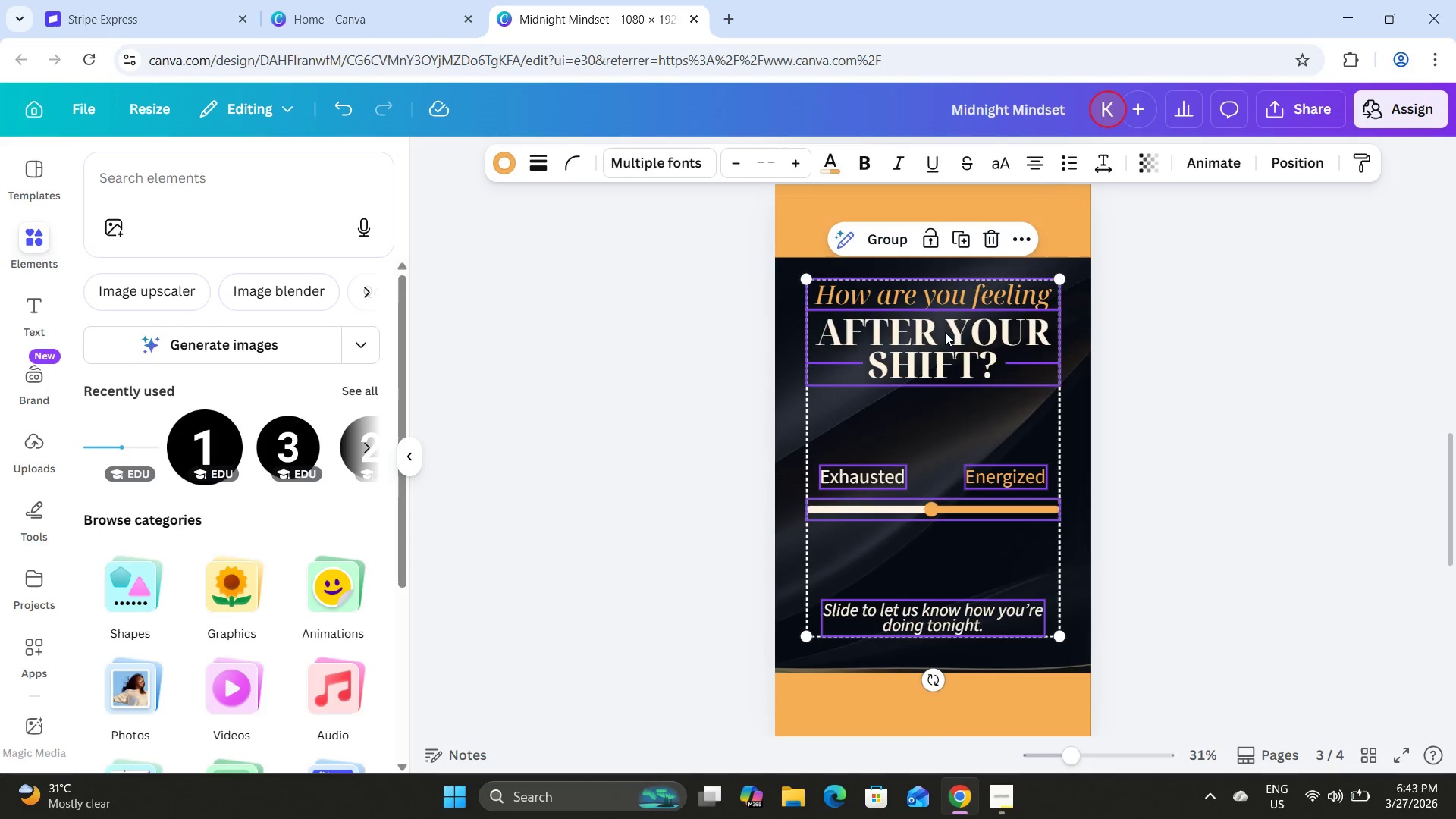 
left_click_drag(start_coordinate=[945, 331], to_coordinate=[945, 339])
 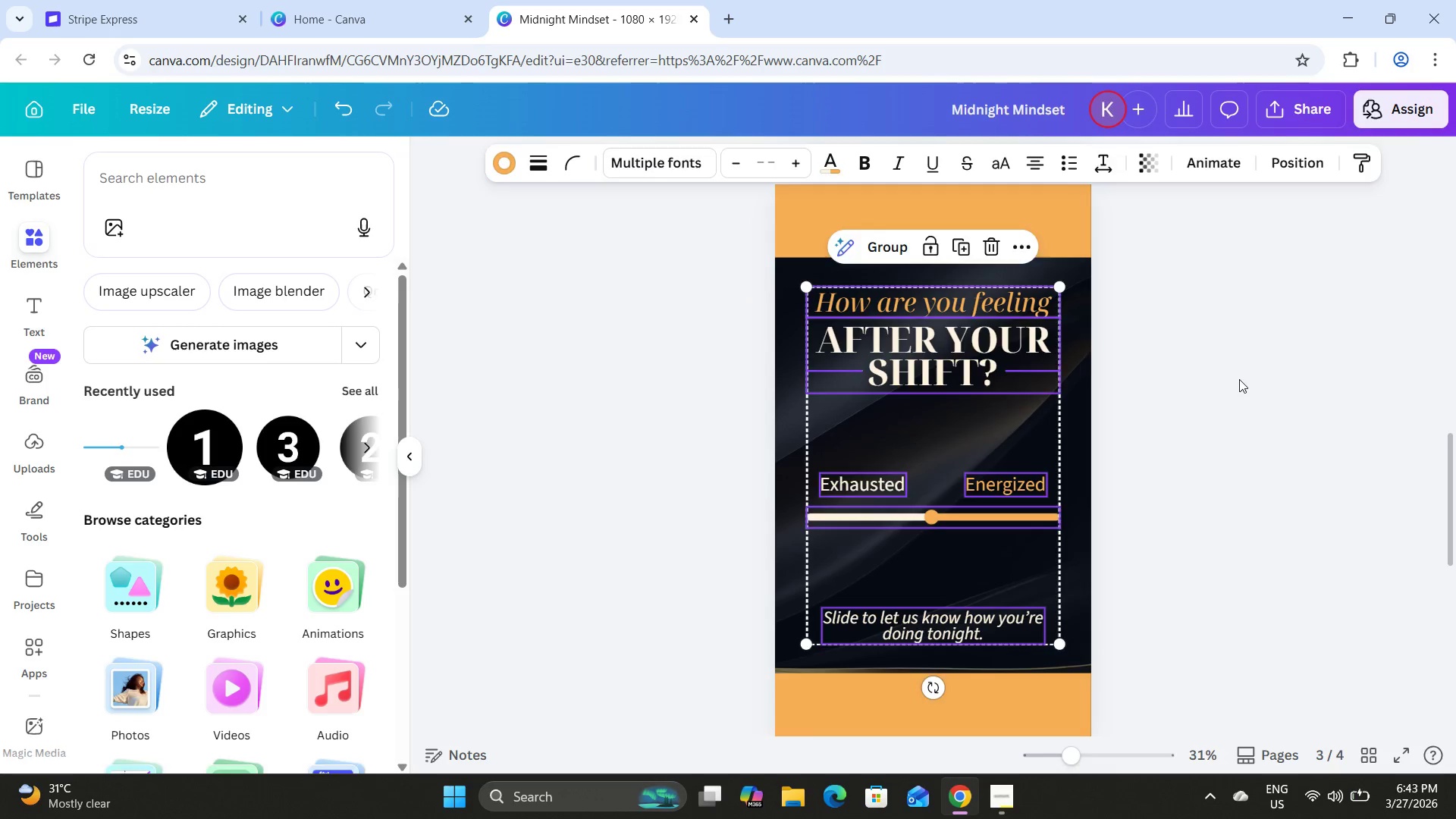 
left_click([1239, 379])
 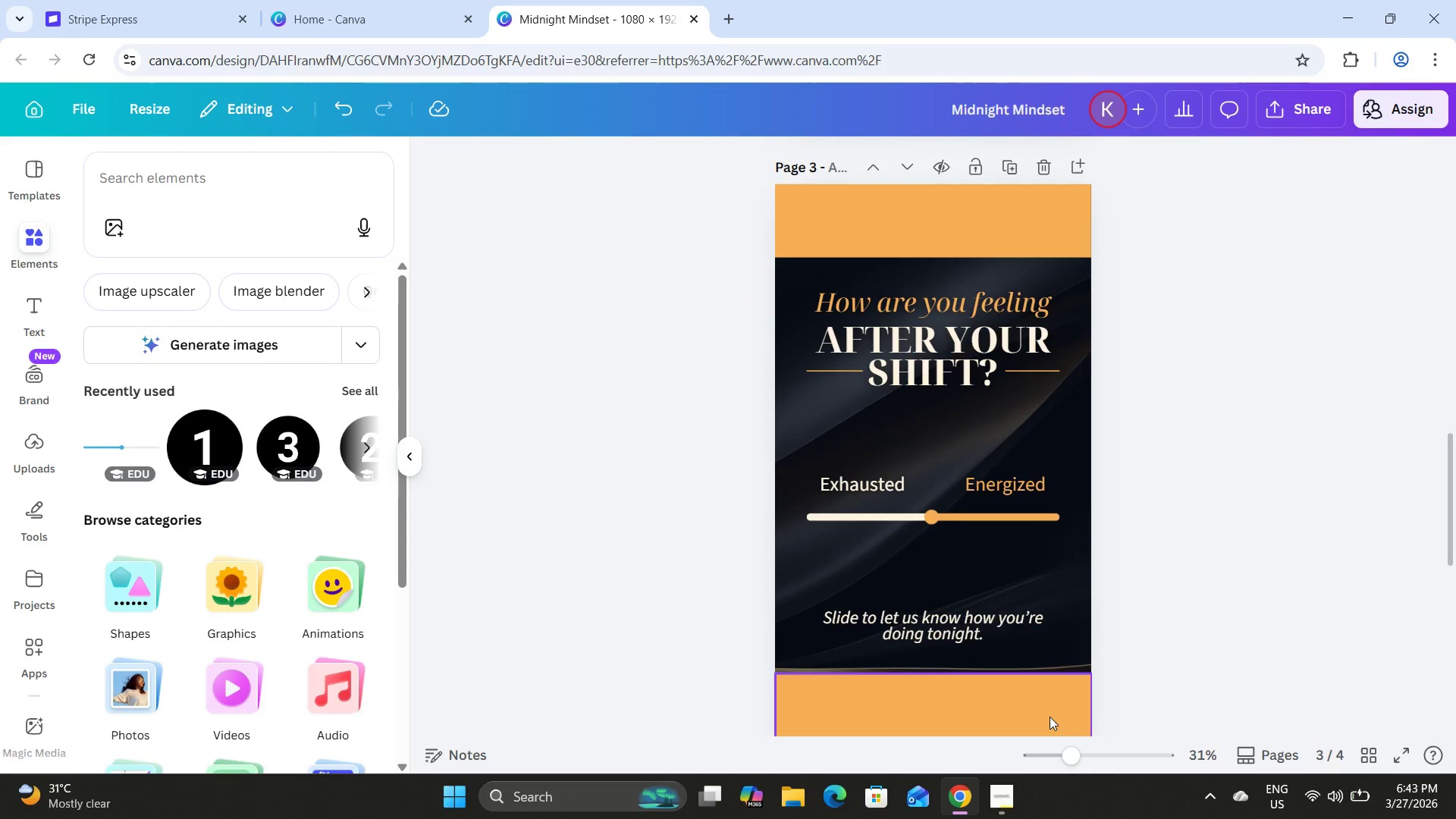 
left_click([1048, 717])
 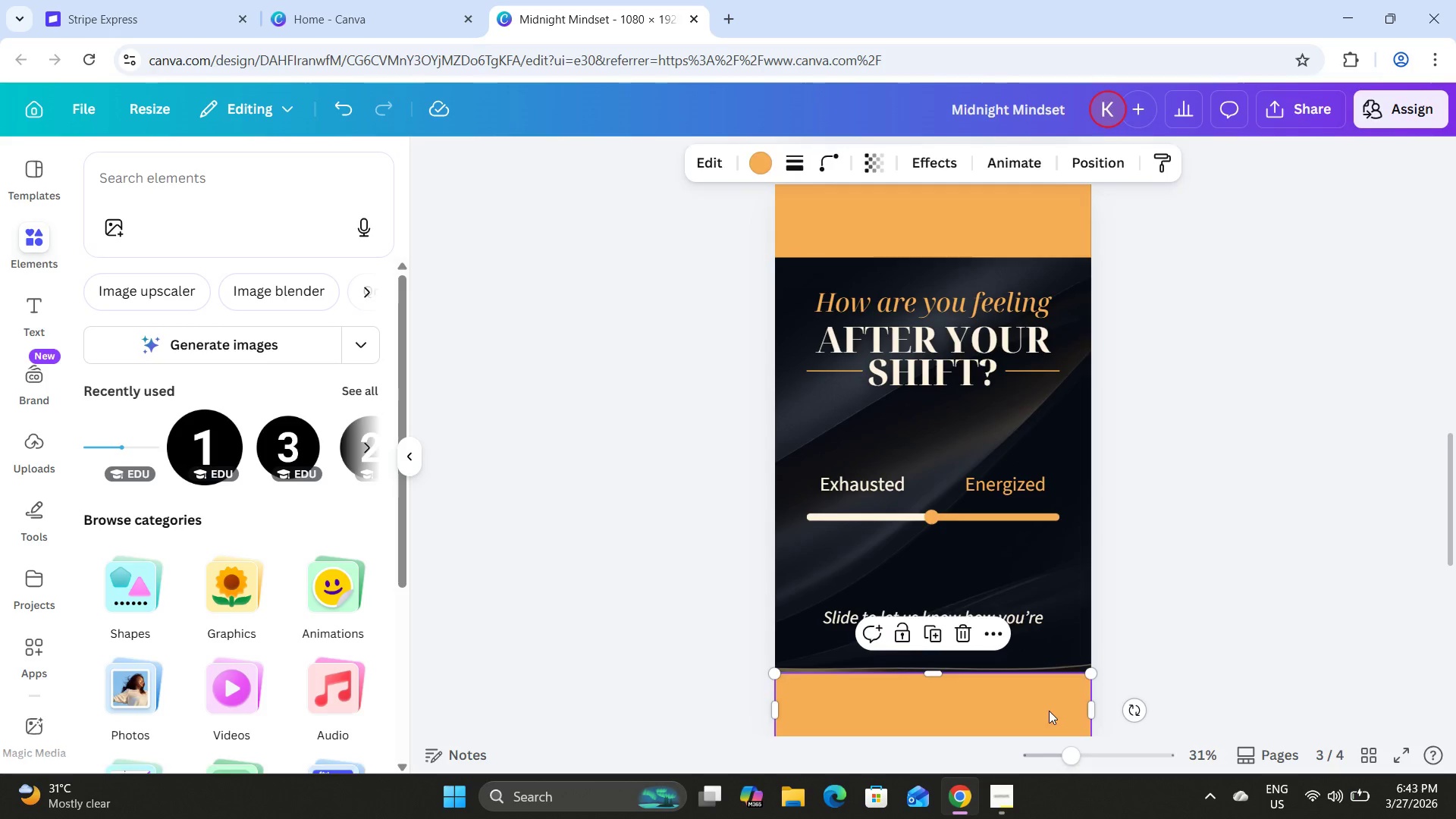 
key(Backspace)
 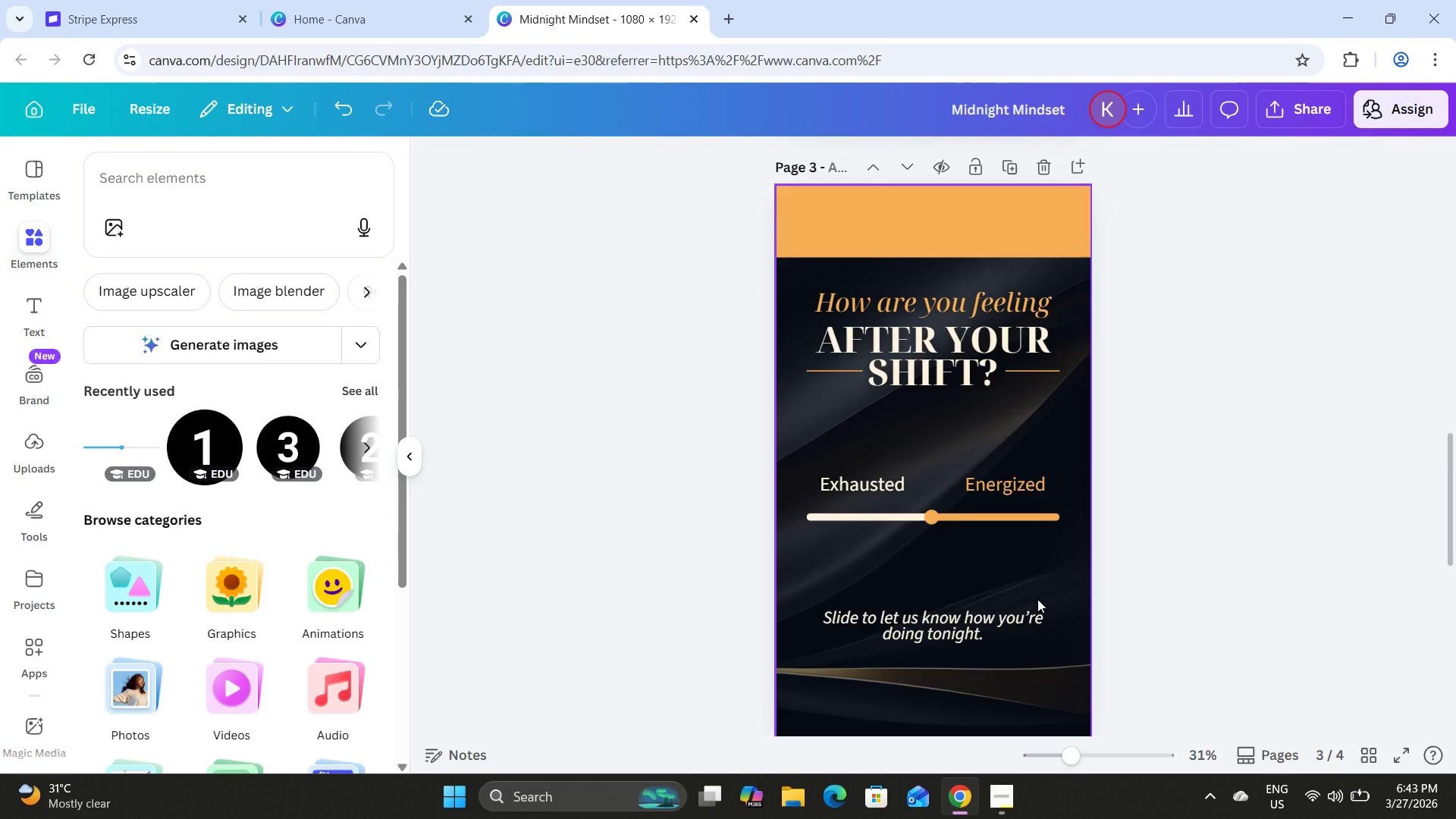 
scroll: coordinate [1001, 300], scroll_direction: up, amount: 2.0
 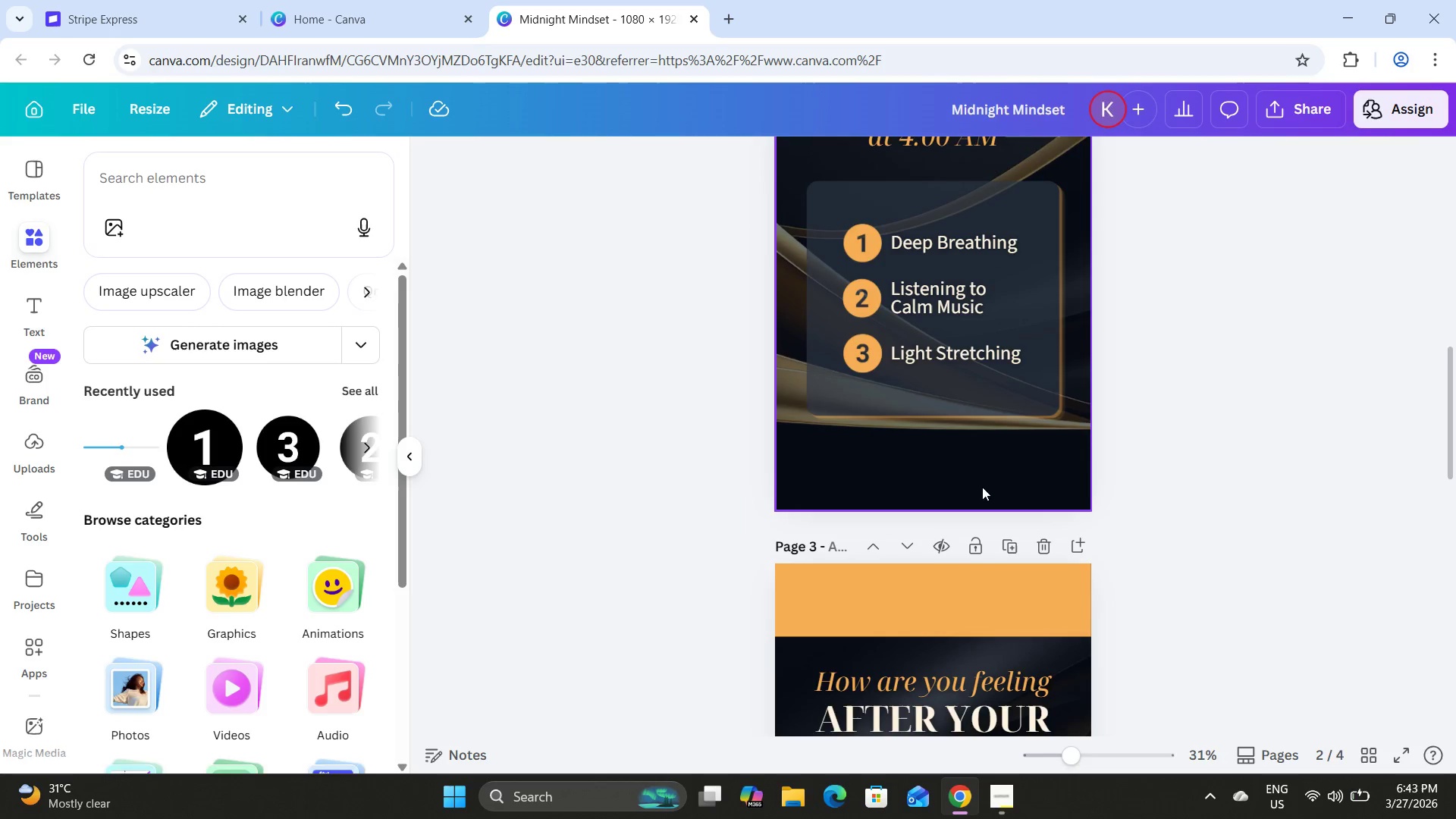 
scroll: coordinate [982, 487], scroll_direction: down, amount: 2.0
 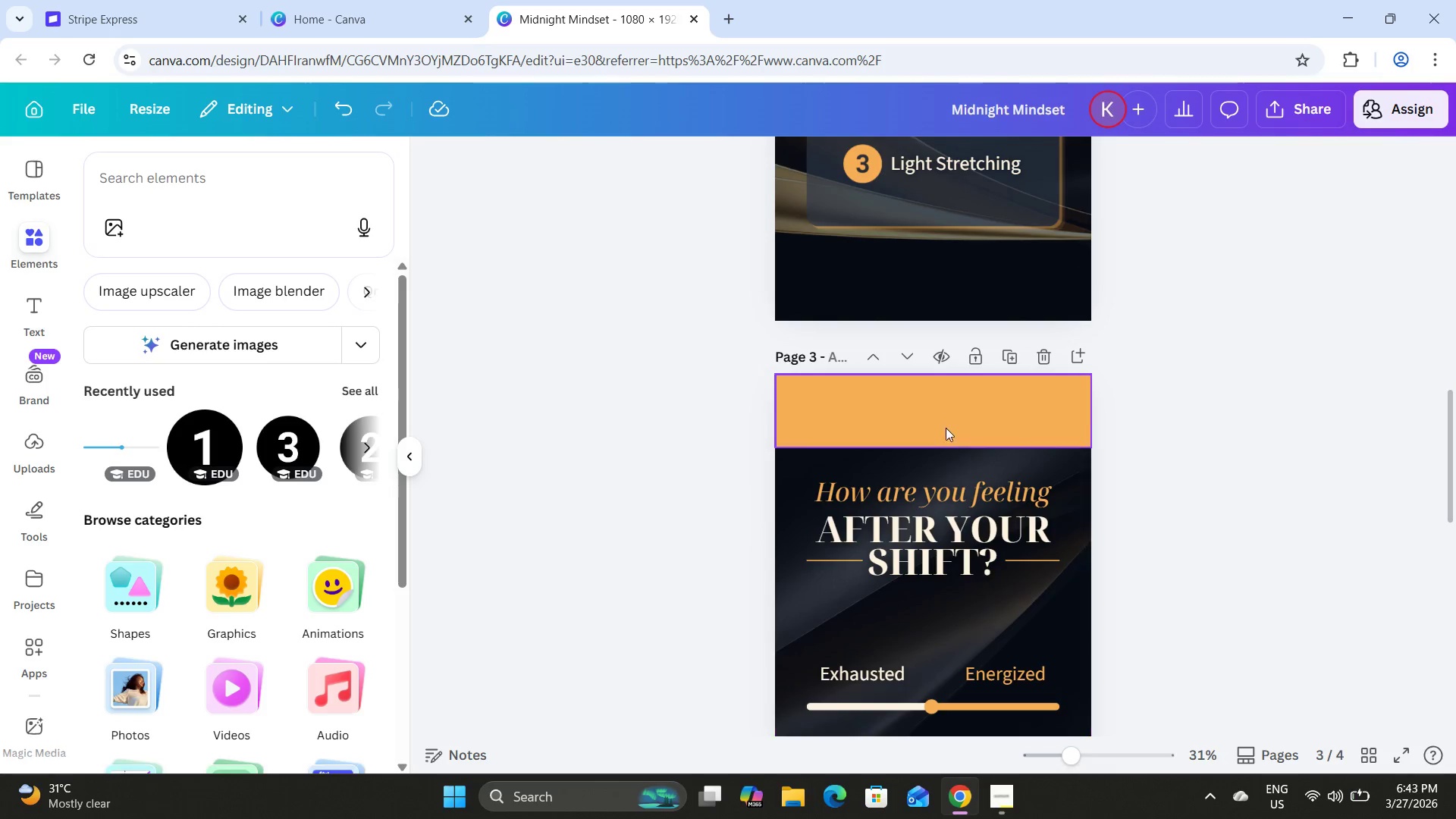 
left_click([944, 420])
 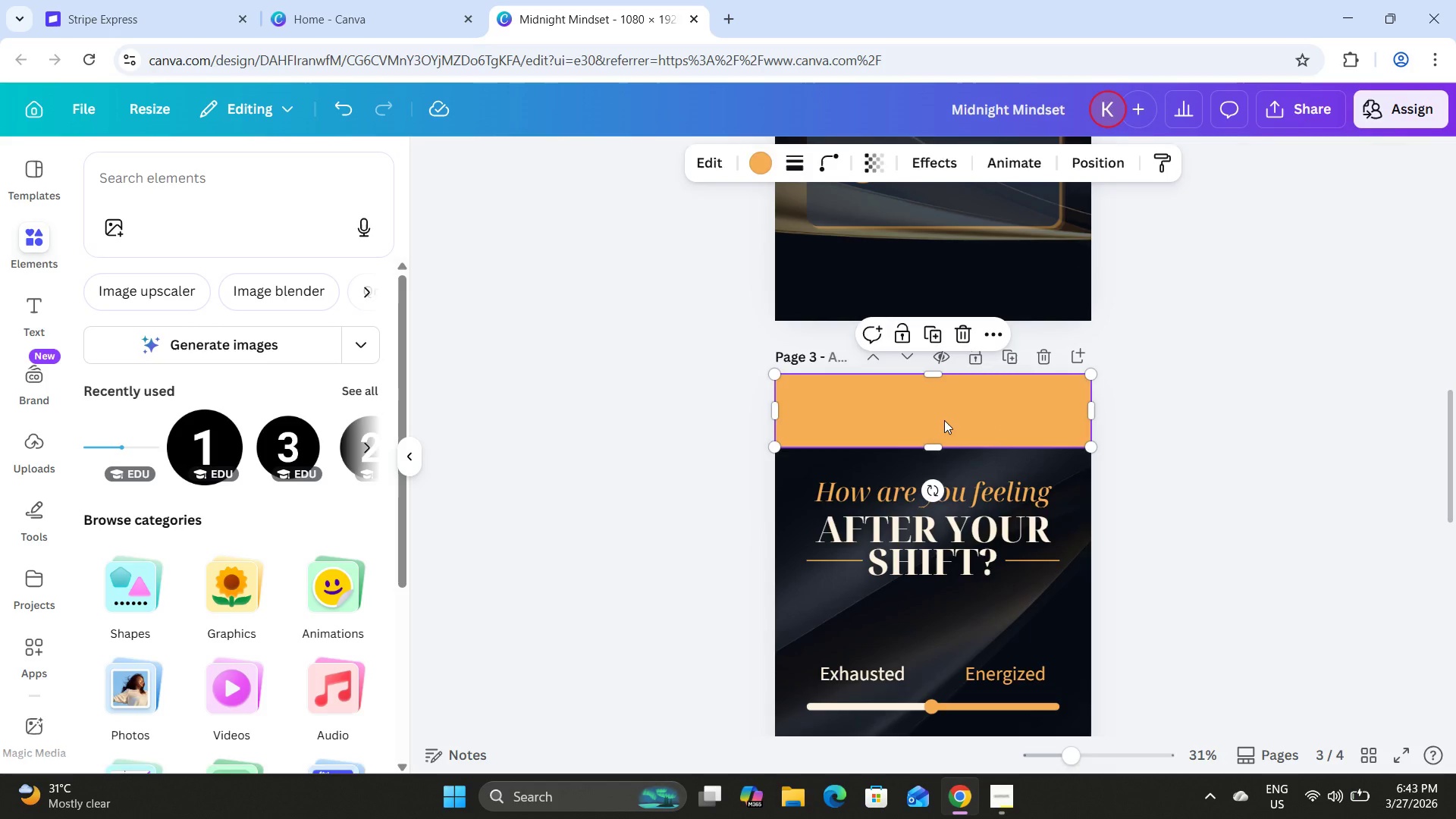 
key(Backspace)
 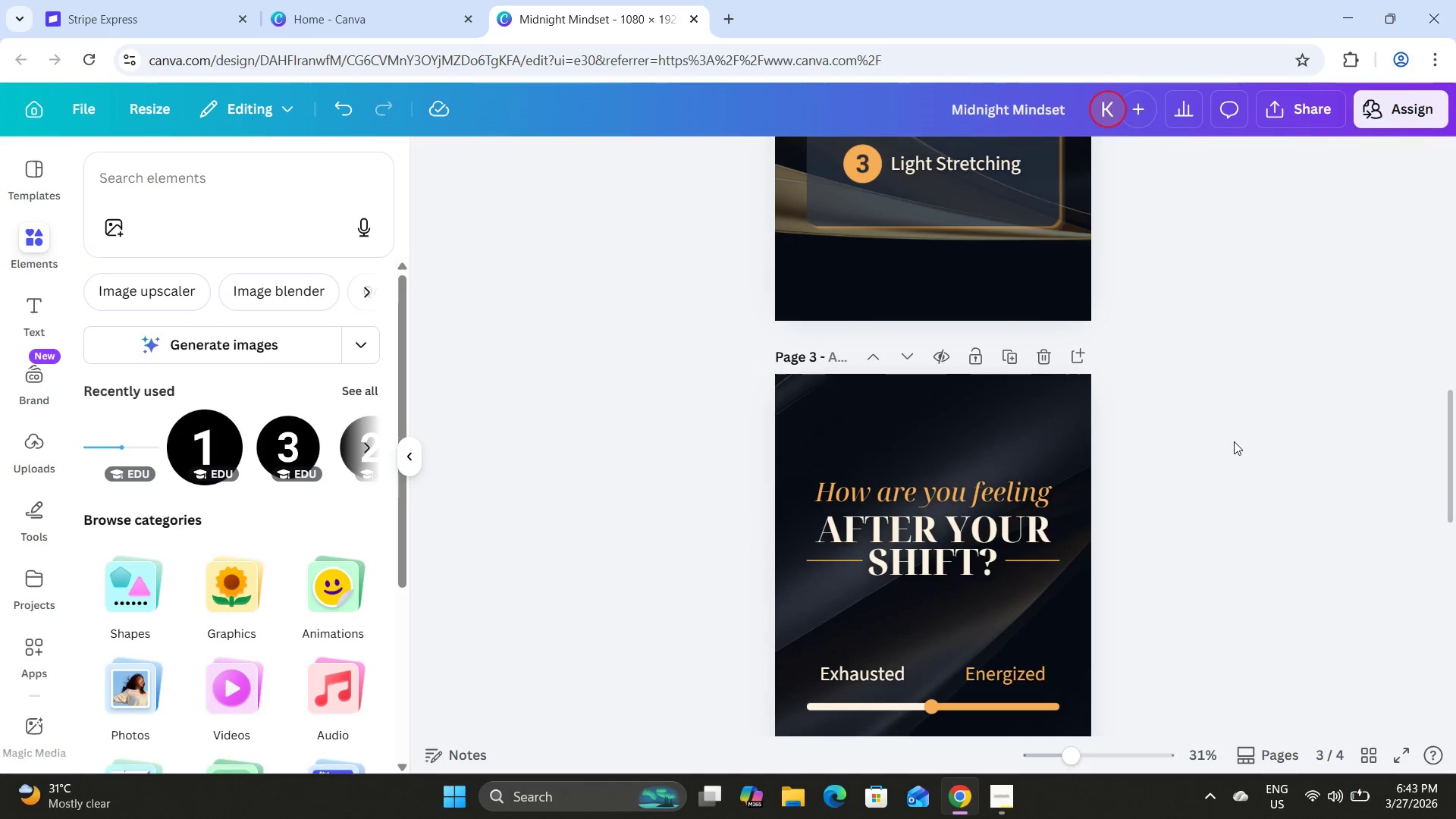 
scroll: coordinate [1234, 441], scroll_direction: down, amount: 2.0
 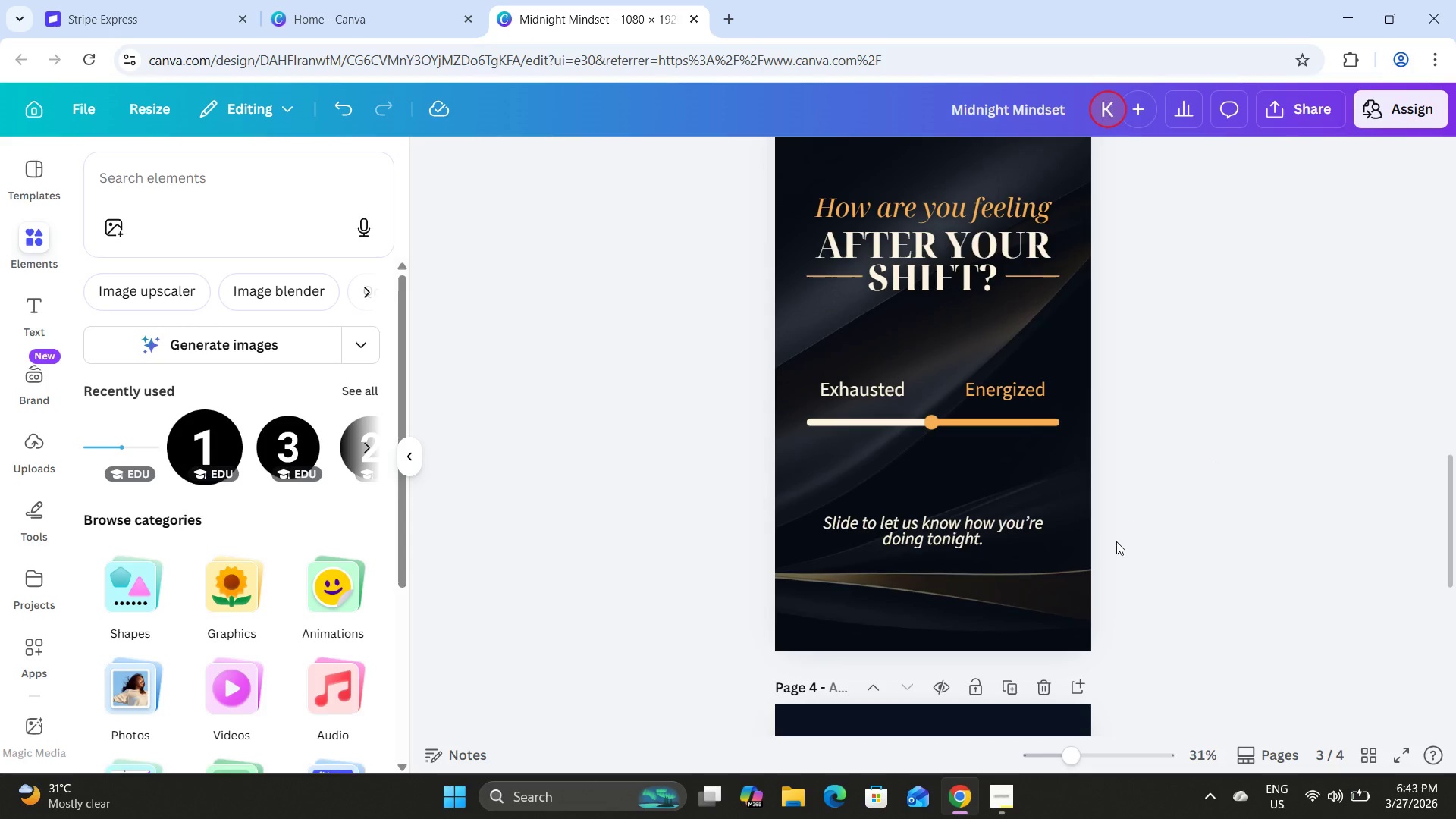 
scroll: coordinate [1134, 501], scroll_direction: none, amount: 0.0
 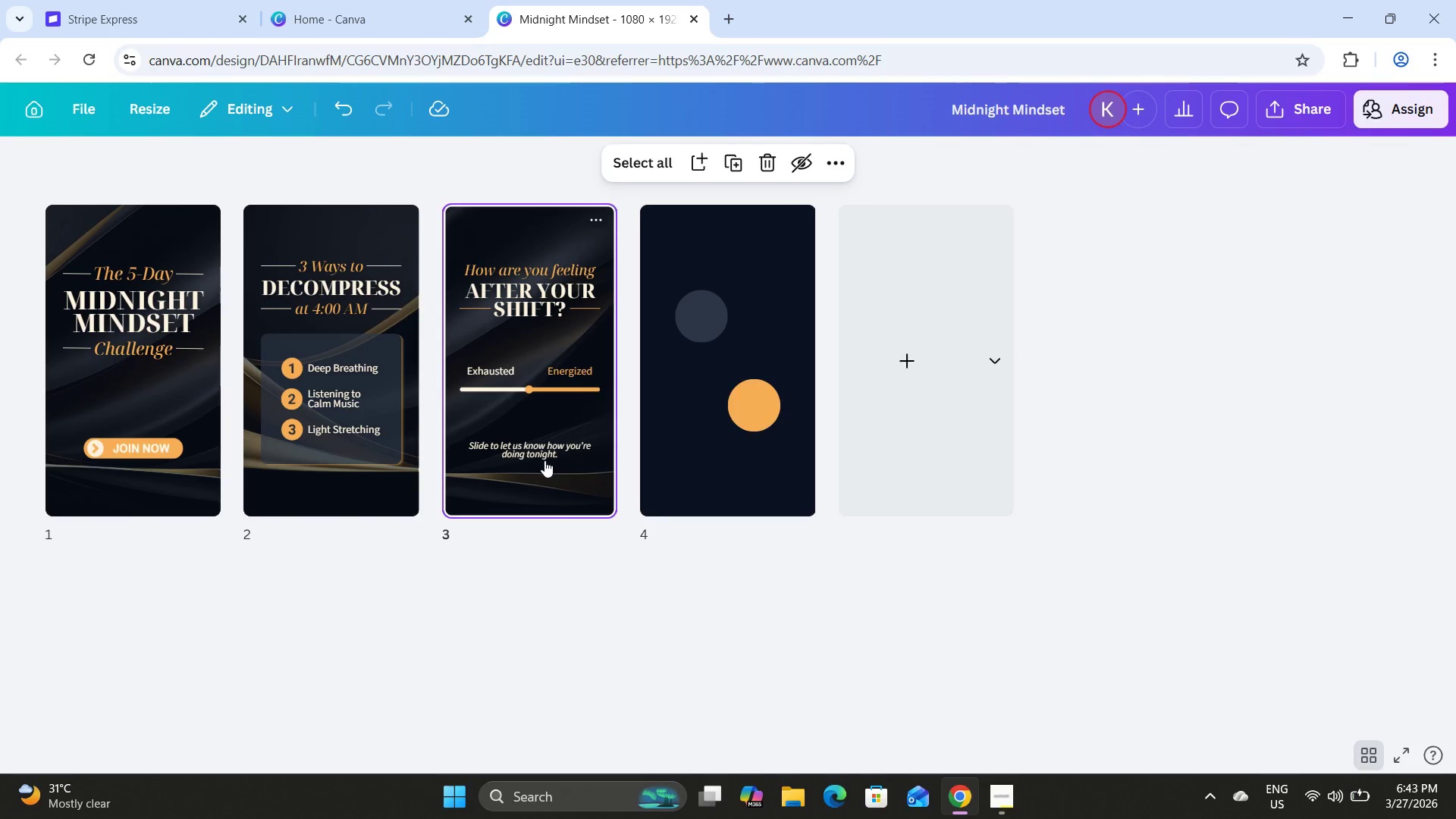 
double_click([545, 461])
 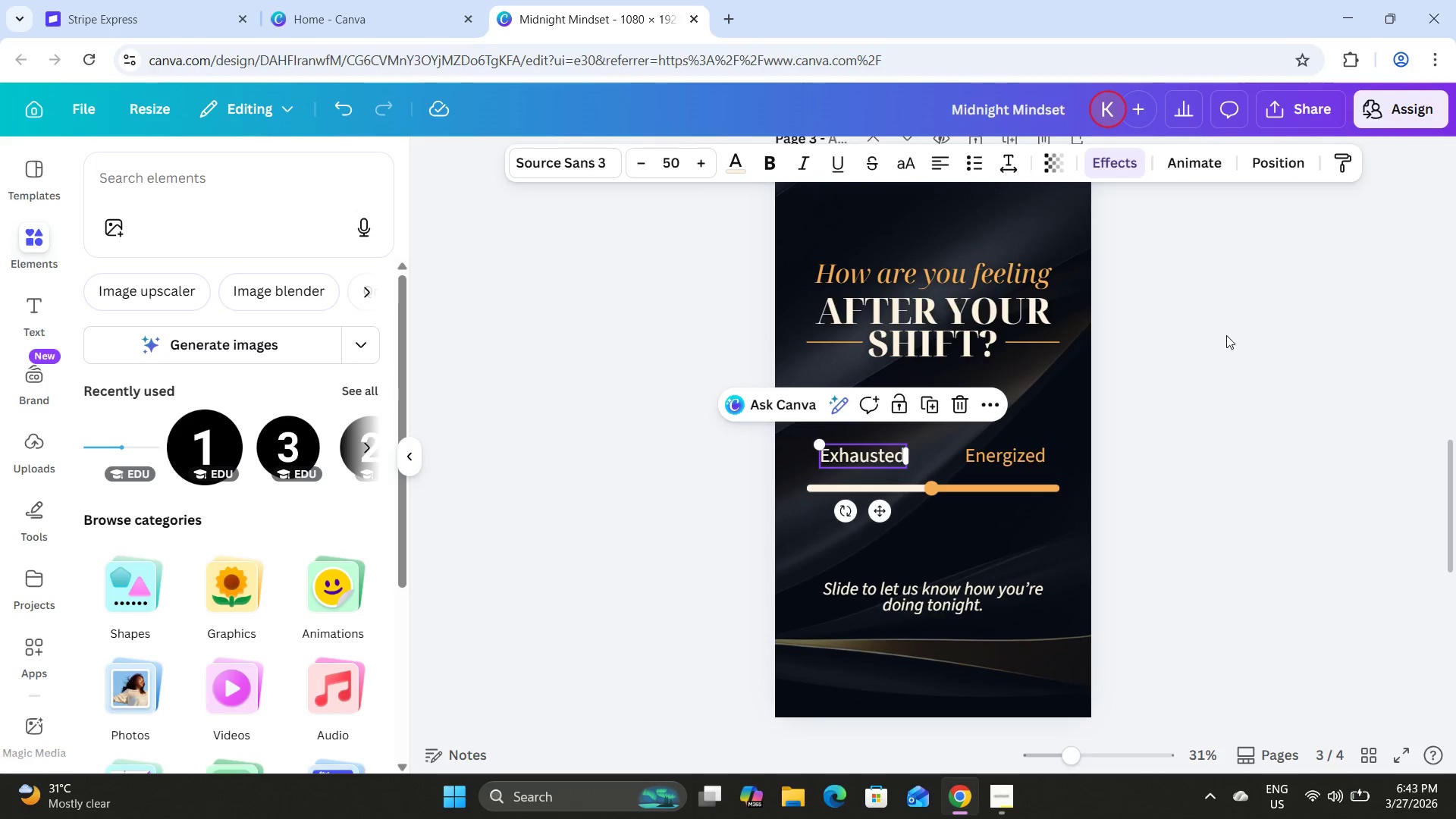 
left_click([977, 579])
 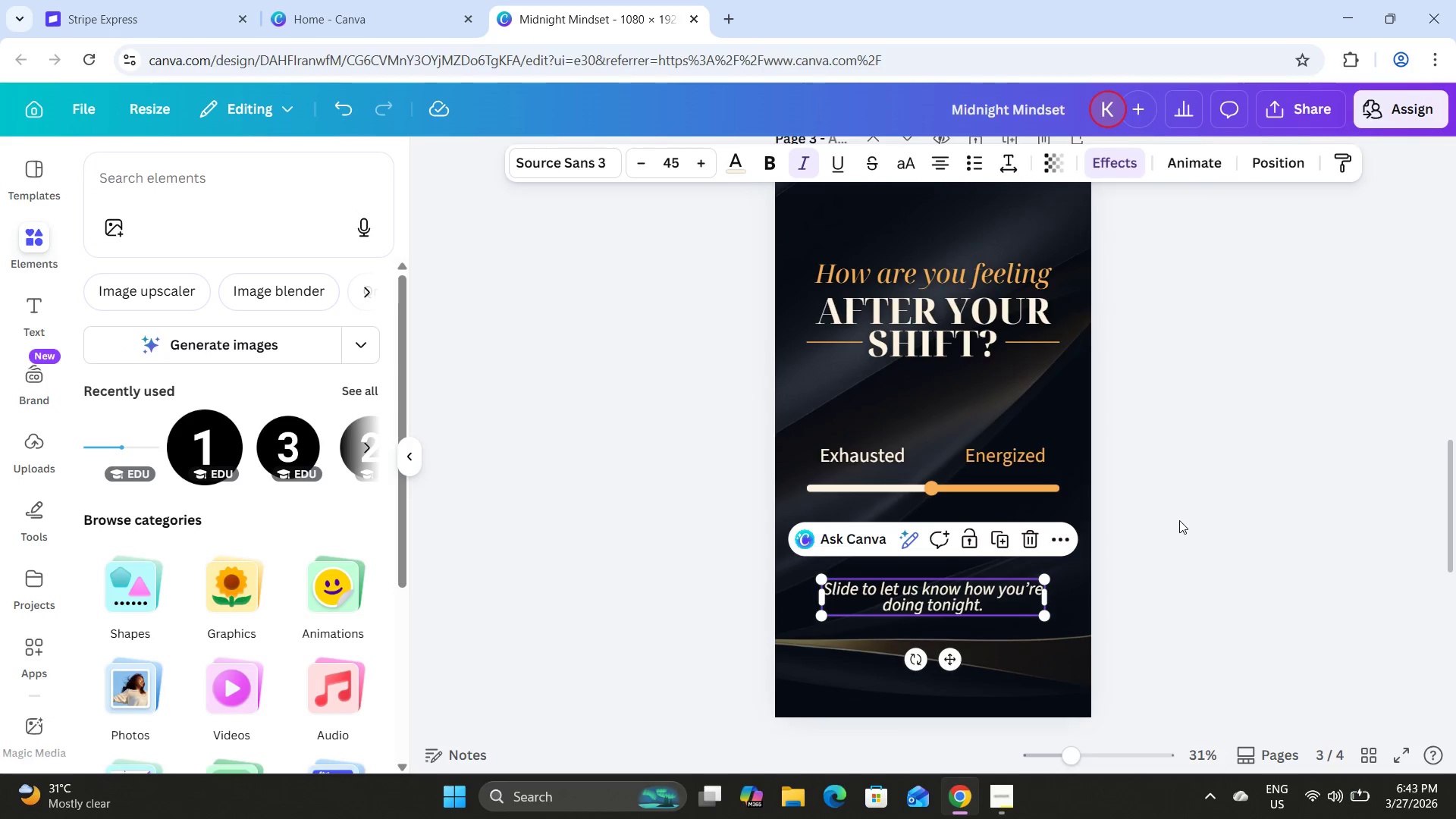 
left_click([1179, 520])
 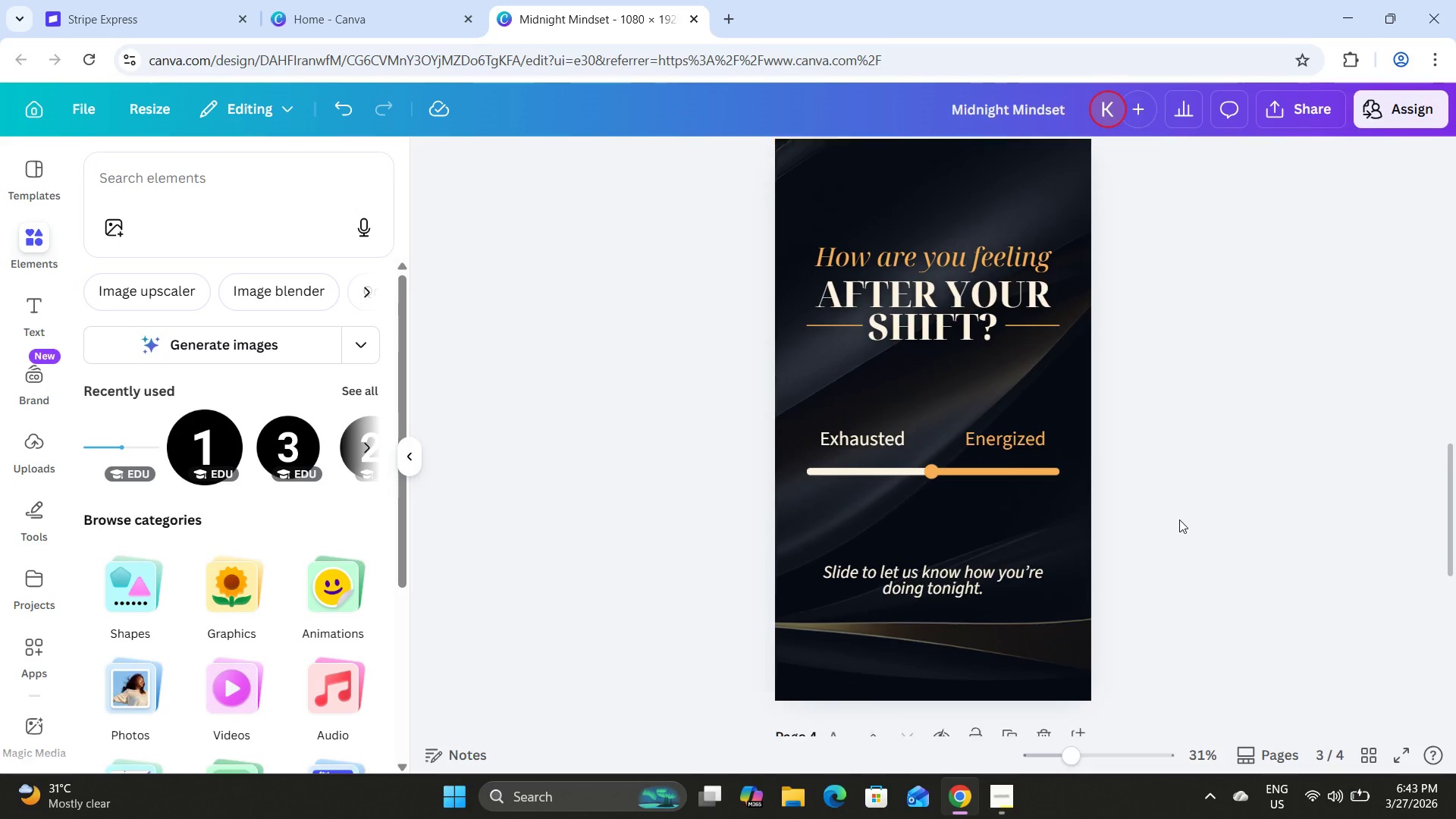 
scroll: coordinate [1179, 519], scroll_direction: down, amount: 3.0
 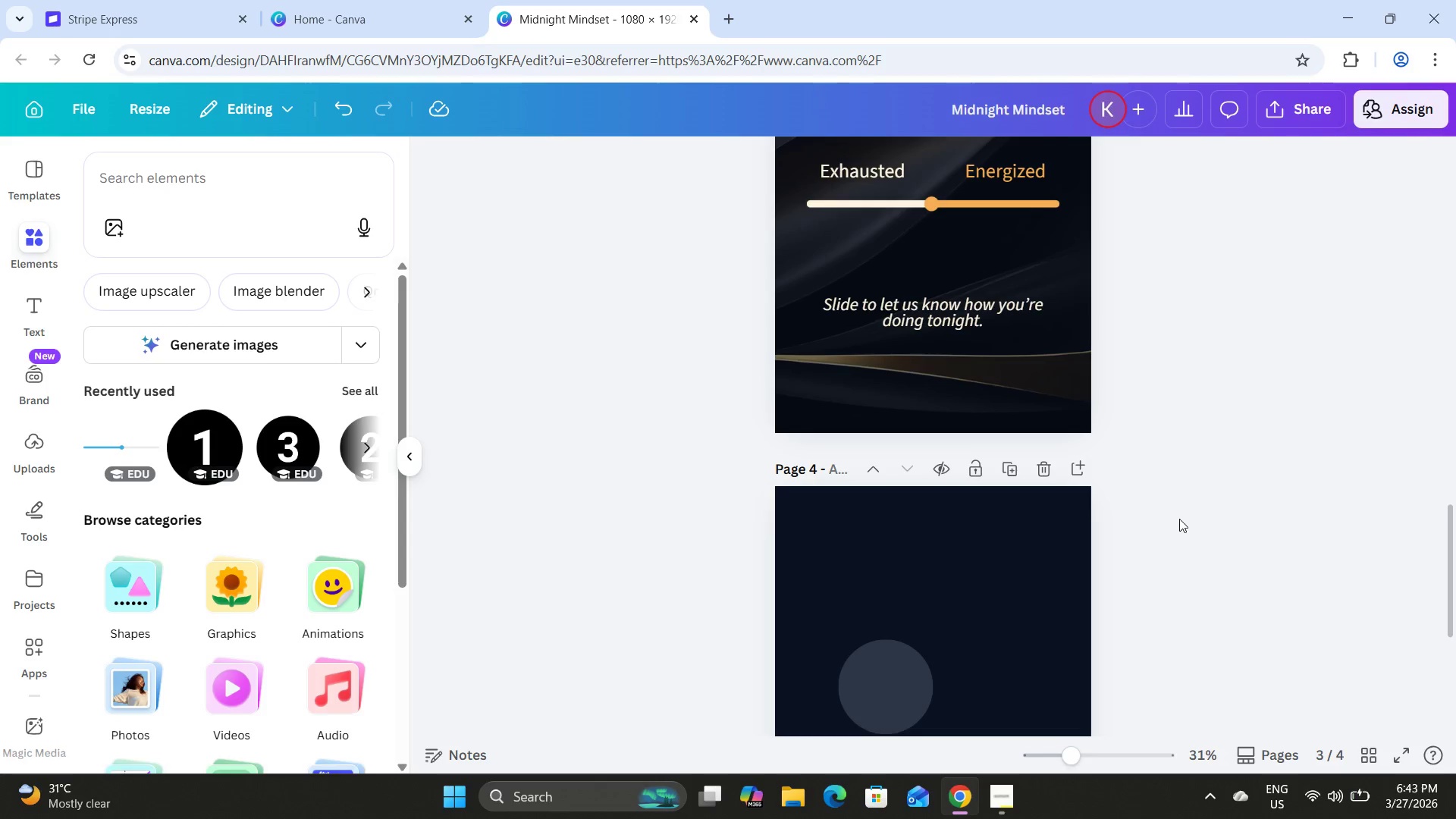 
scroll: coordinate [1178, 519], scroll_direction: up, amount: 6.0
 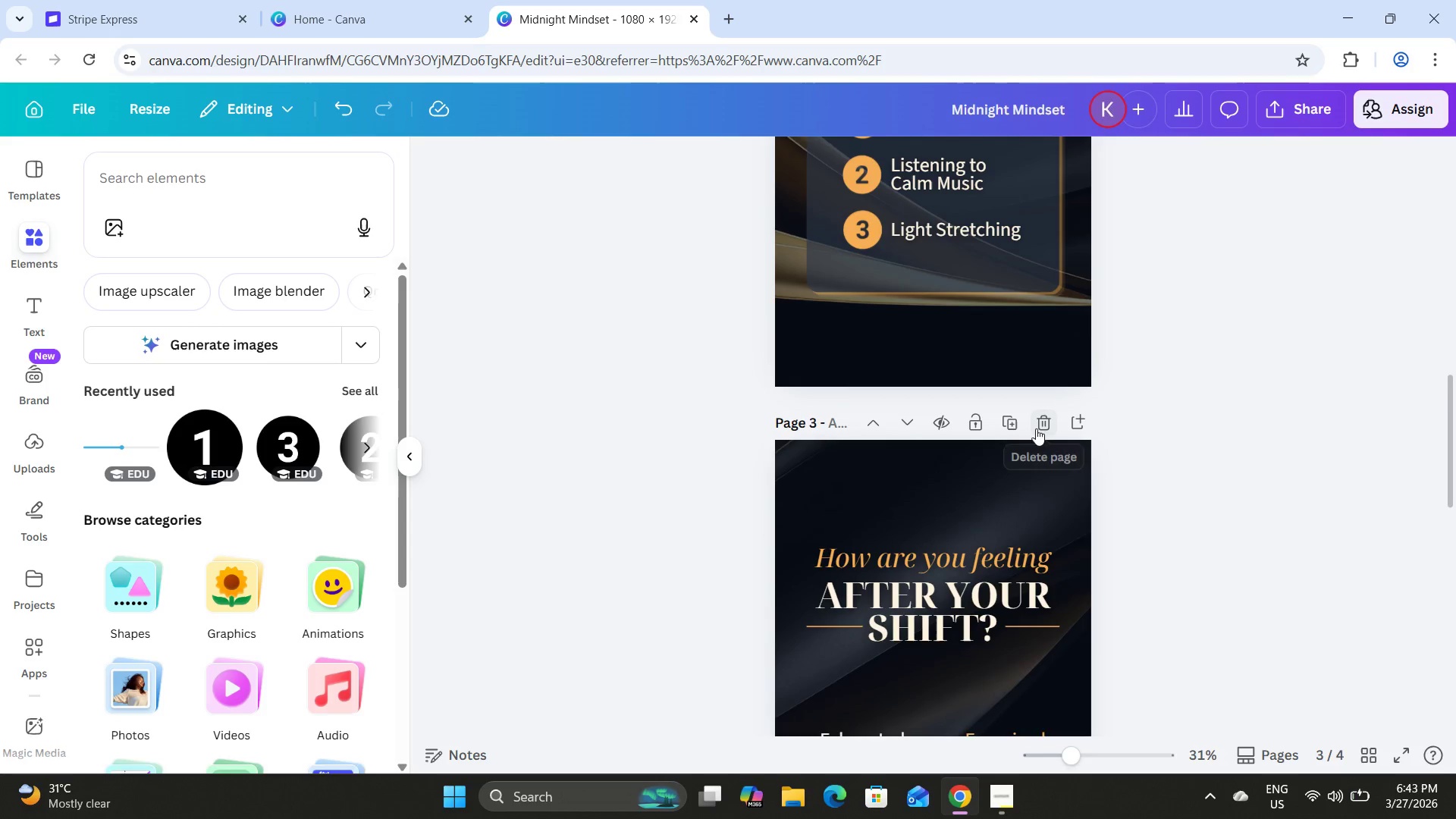 
left_click([1007, 424])
 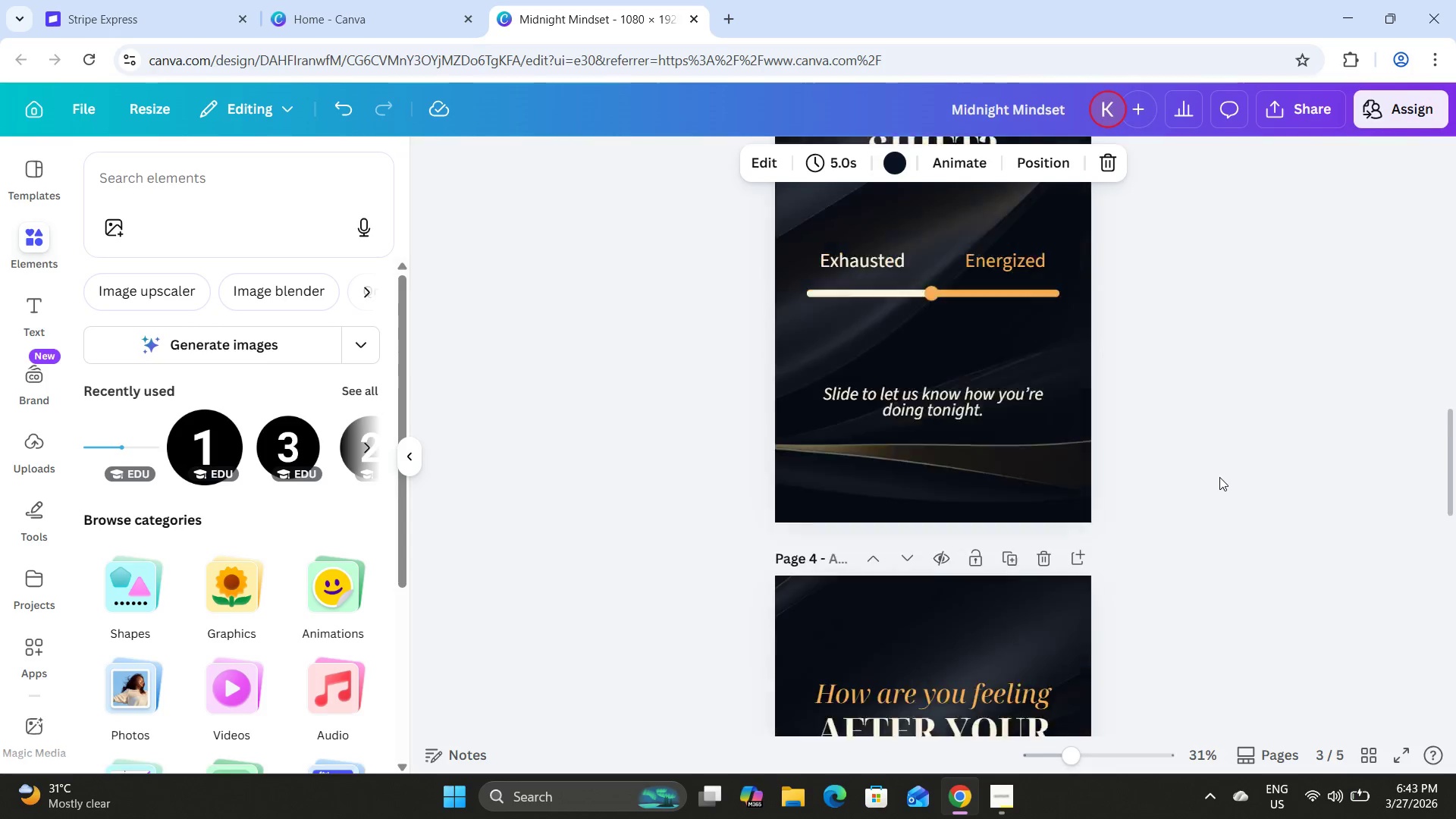 
scroll: coordinate [1219, 477], scroll_direction: down, amount: 2.0
 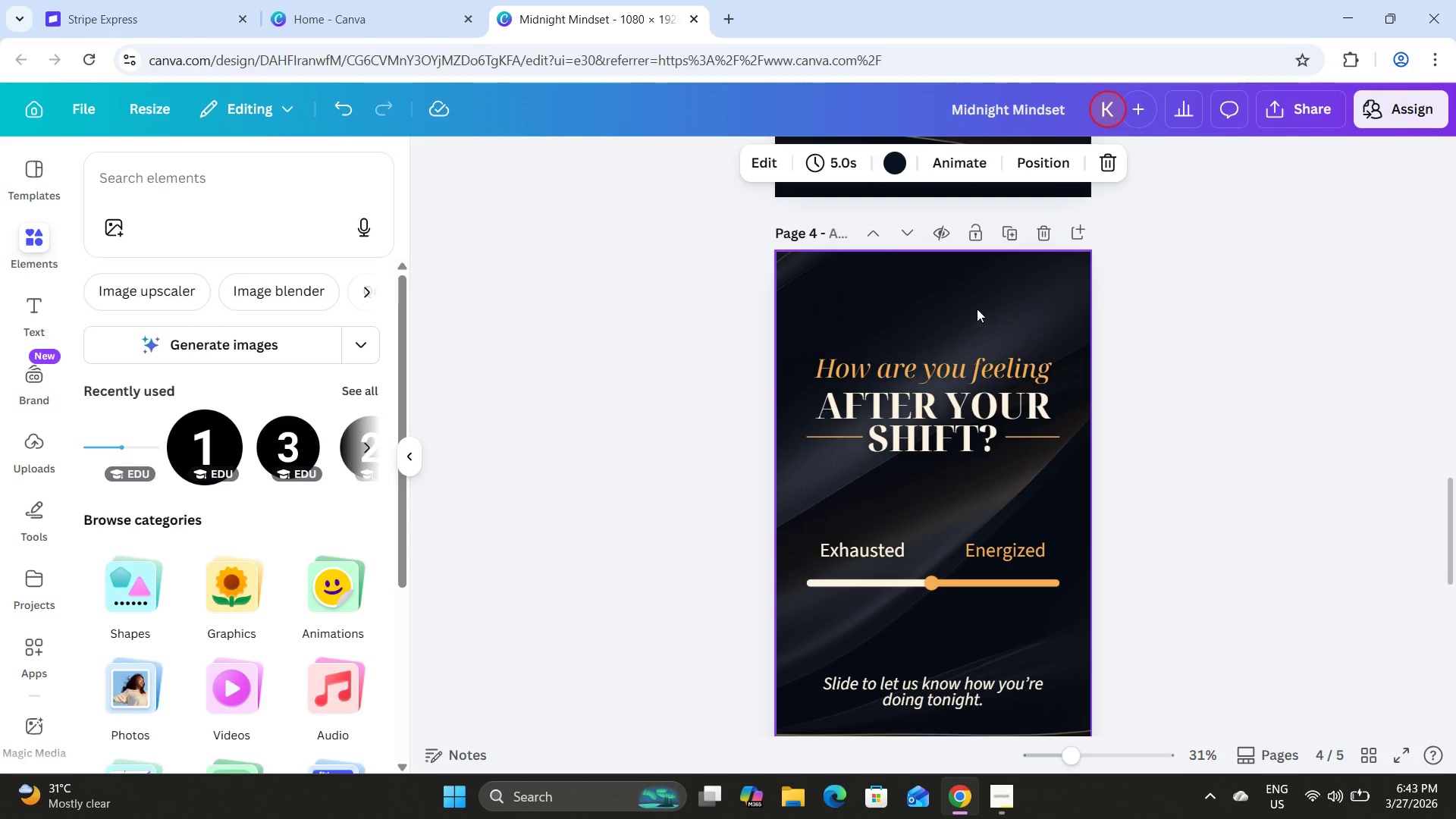 
left_click([974, 306])
 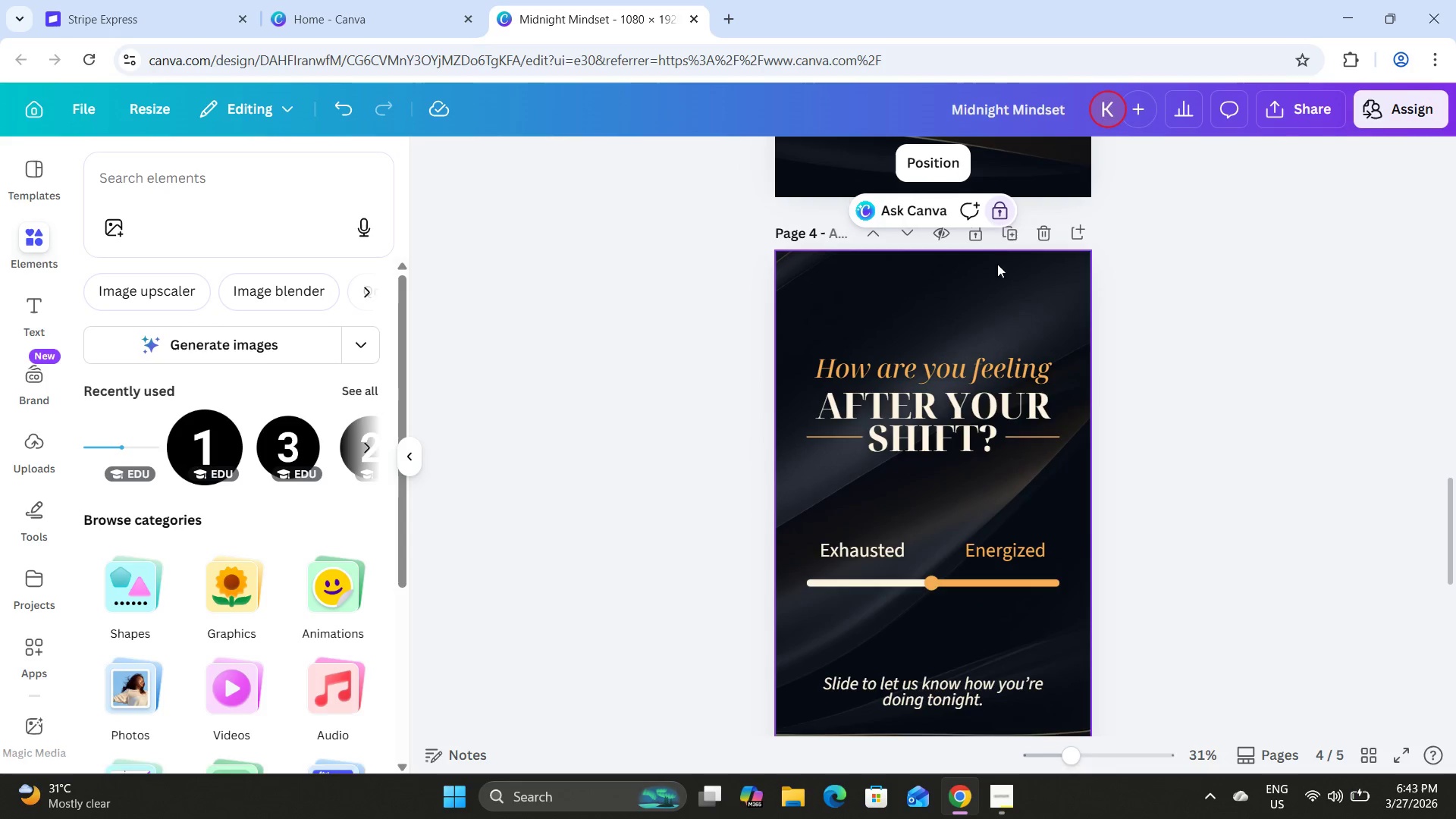 
left_click([1000, 212])
 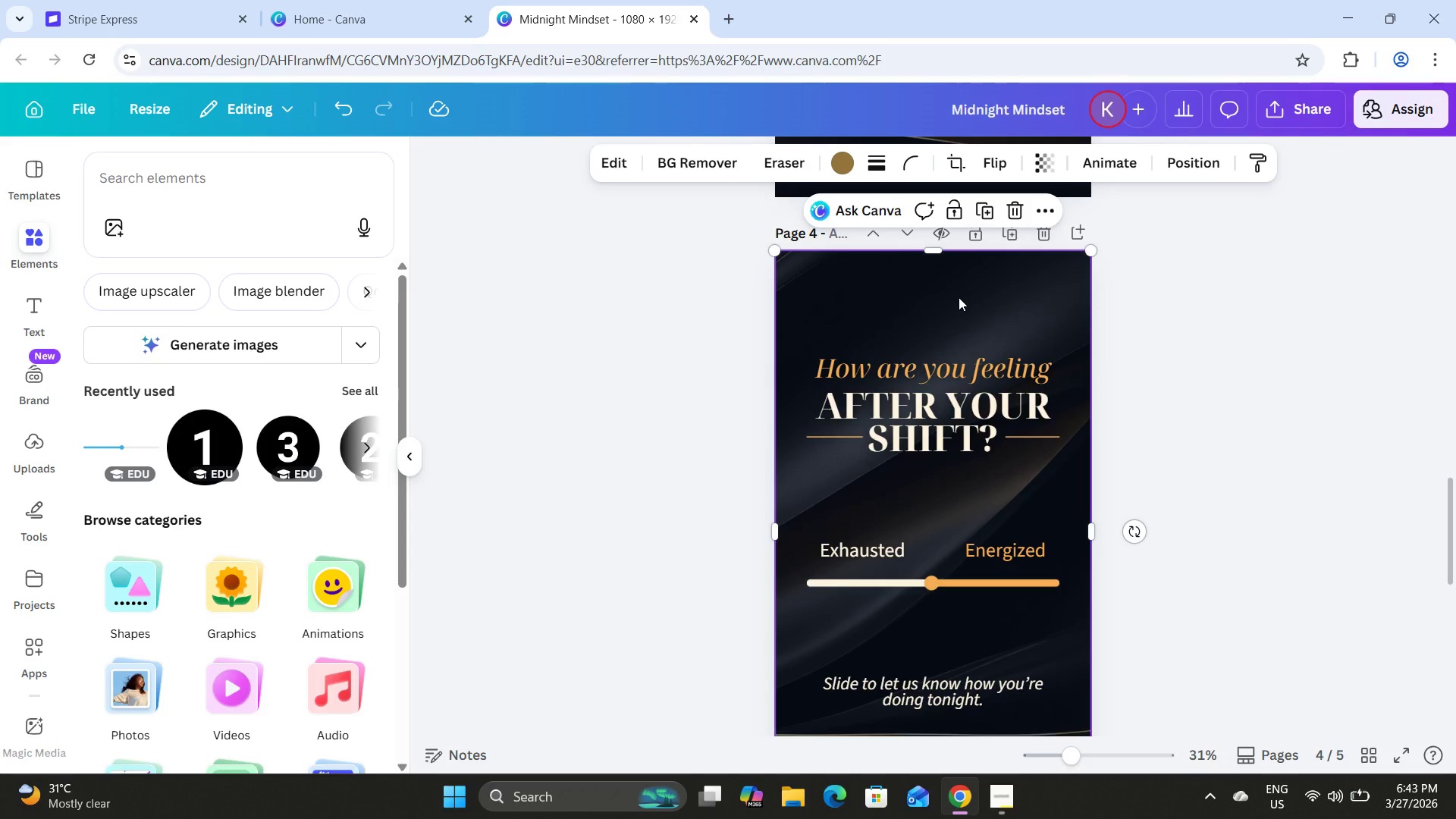 
double_click([959, 297])
 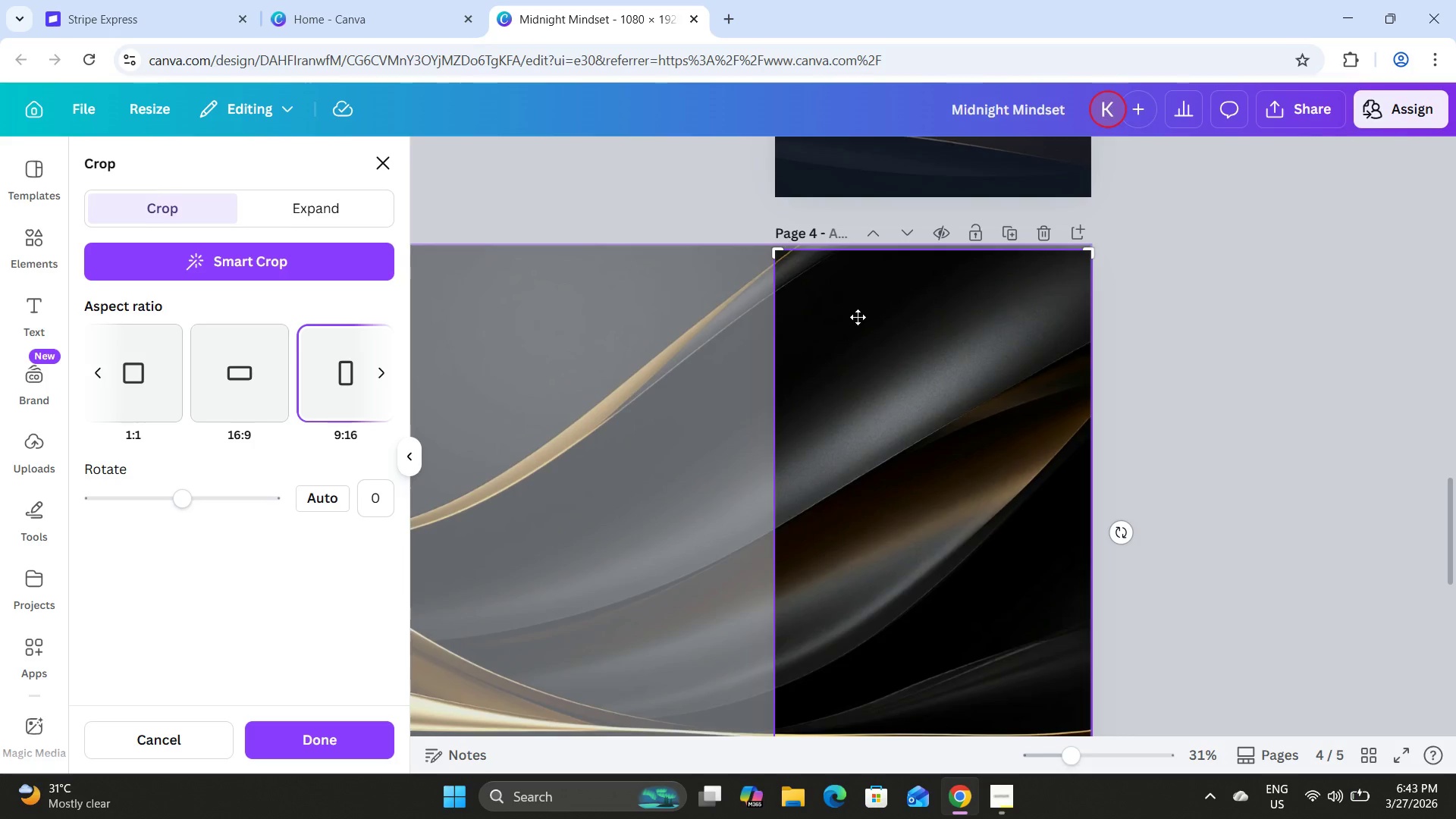 
left_click_drag(start_coordinate=[858, 317], to_coordinate=[1260, 299])
 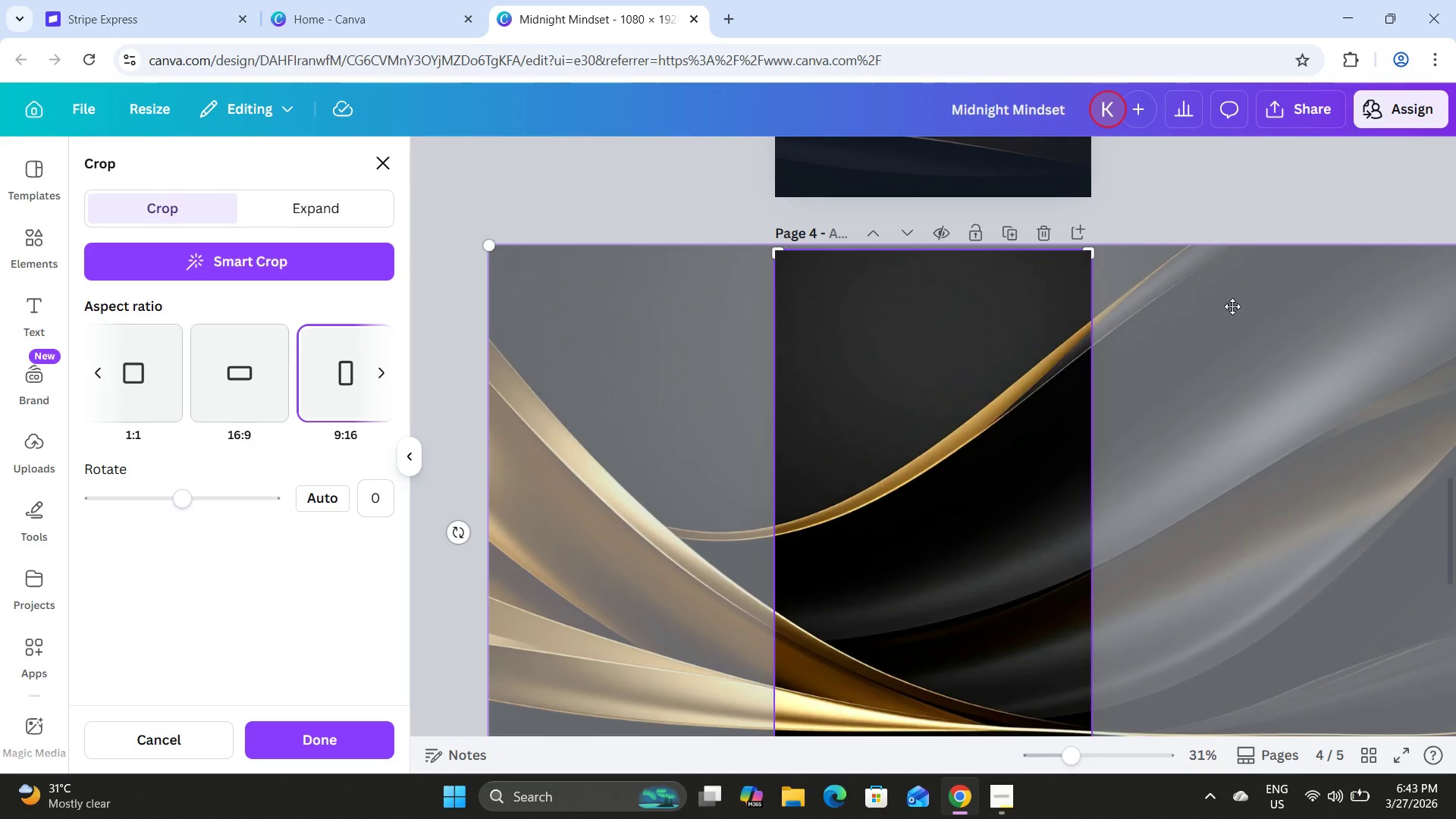 
scroll: coordinate [1232, 306], scroll_direction: down, amount: 2.0
 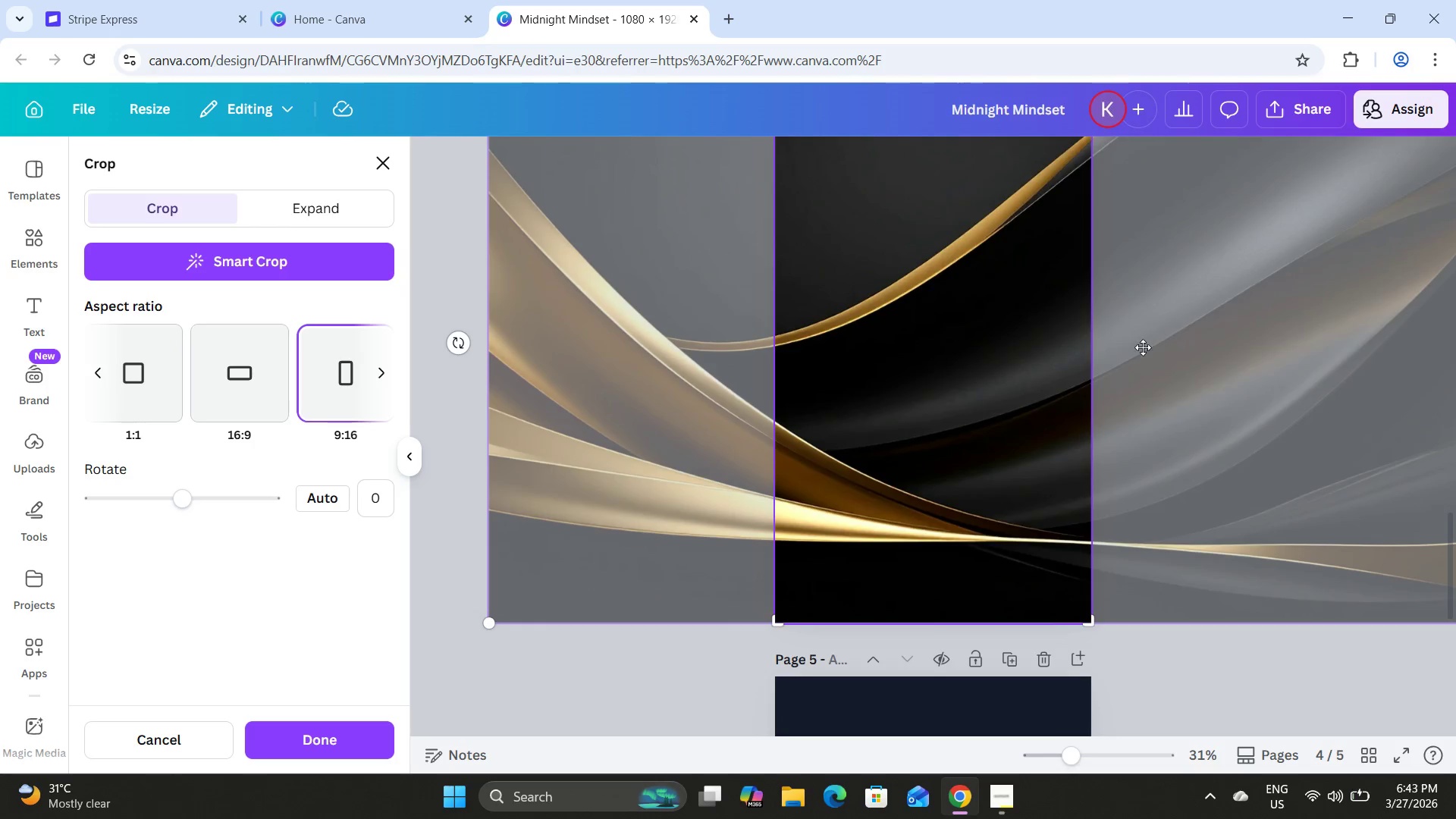 
scroll: coordinate [1143, 347], scroll_direction: up, amount: 1.0
 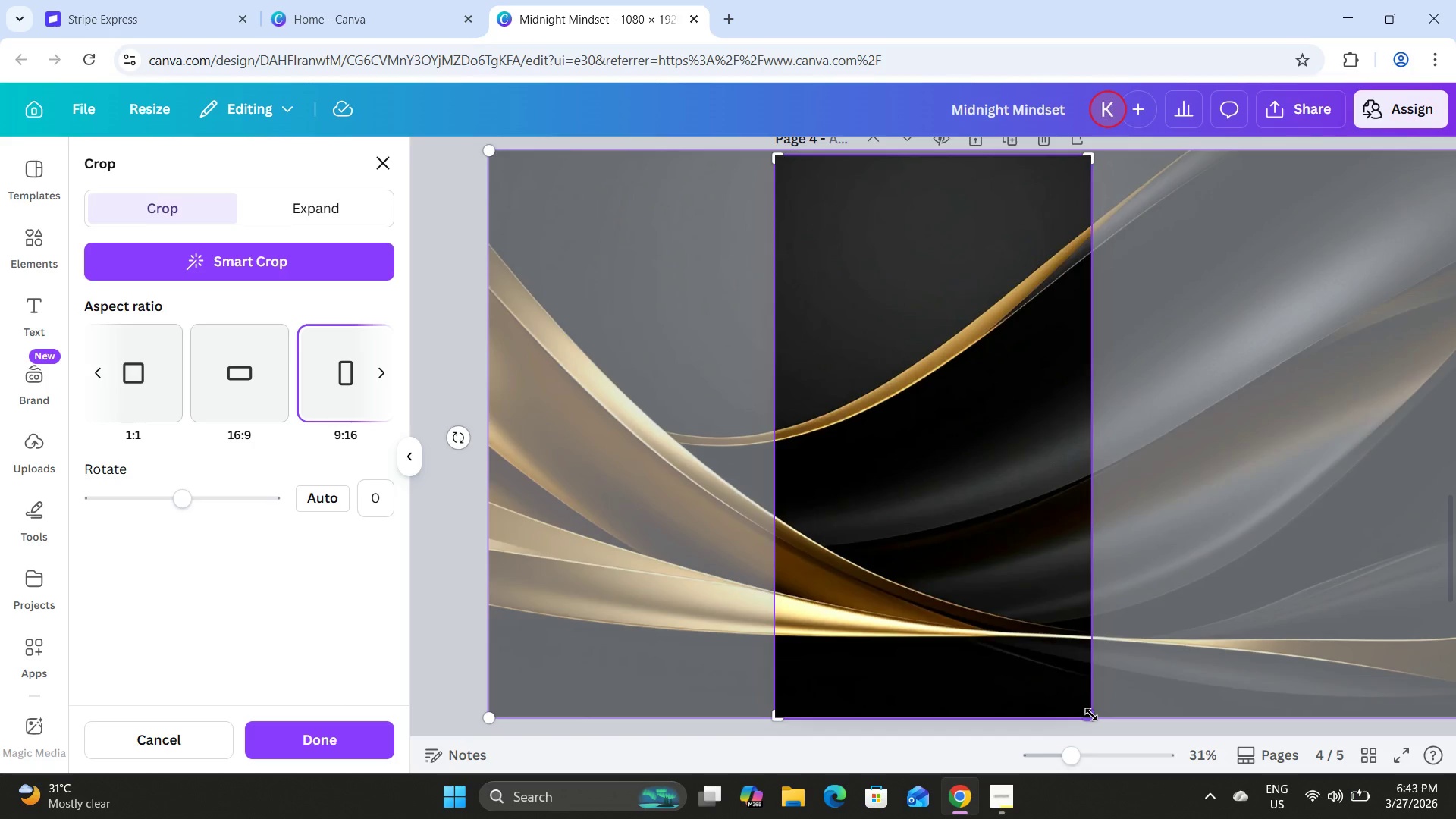 
left_click_drag(start_coordinate=[1091, 714], to_coordinate=[1103, 720])
 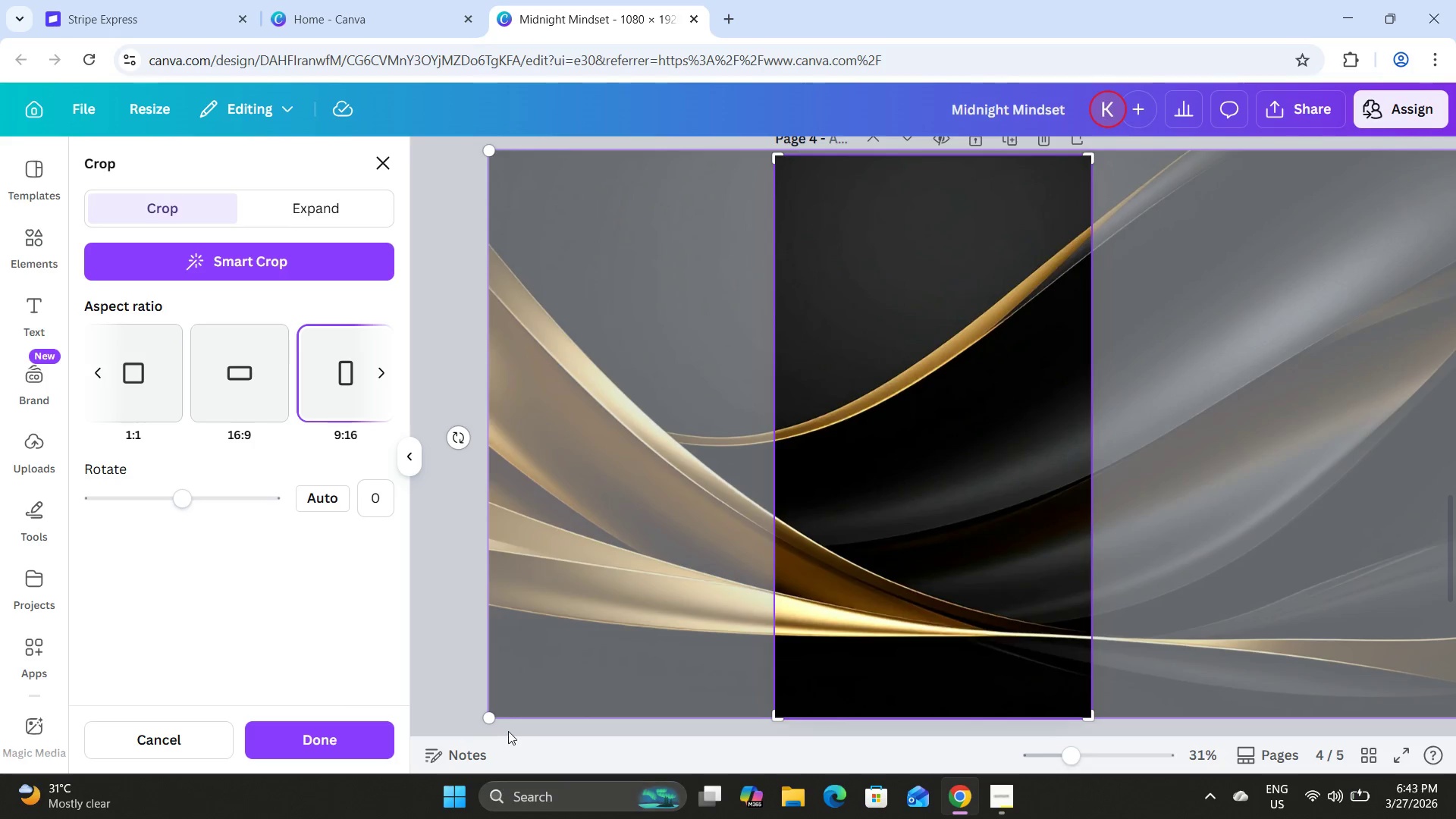 
left_click_drag(start_coordinate=[489, 718], to_coordinate=[158, 745])
 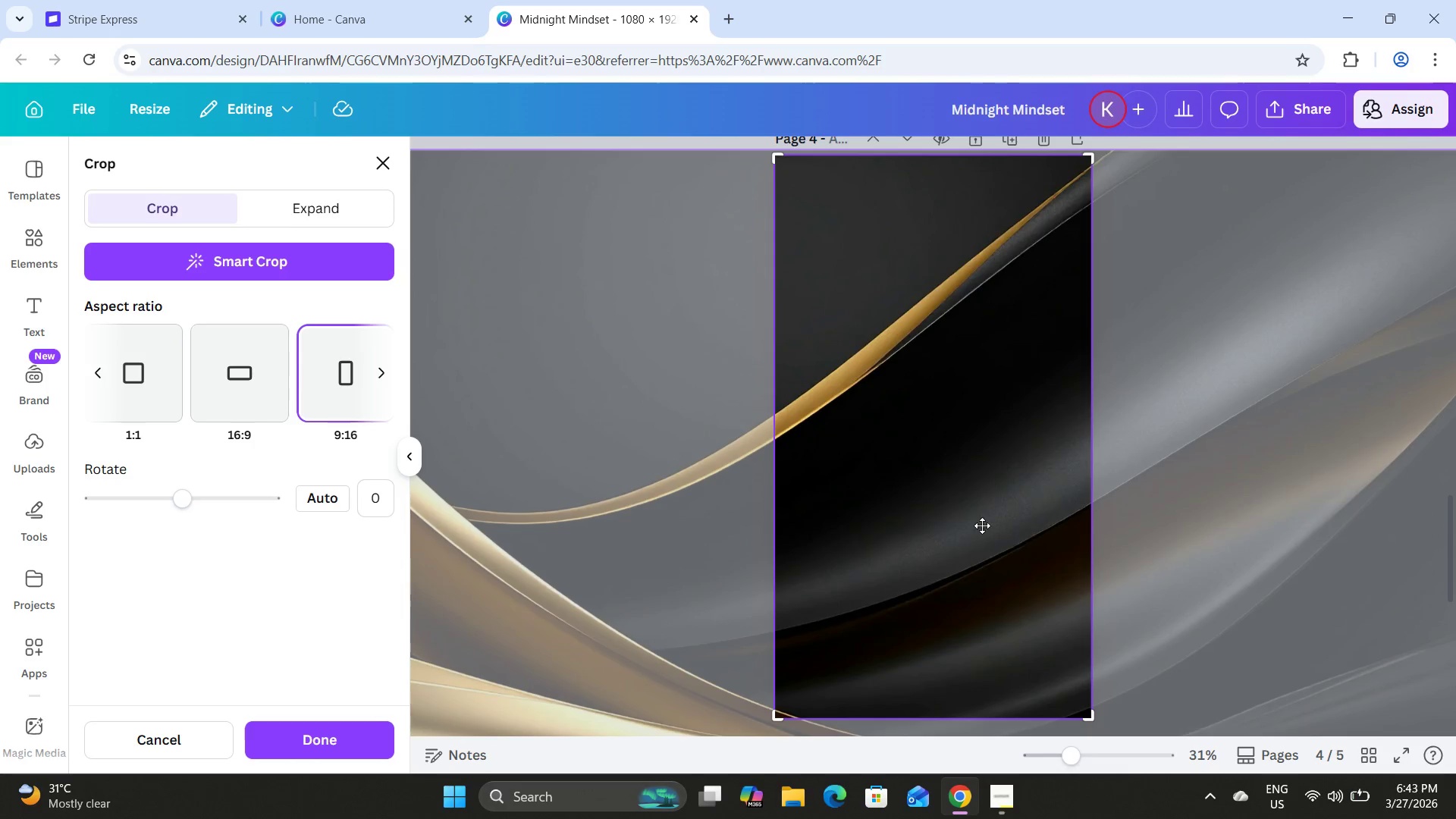 
left_click_drag(start_coordinate=[981, 524], to_coordinate=[1112, 573])
 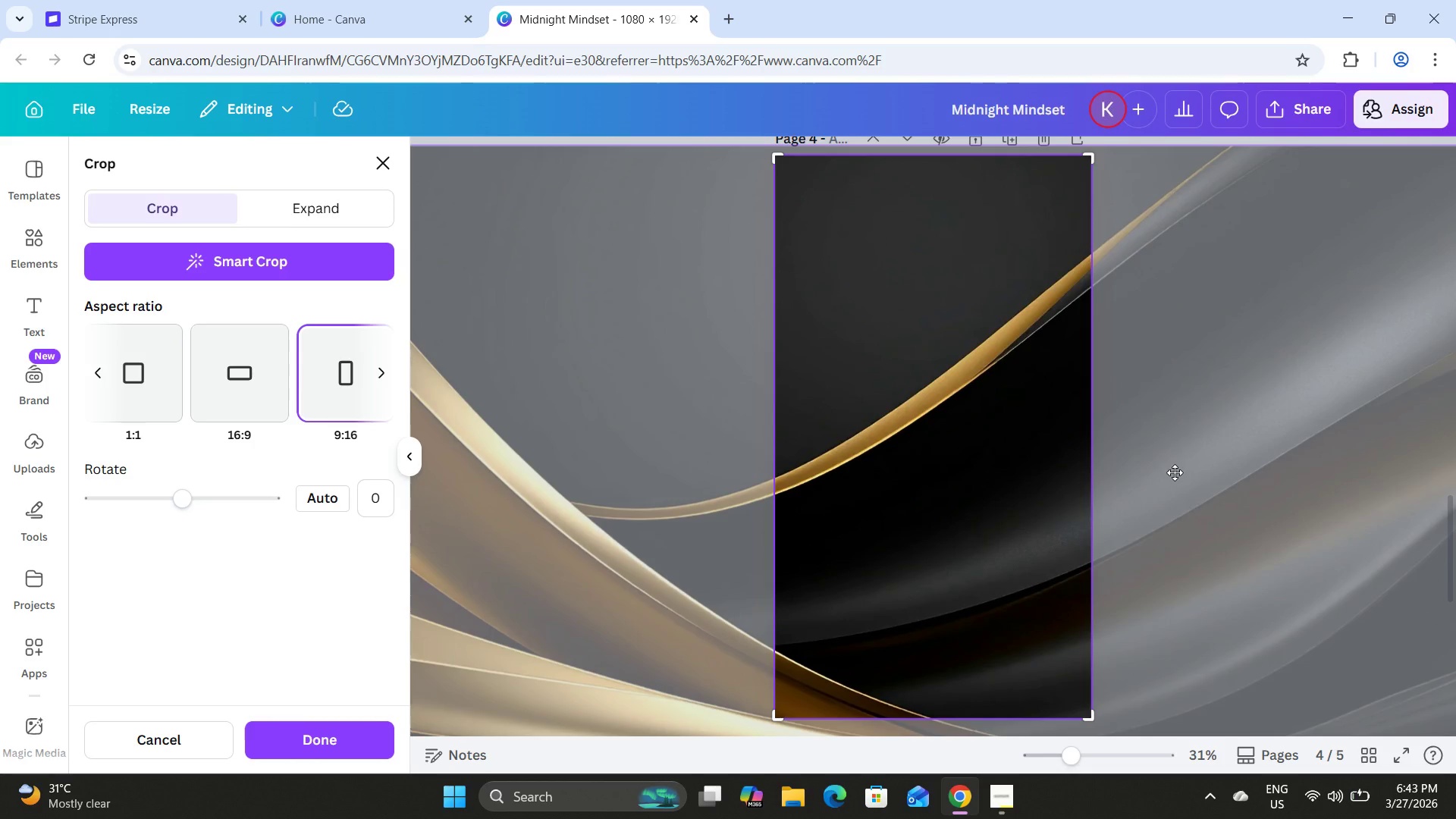 
double_click([1175, 472])
 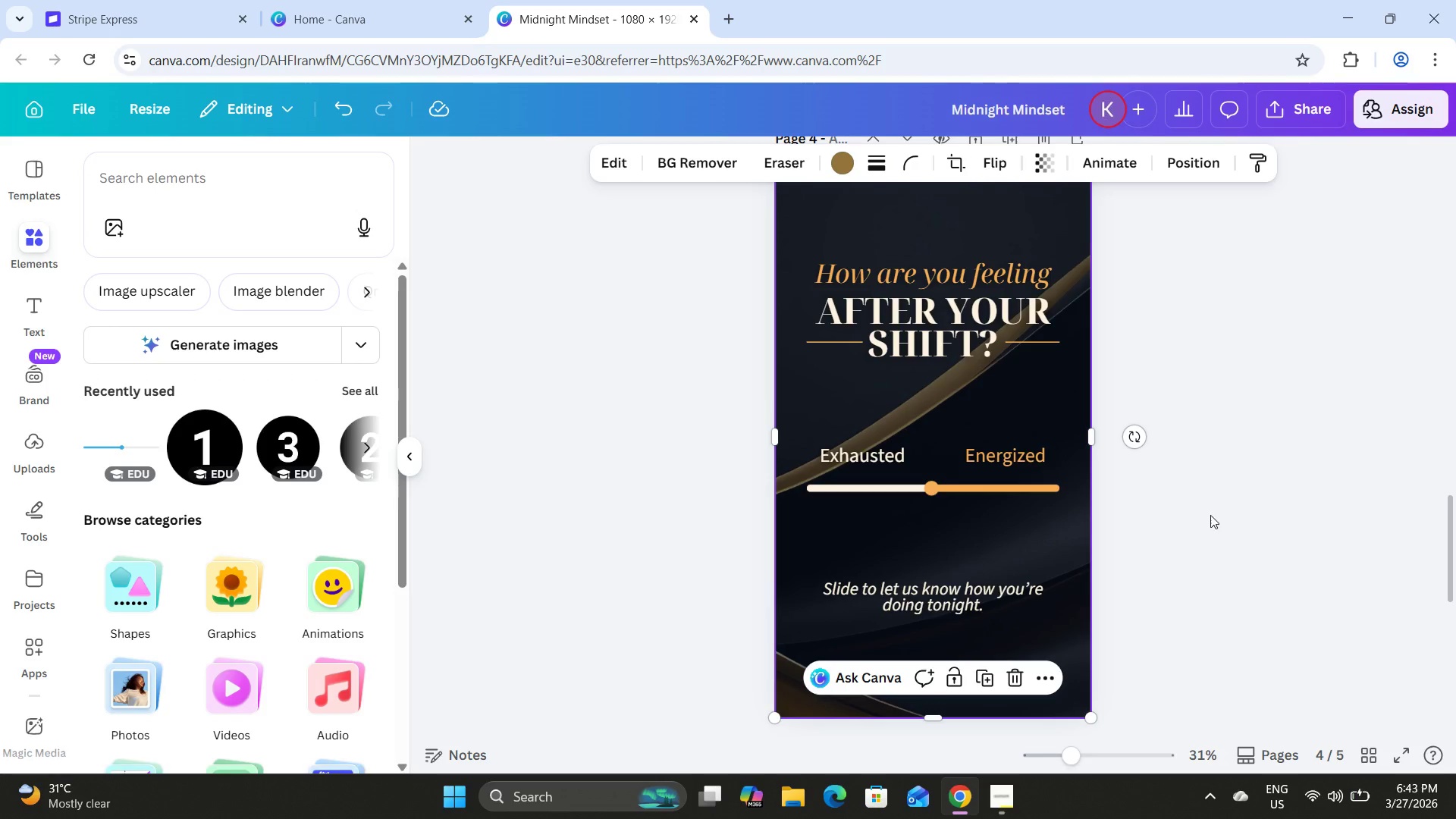 
left_click([1213, 518])
 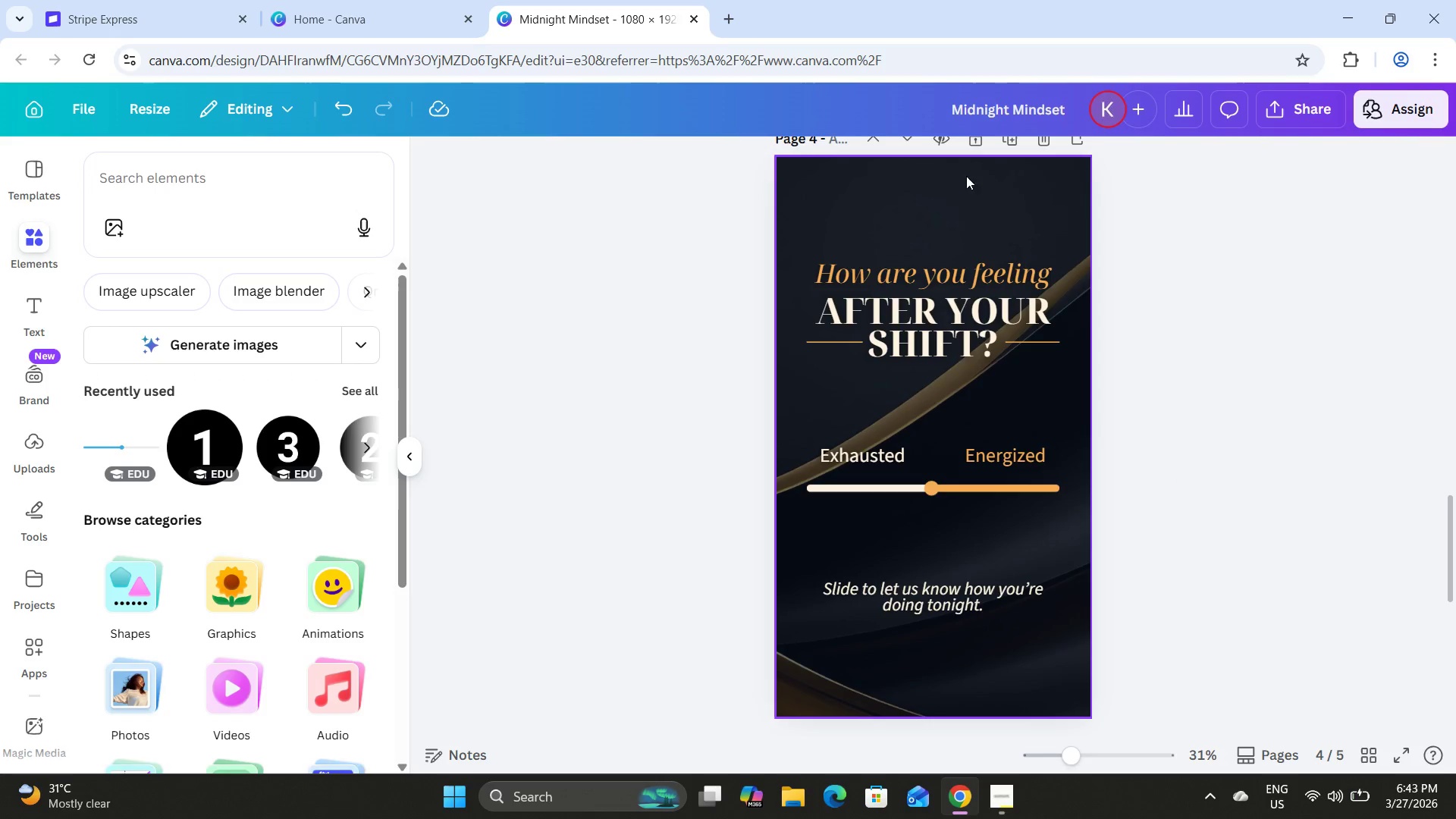 
double_click([962, 199])
 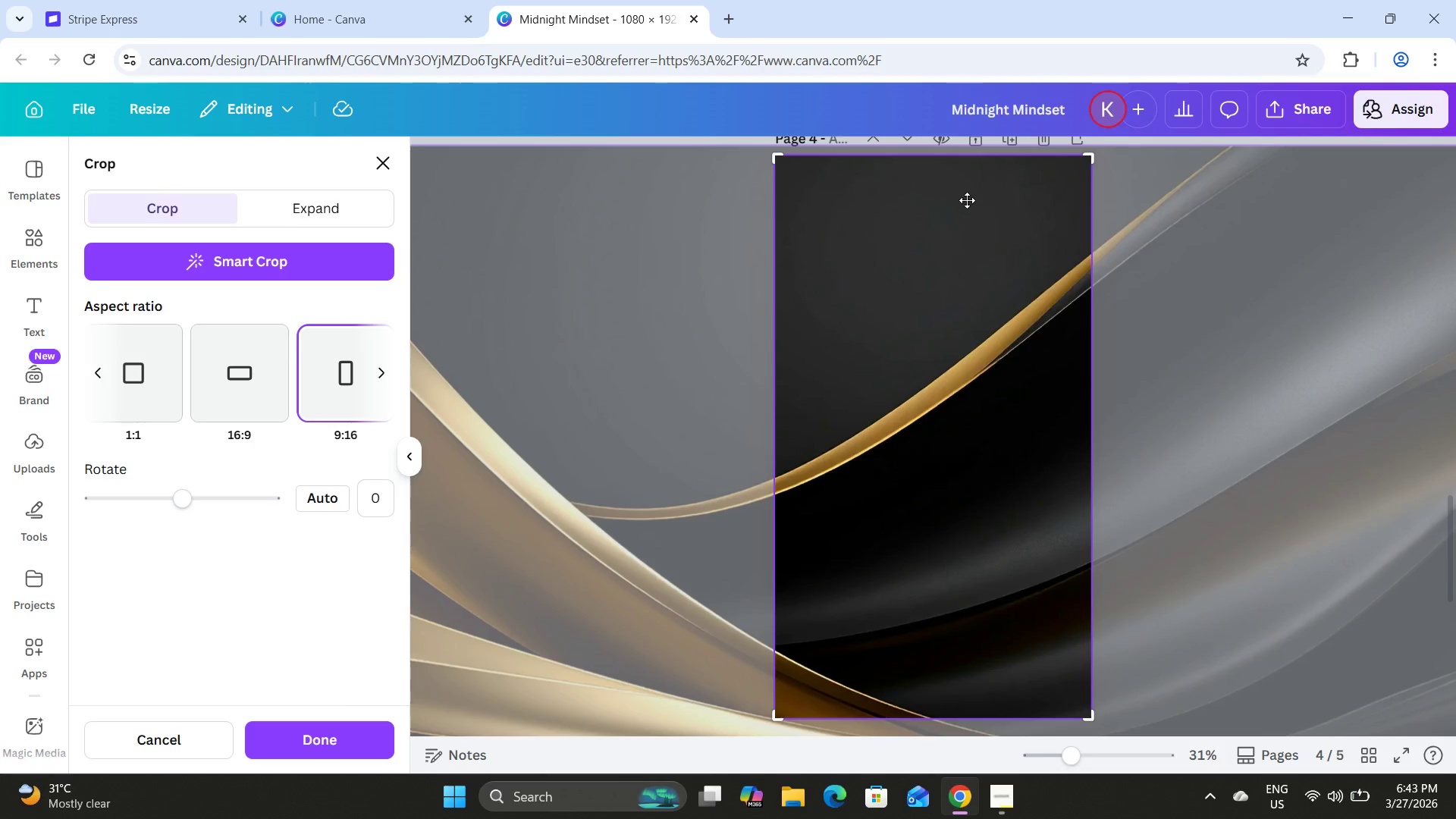 
left_click_drag(start_coordinate=[967, 200], to_coordinate=[1043, 222])
 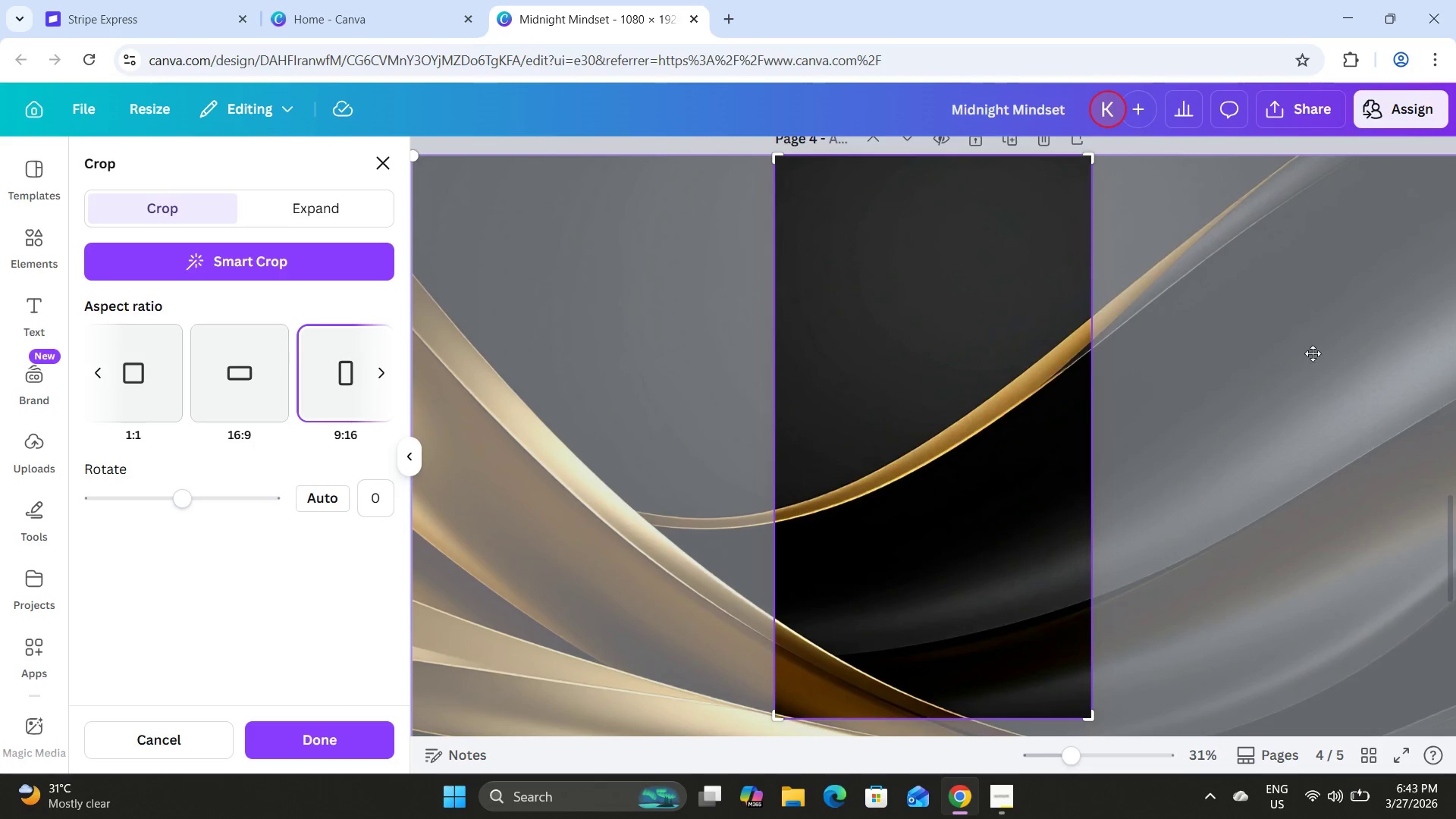 
double_click([1284, 353])
 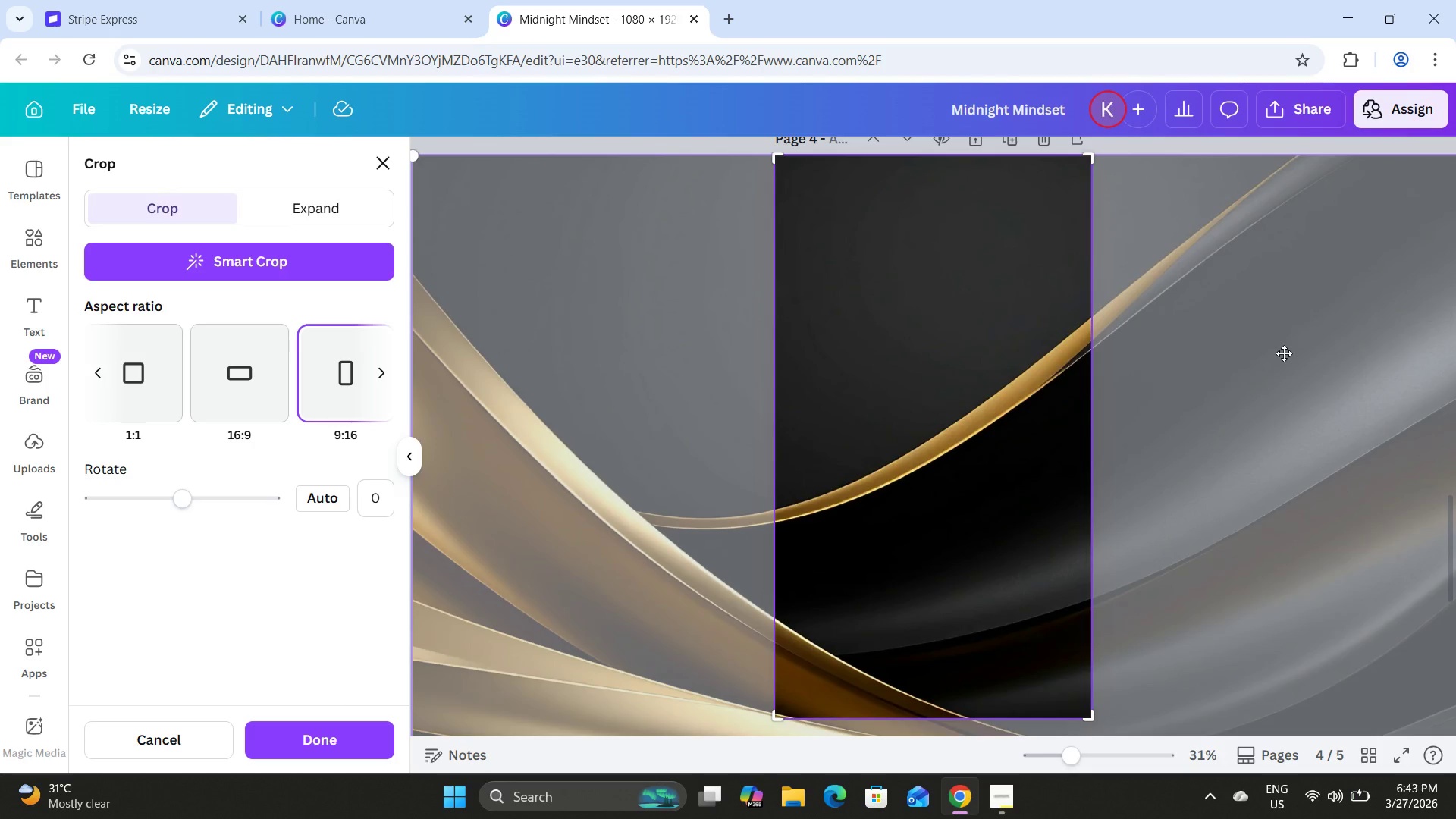 
left_click([1284, 353])
 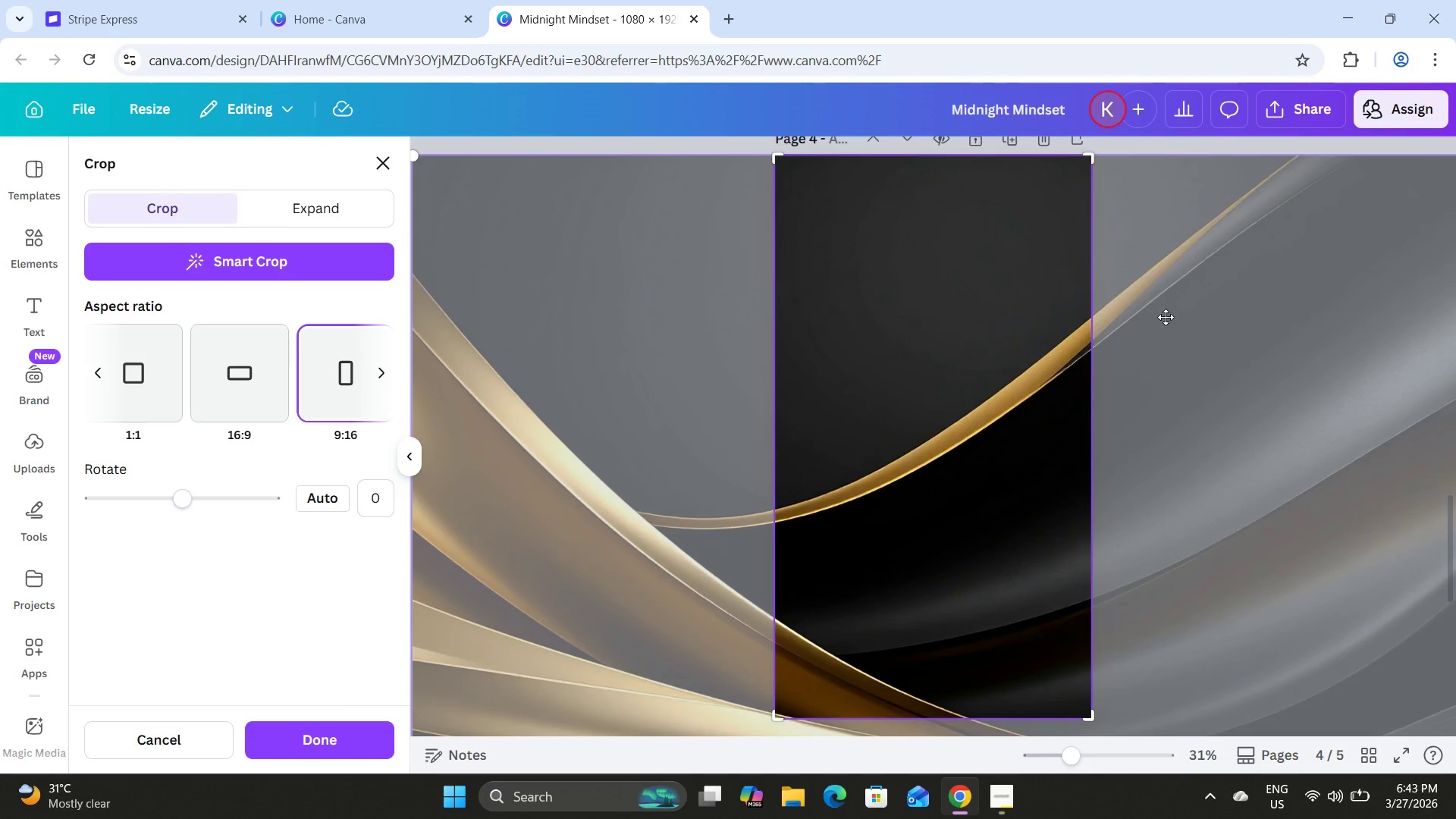 
left_click([1166, 317])
 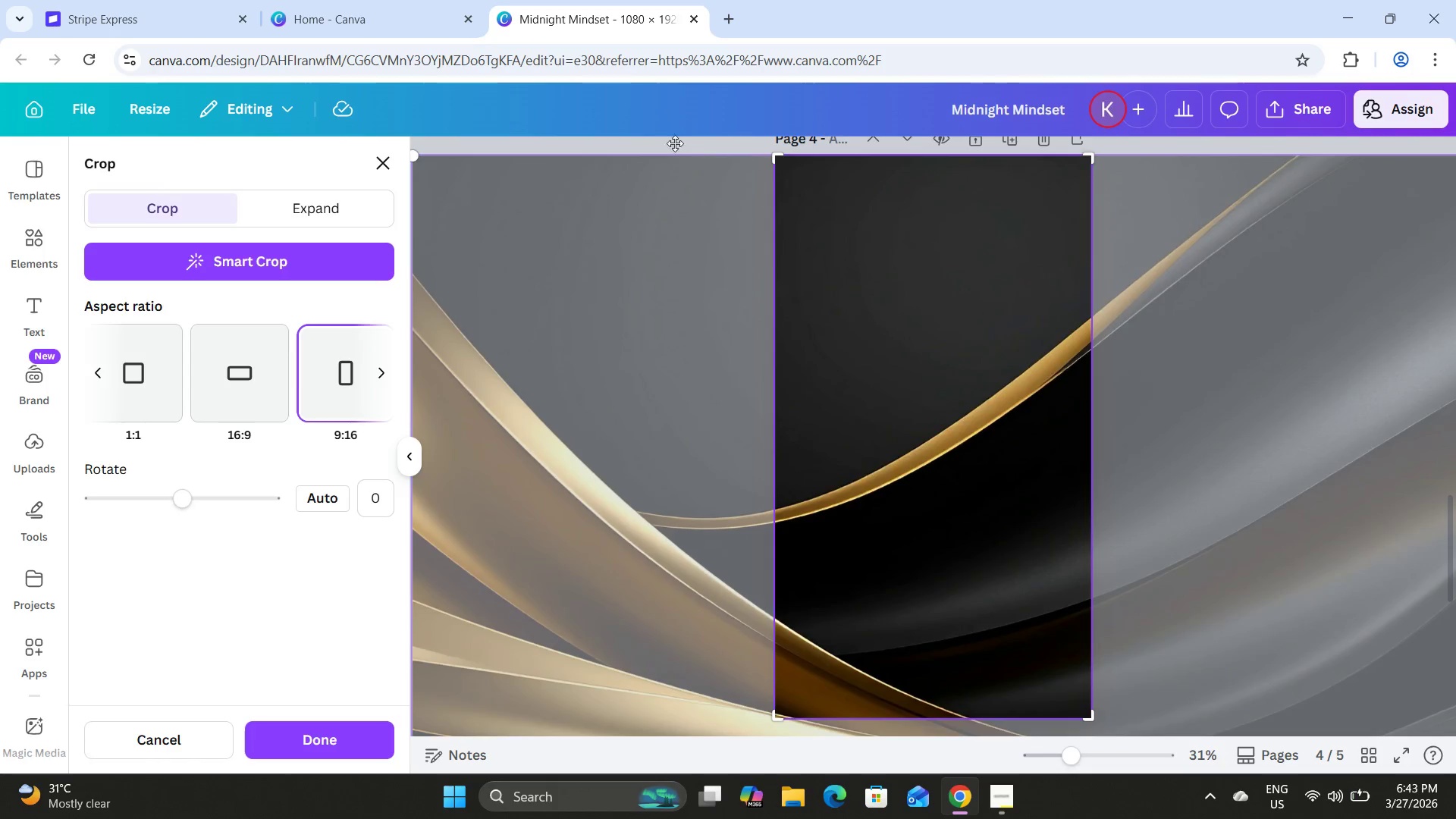 
left_click([673, 141])
 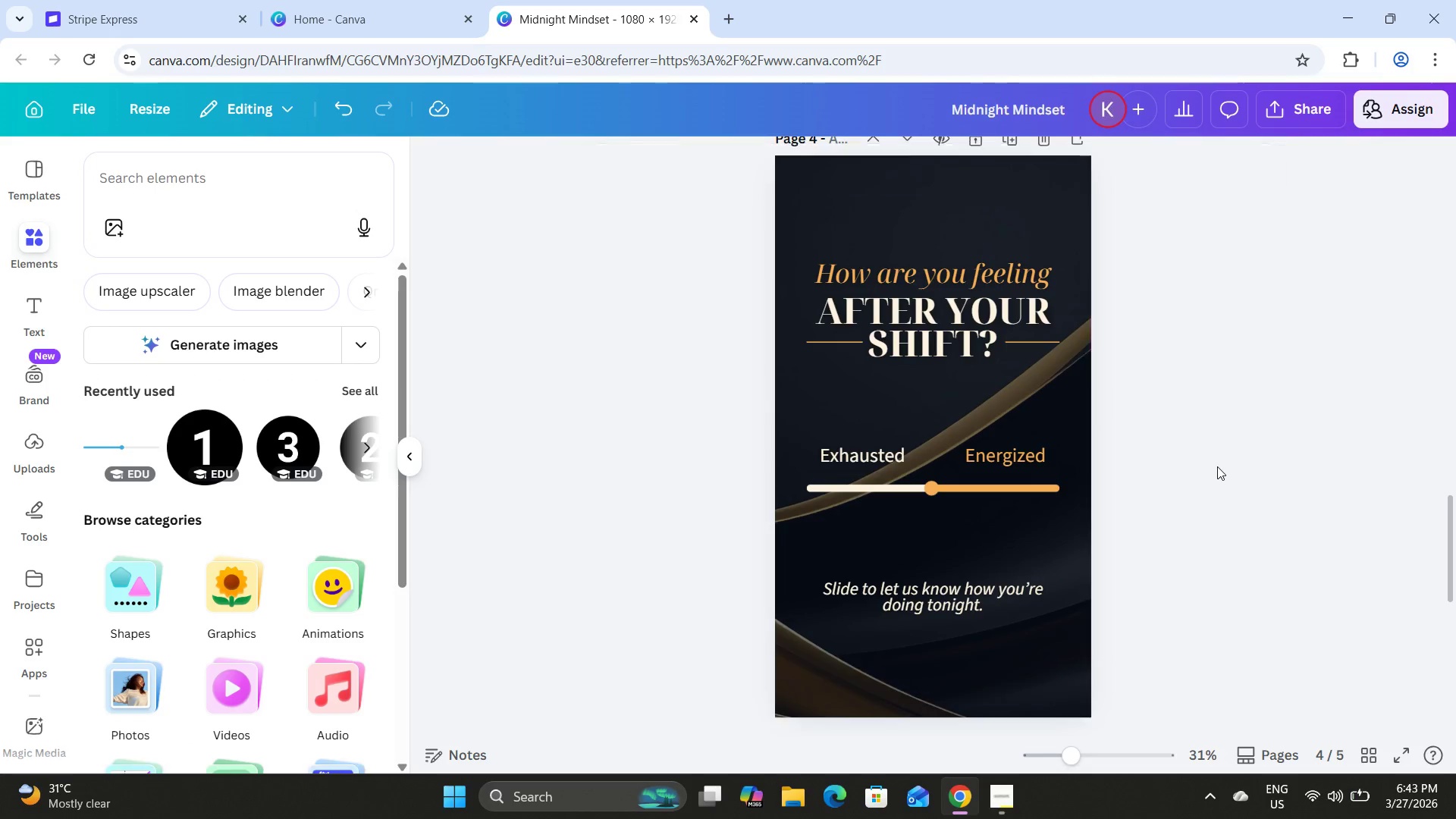 
scroll: coordinate [1217, 464], scroll_direction: up, amount: 8.0
 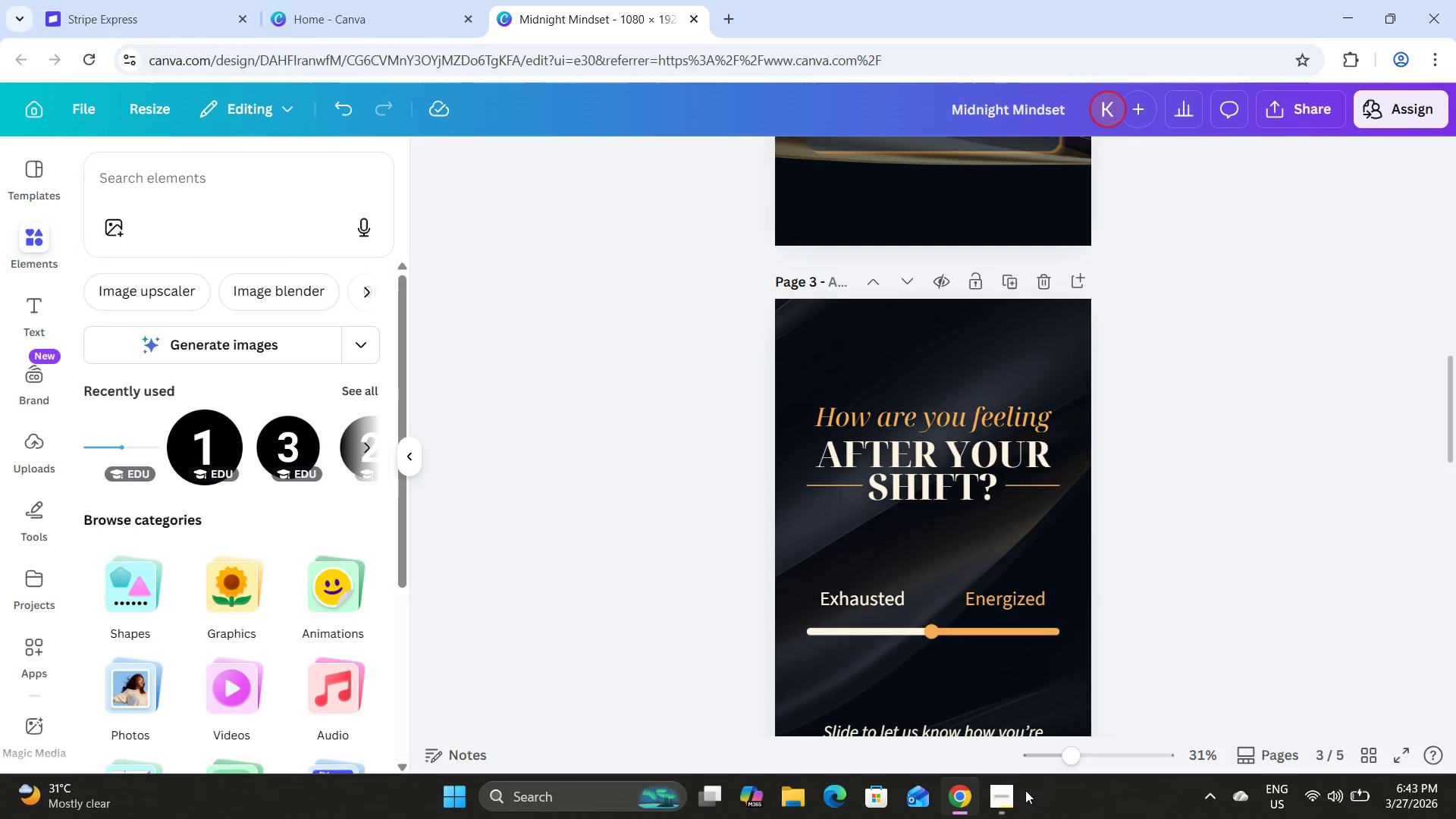 
left_click([1002, 792])
 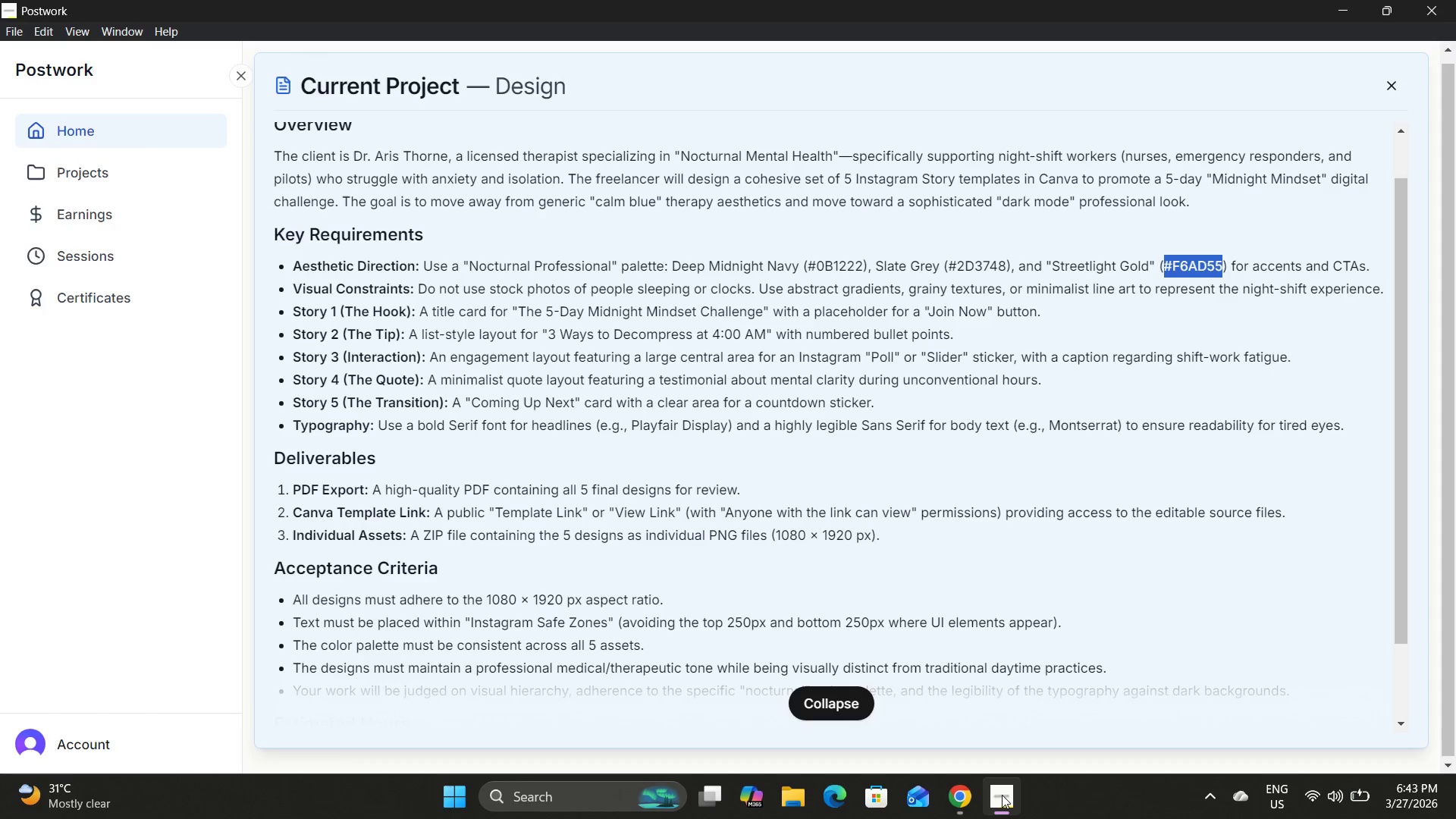 
wait(9.08)
 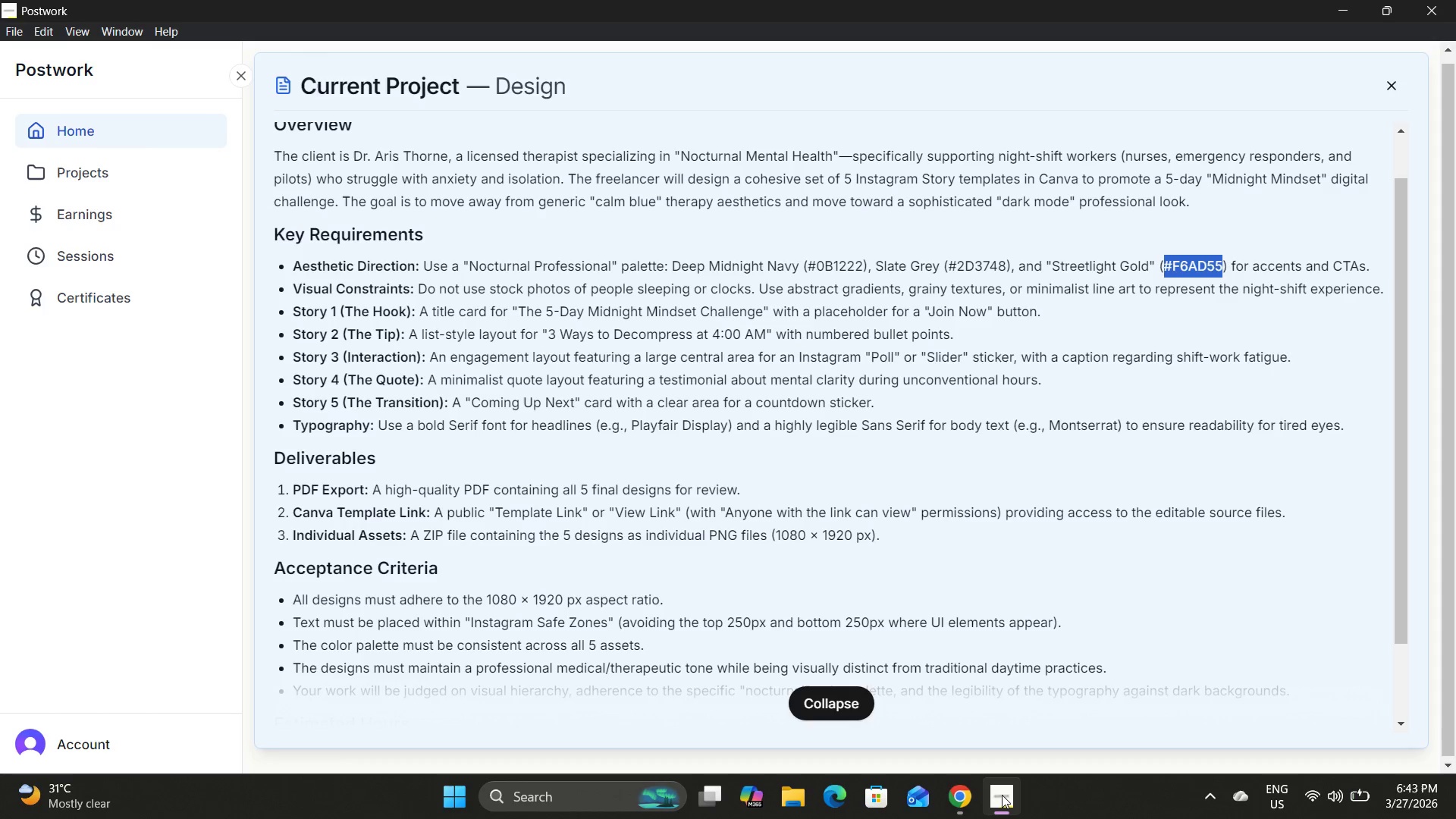 
scroll: coordinate [1027, 541], scroll_direction: down, amount: 3.0
 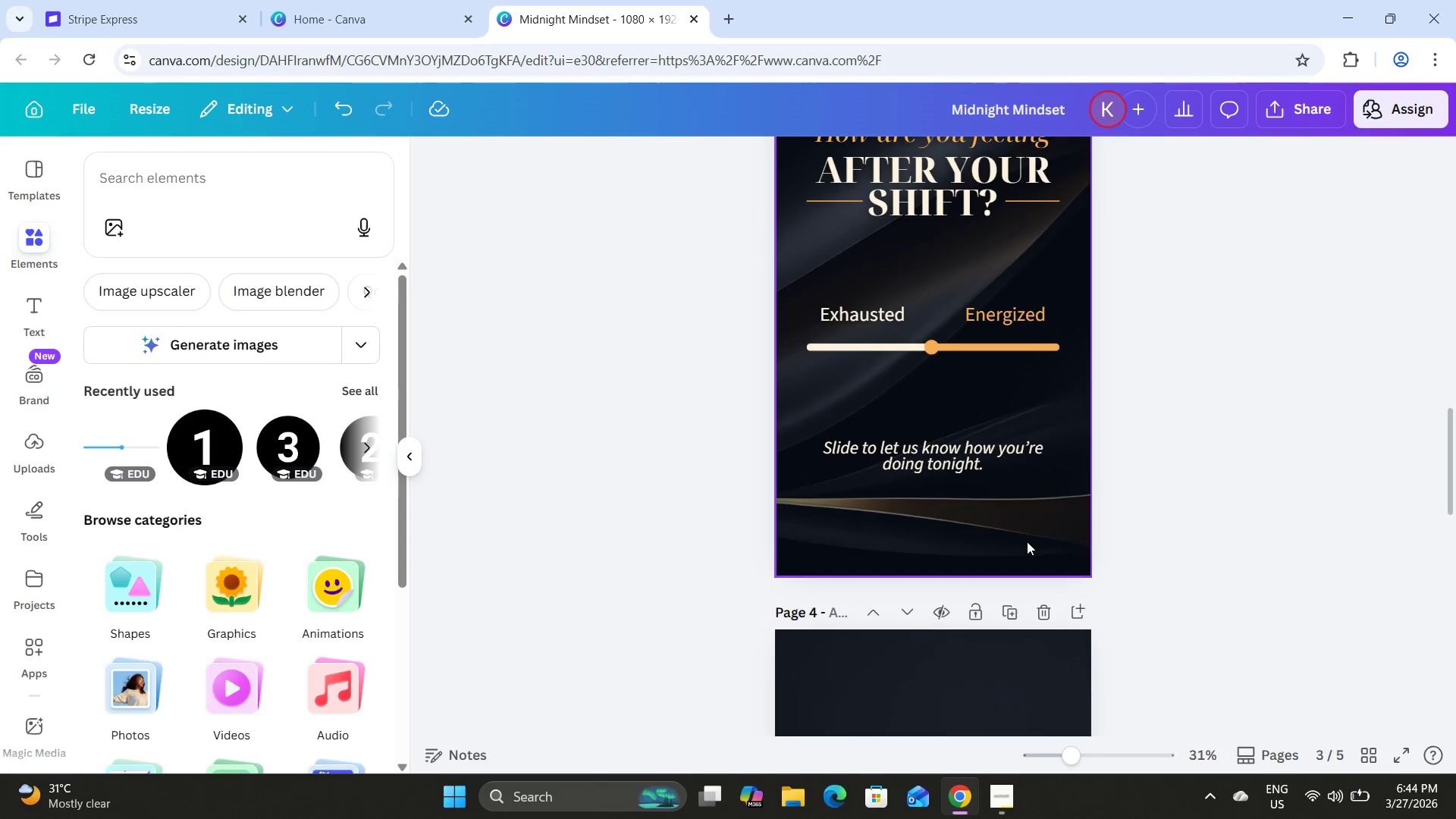 
scroll: coordinate [1027, 541], scroll_direction: up, amount: 1.0
 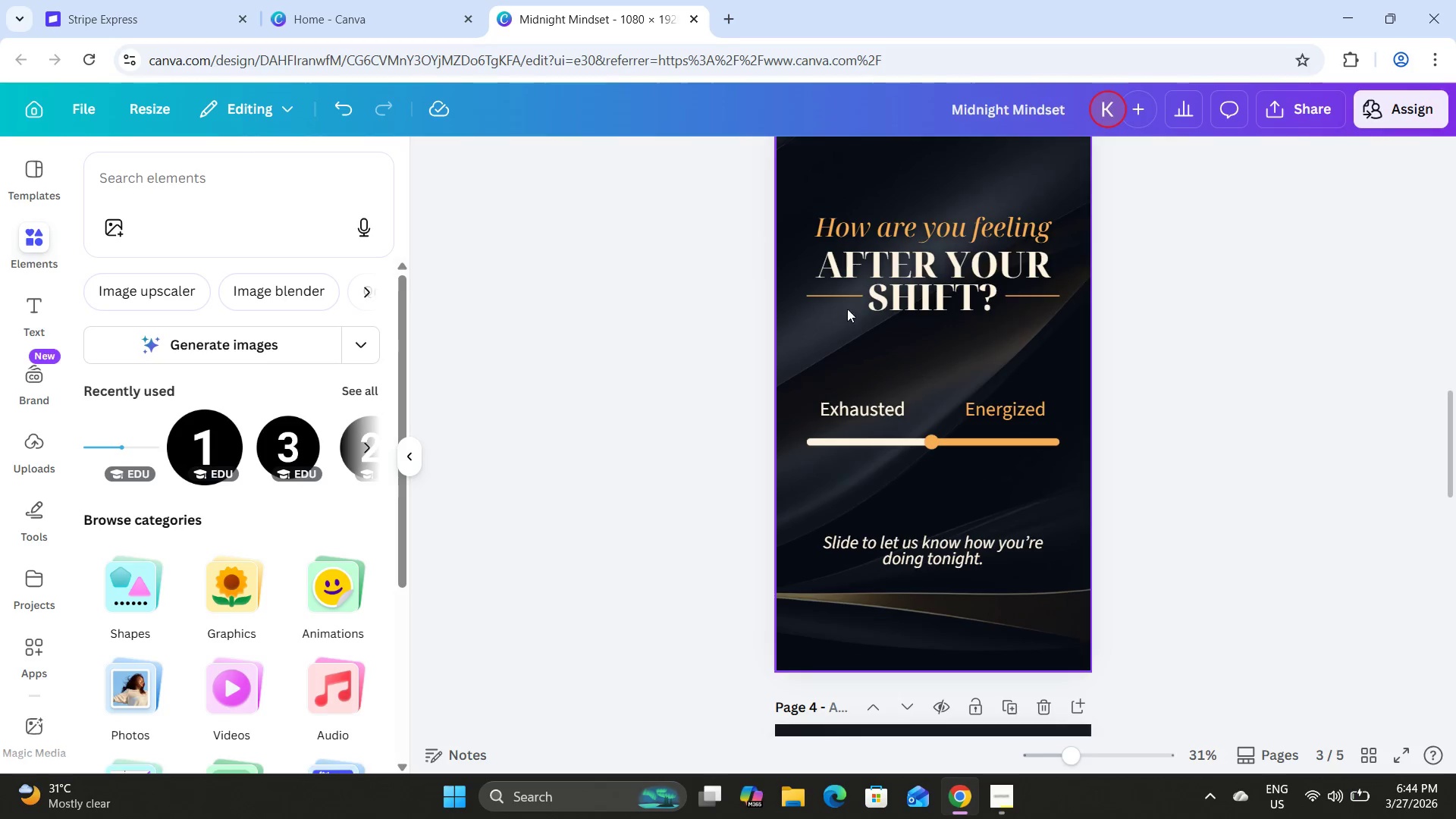 
left_click([946, 340])
 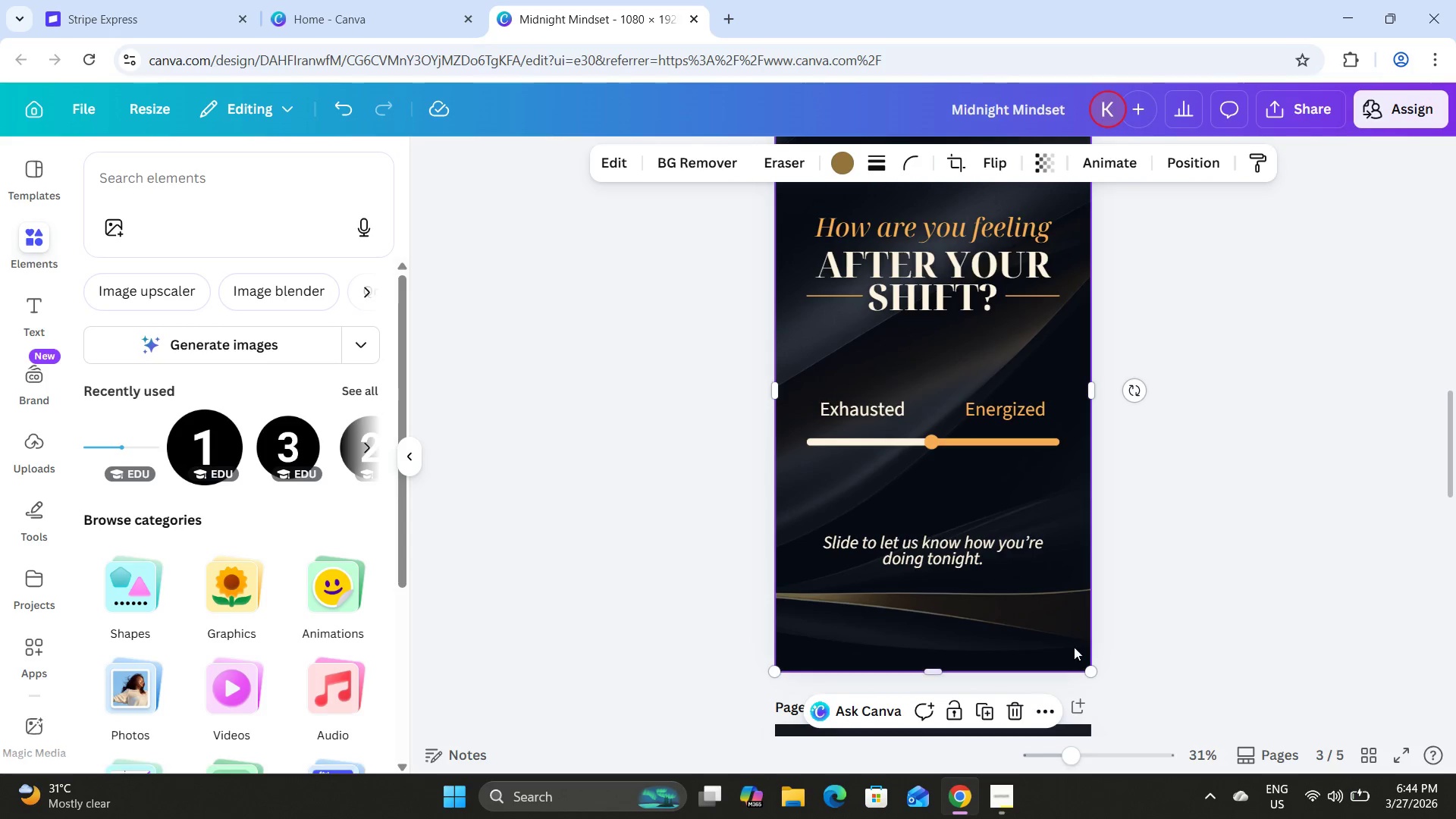 
scroll: coordinate [1053, 558], scroll_direction: down, amount: 4.0
 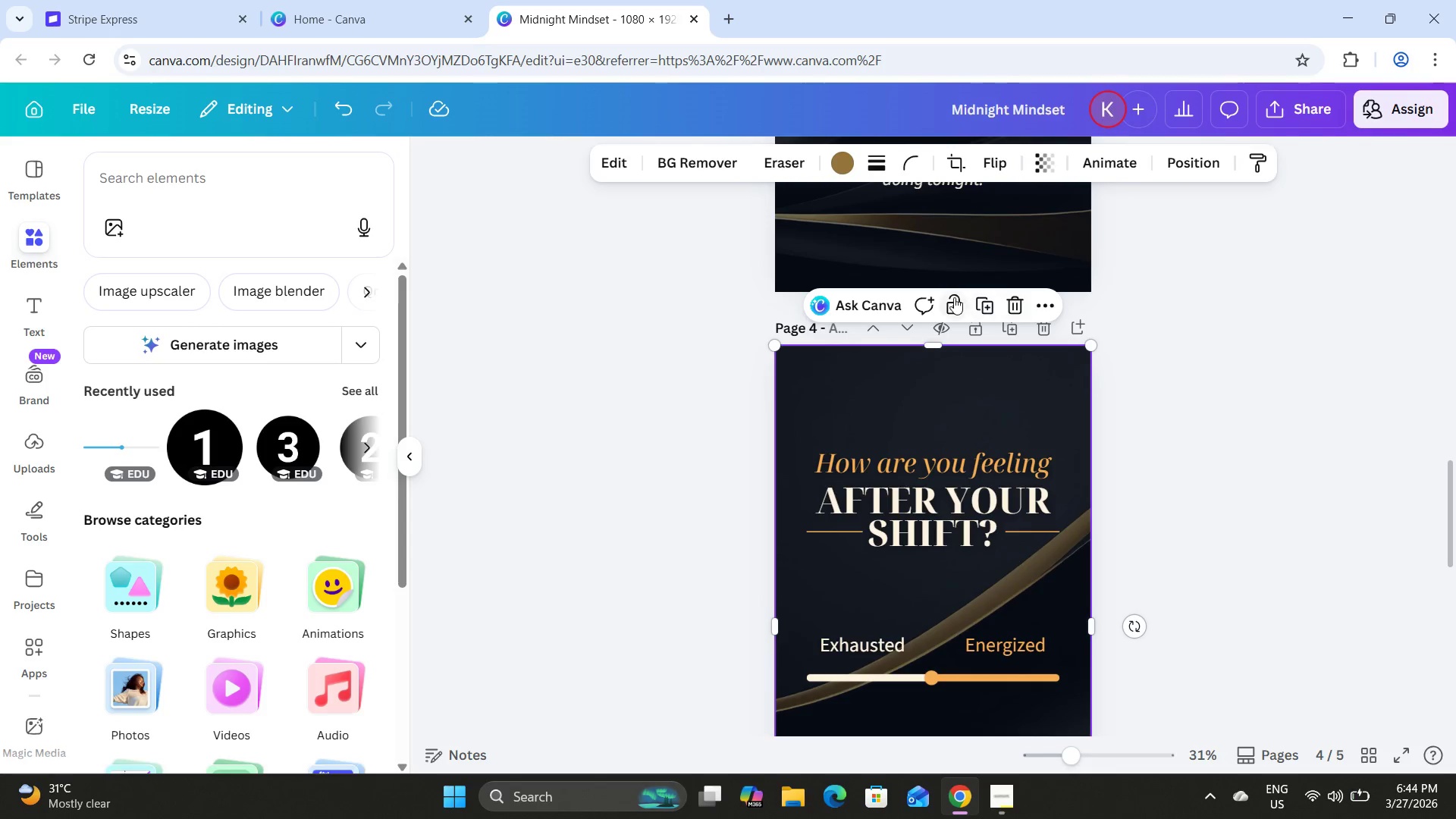 
double_click([1204, 371])
 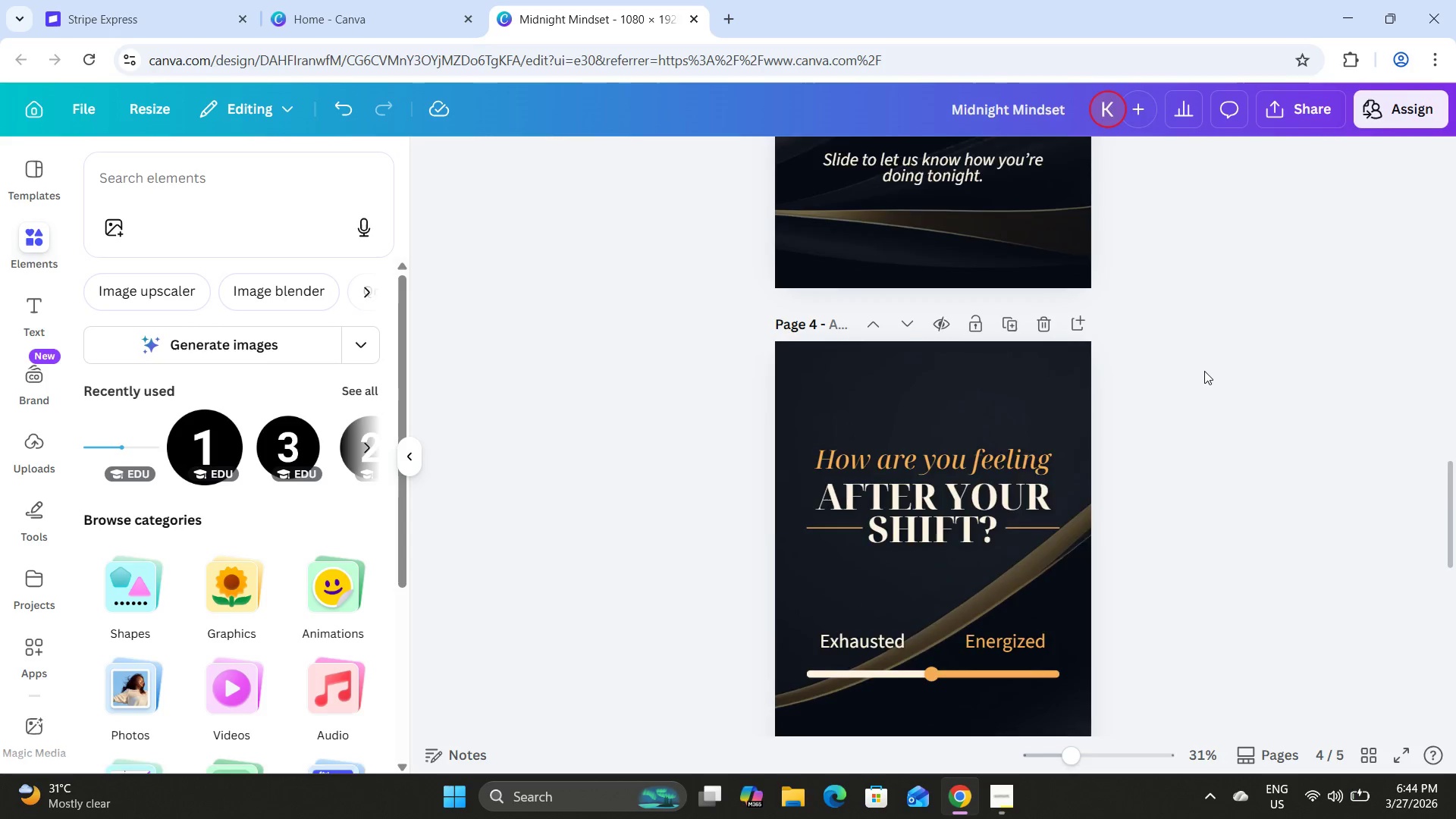 
scroll: coordinate [1204, 371], scroll_direction: down, amount: 3.0
 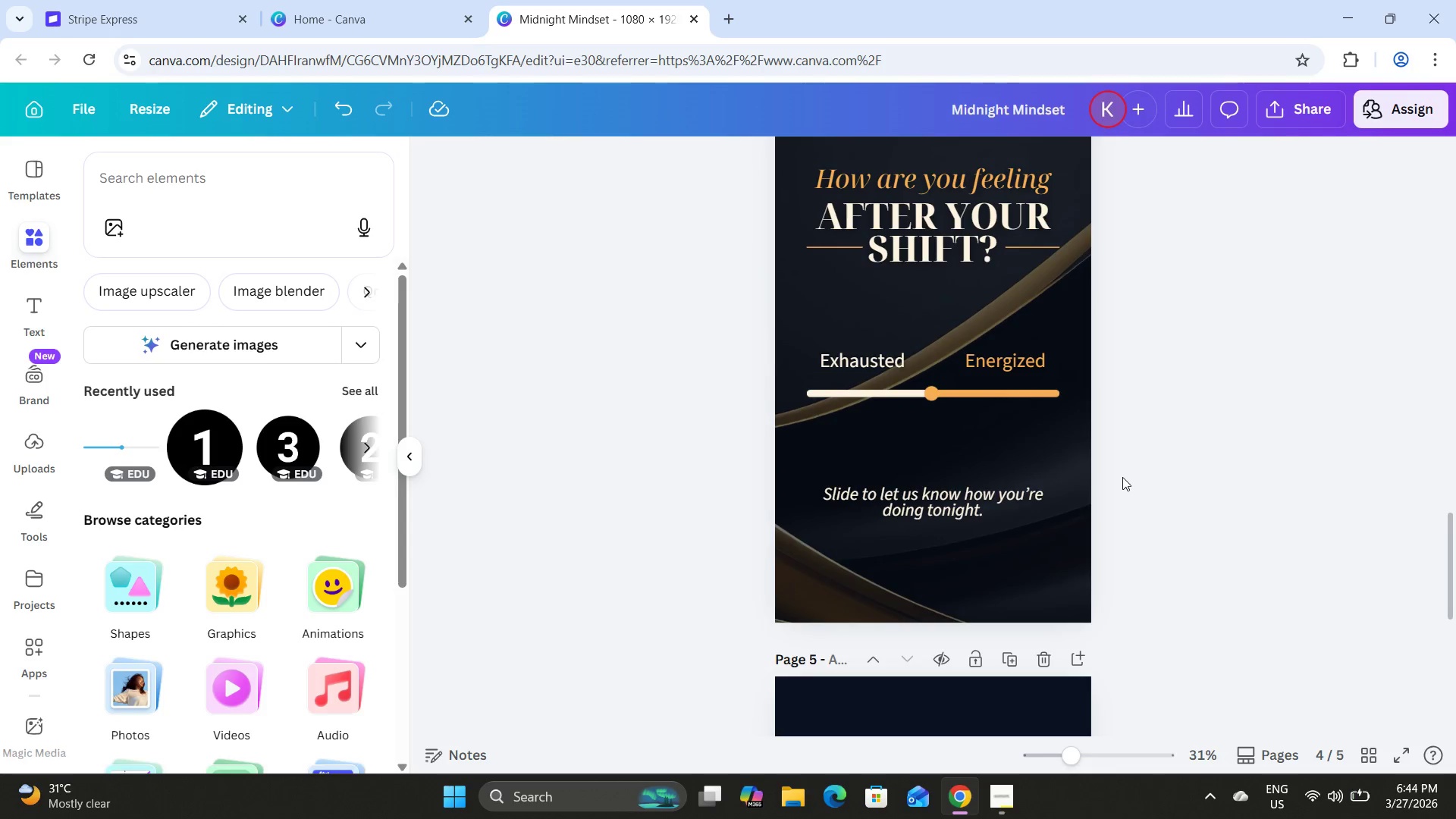 
scroll: coordinate [1122, 477], scroll_direction: up, amount: 1.0
 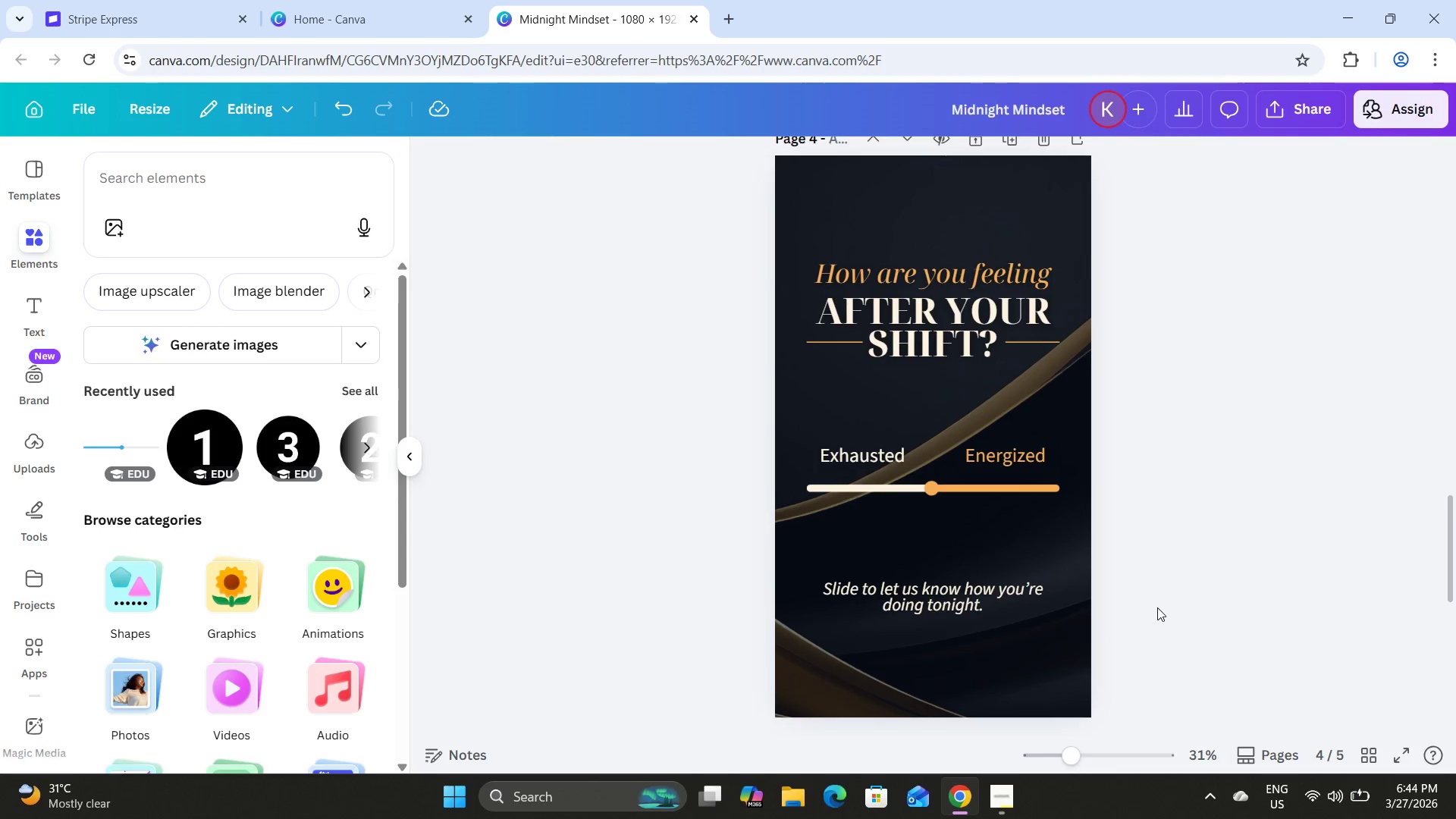 
left_click_drag(start_coordinate=[1157, 607], to_coordinate=[746, 407])
 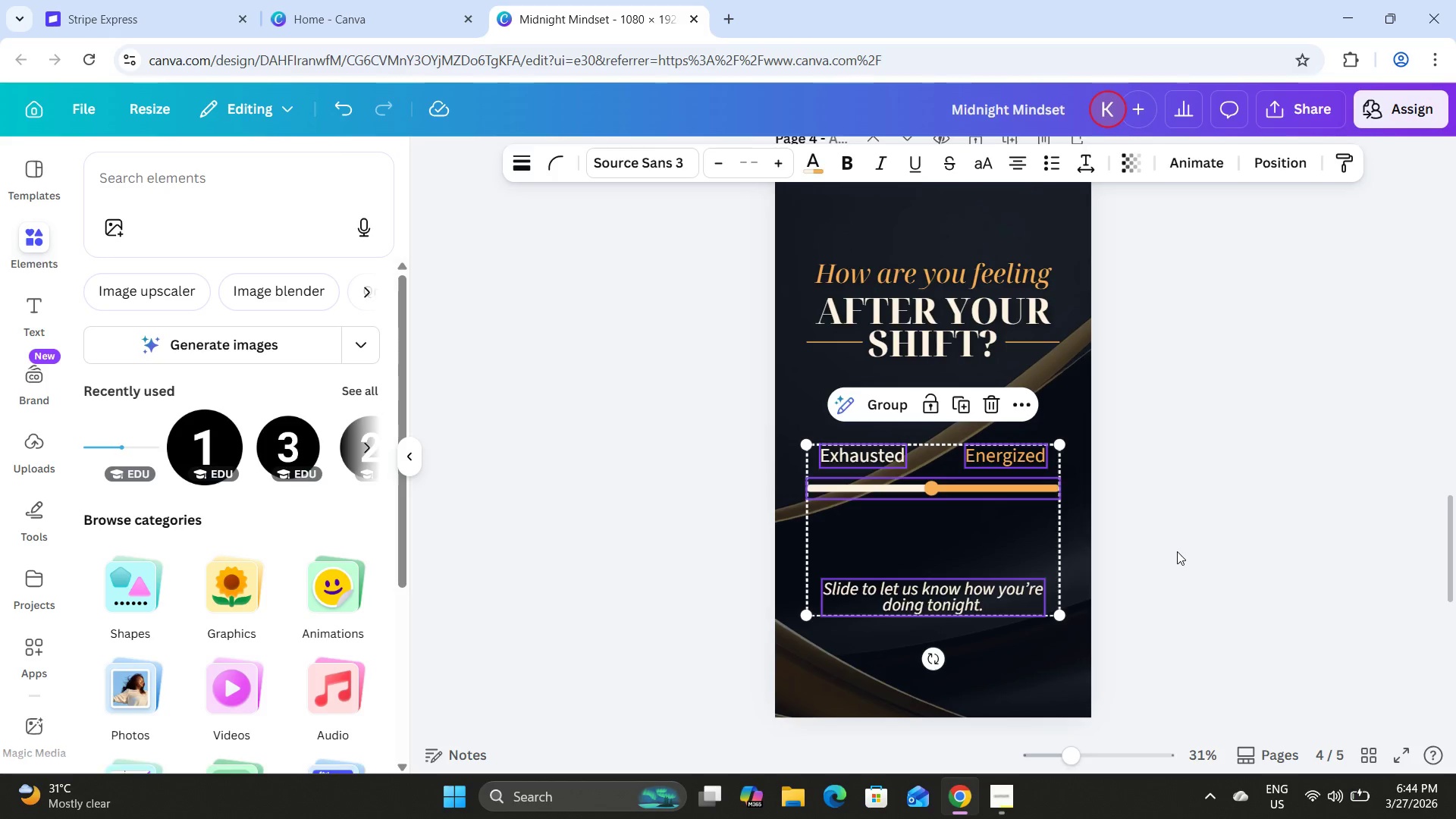 
key(Backspace)
 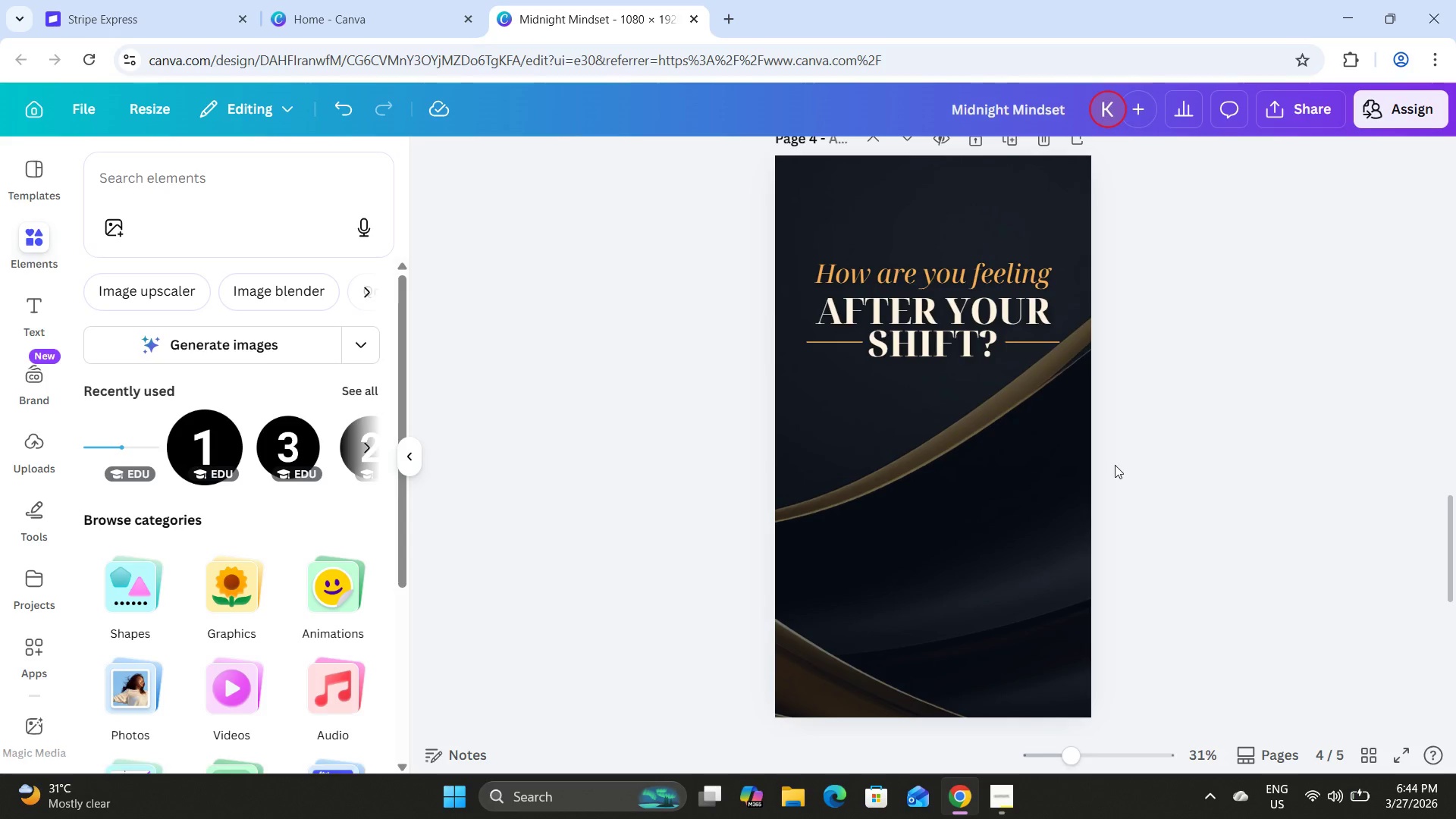 
scroll: coordinate [1114, 463], scroll_direction: up, amount: 2.0
 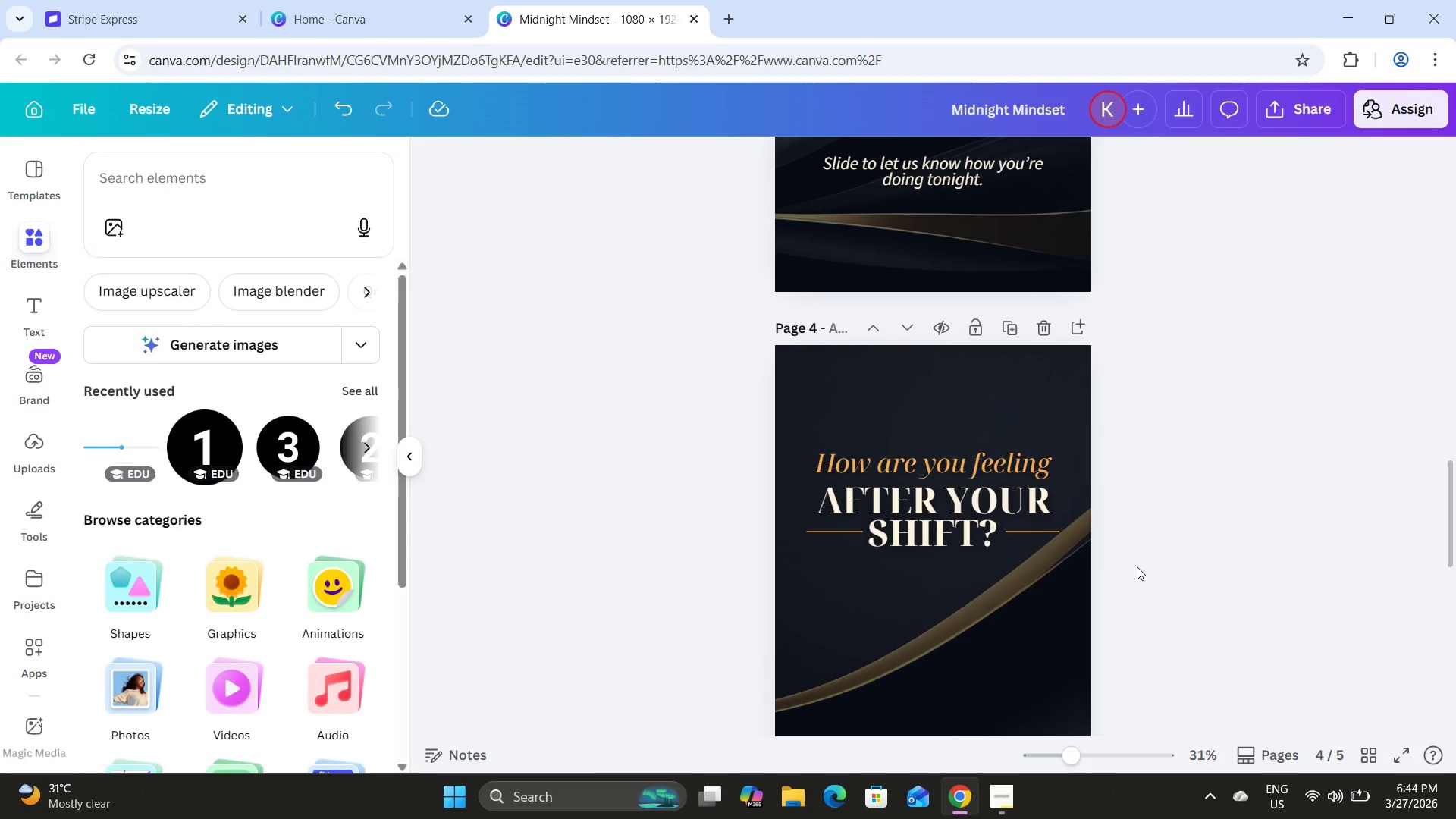 
left_click_drag(start_coordinate=[1137, 566], to_coordinate=[723, 497])
 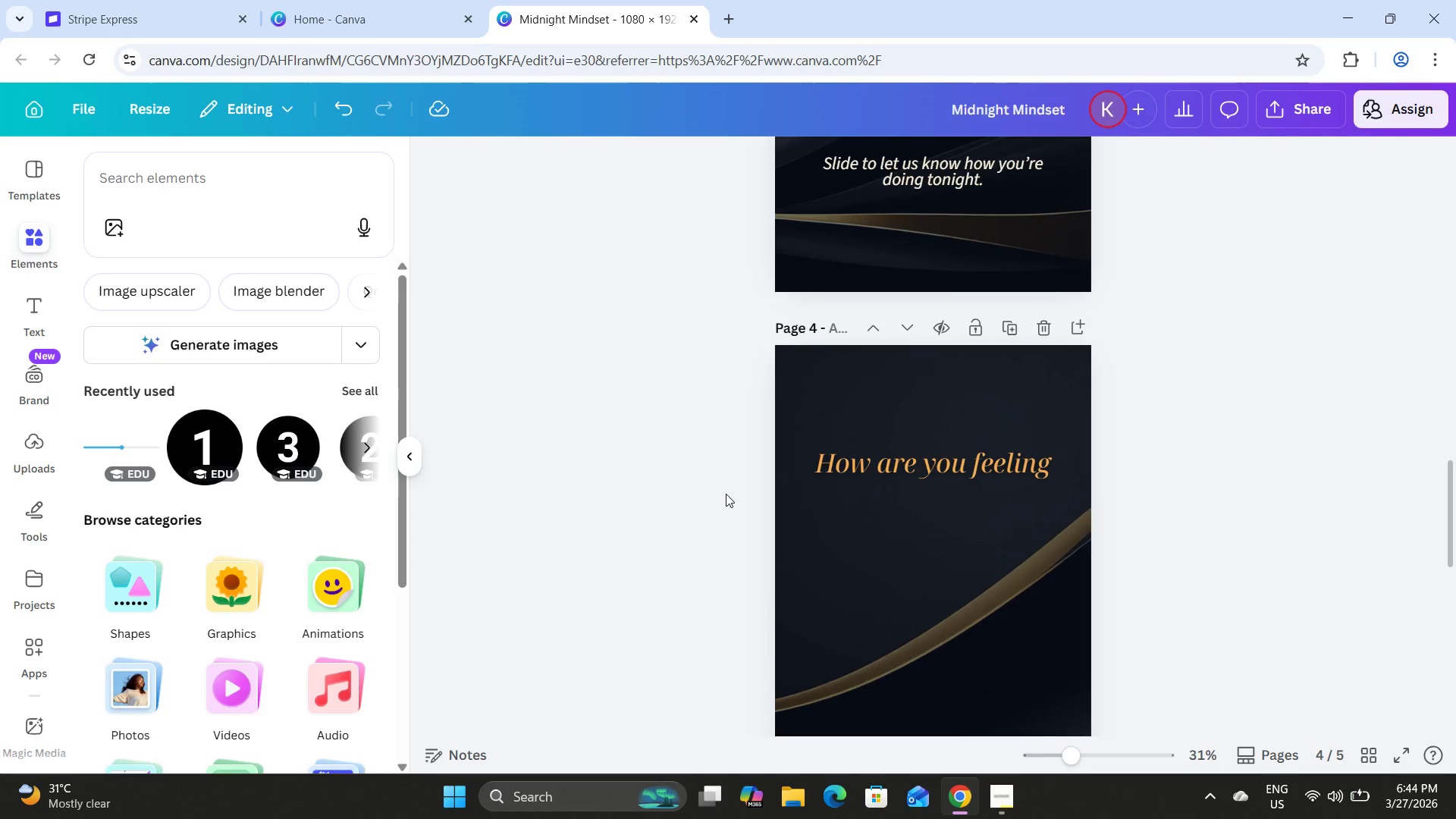 
key(Backspace)
 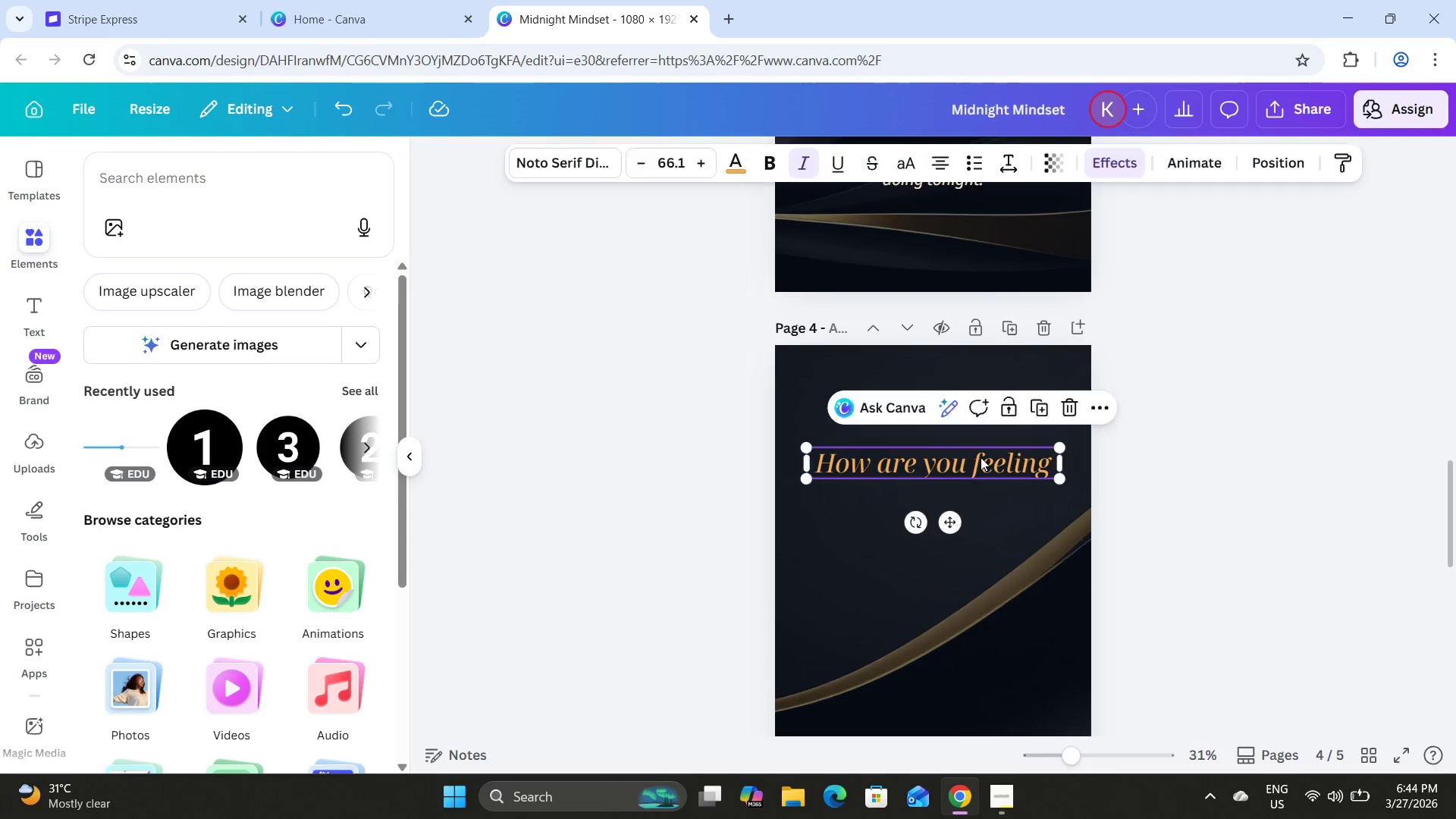 
double_click([981, 457])
 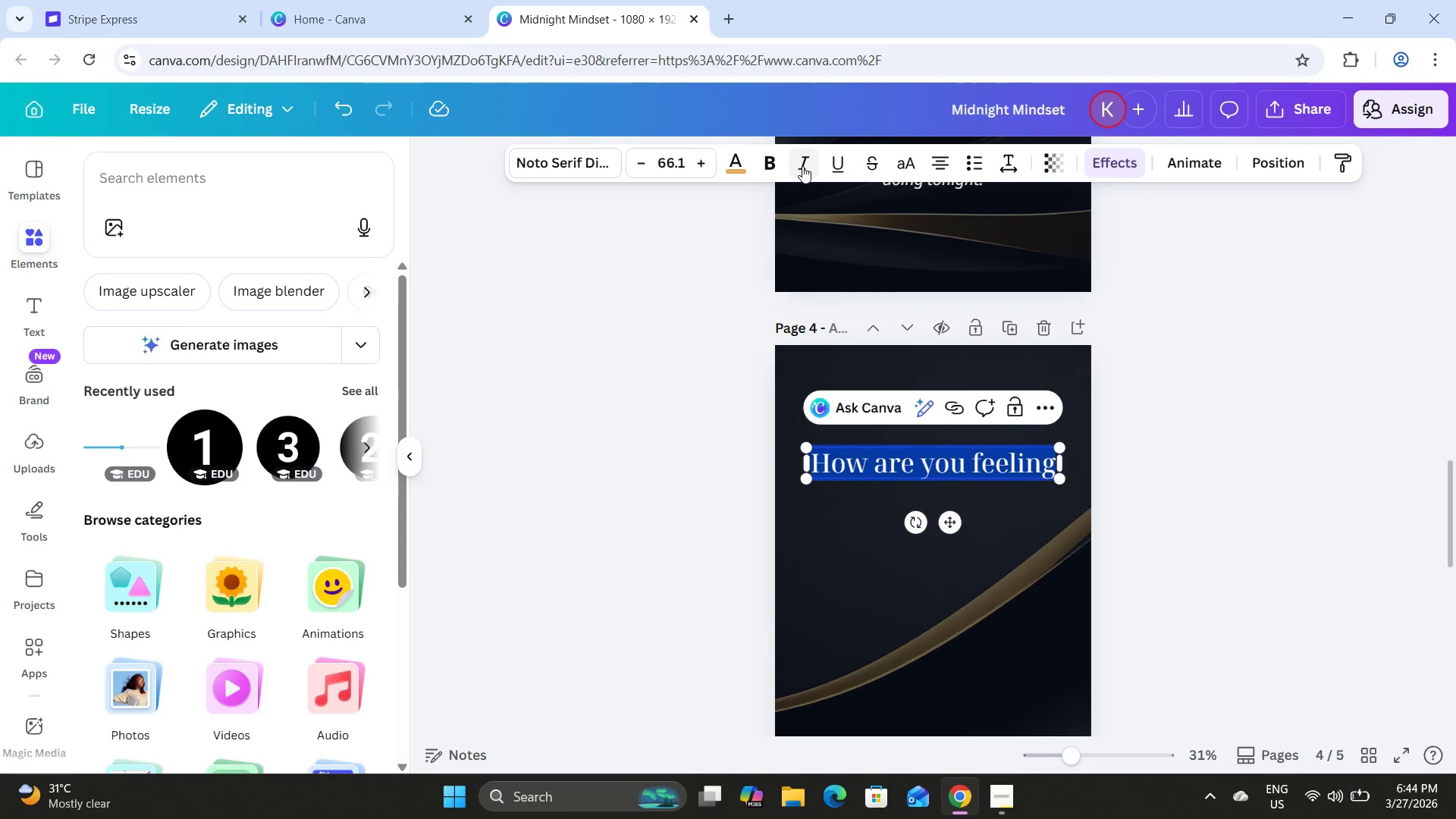 
left_click_drag(start_coordinate=[643, 163], to_coordinate=[647, 163])
 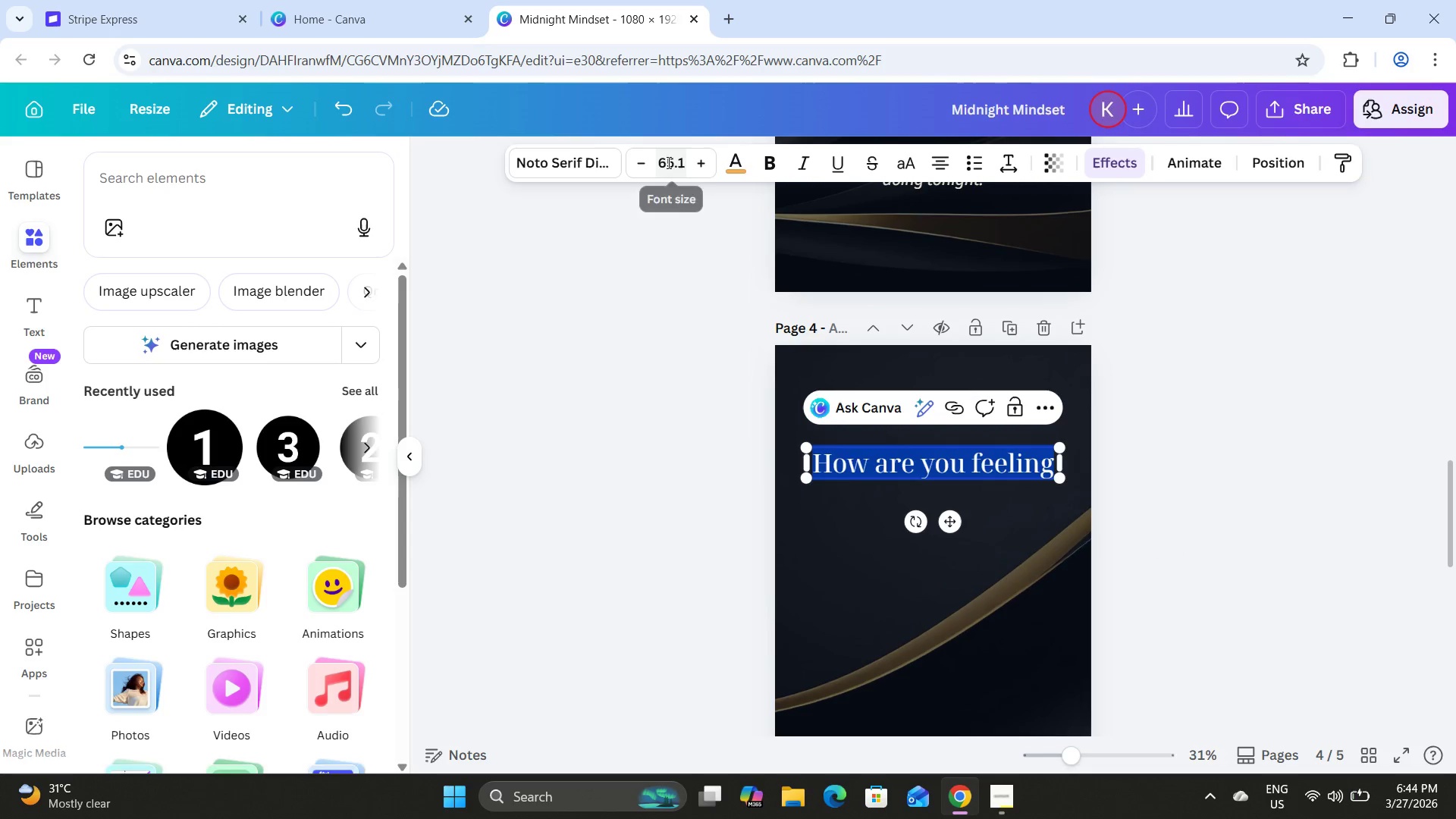 
double_click([668, 162])
 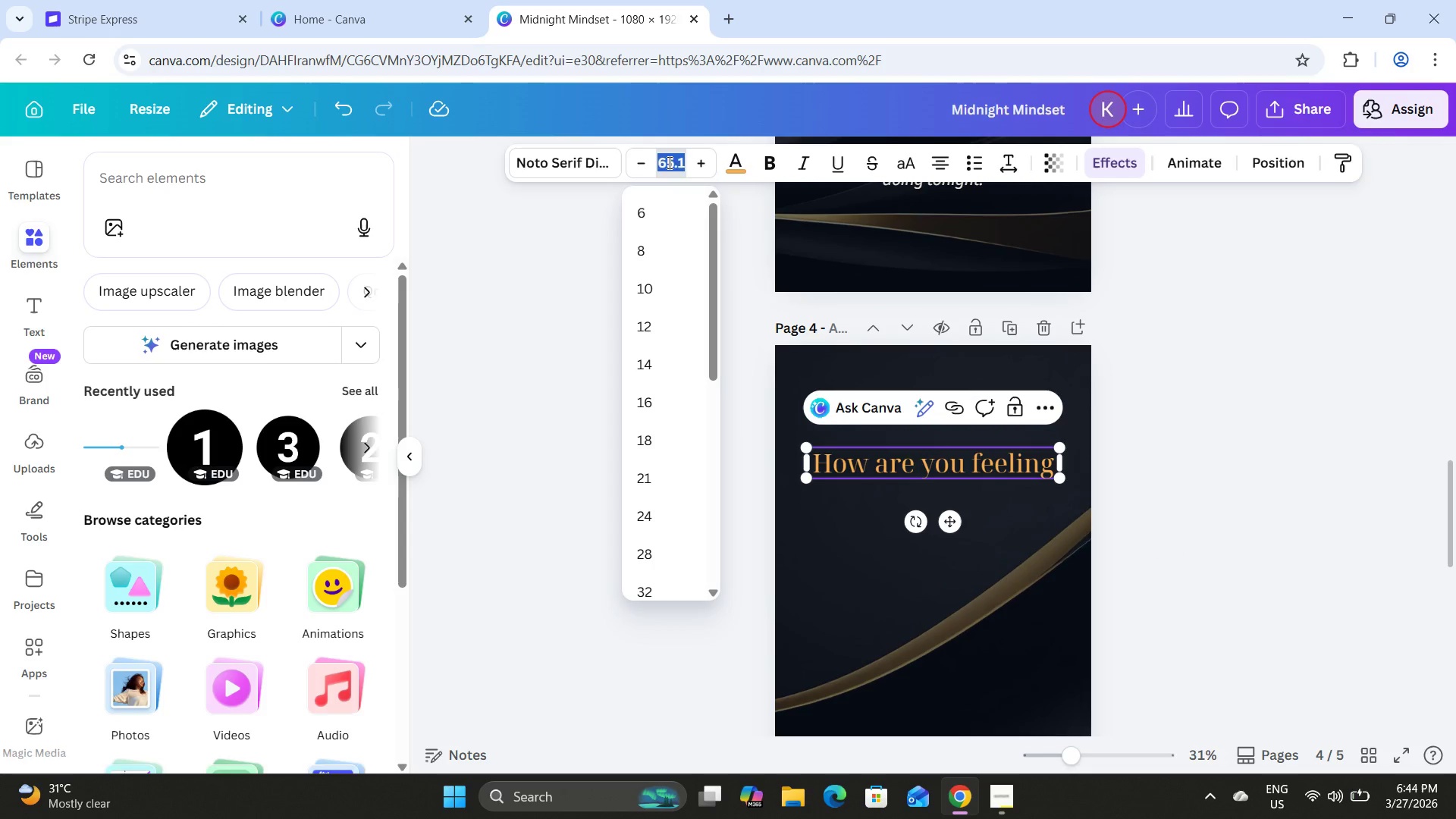 
key(Numpad5)
 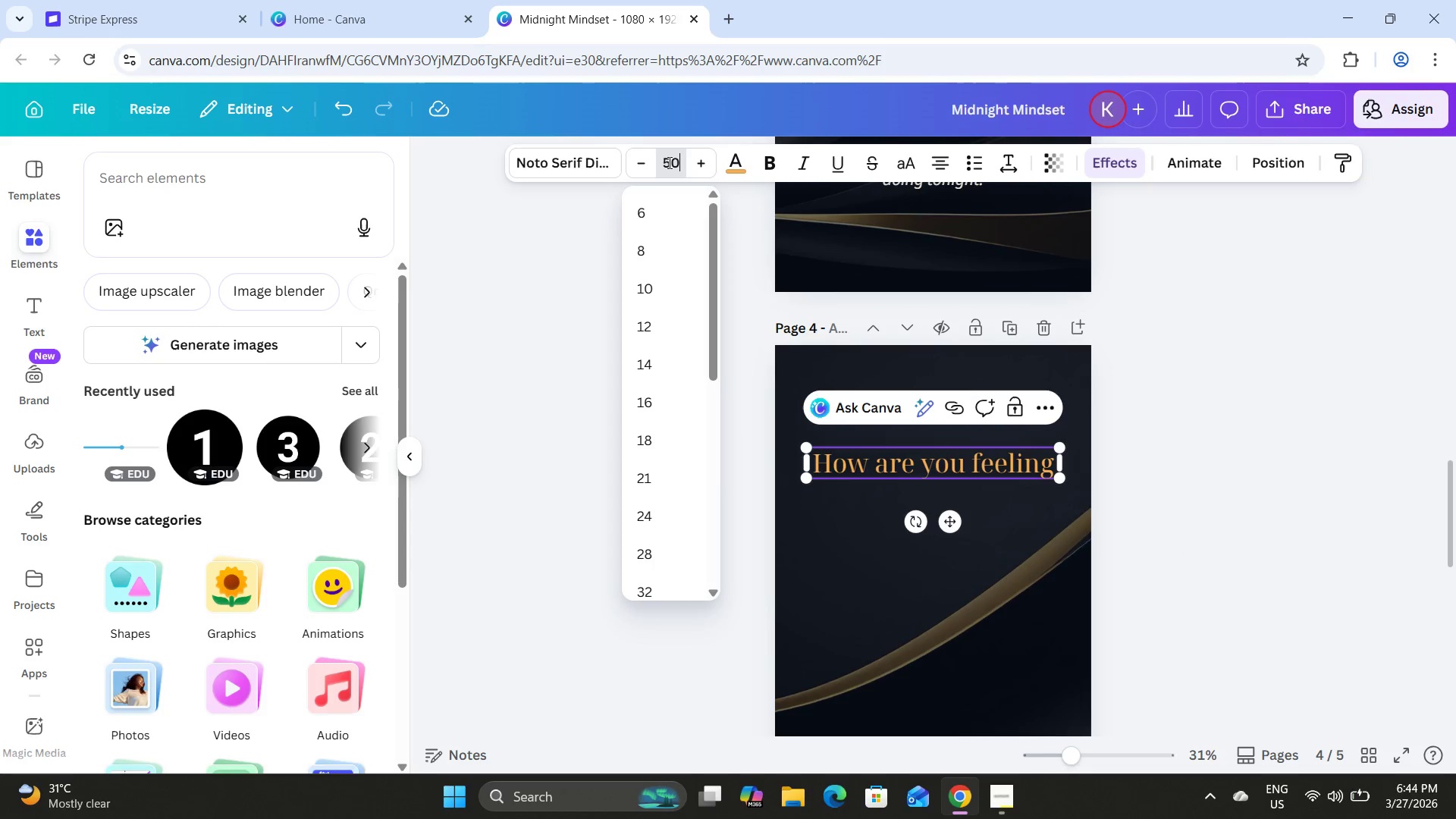 
key(Numpad0)
 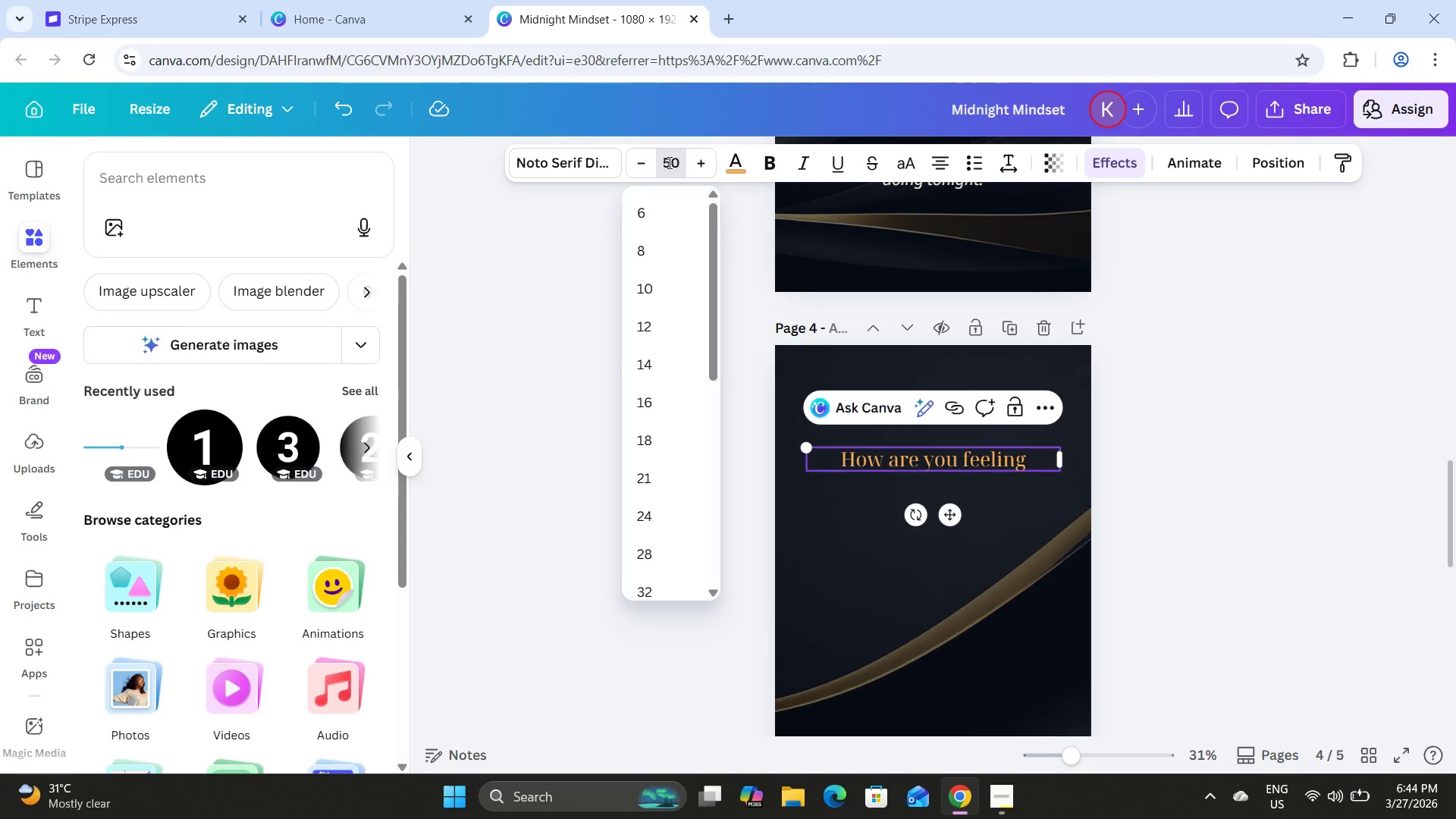 
key(NumpadEnter)
 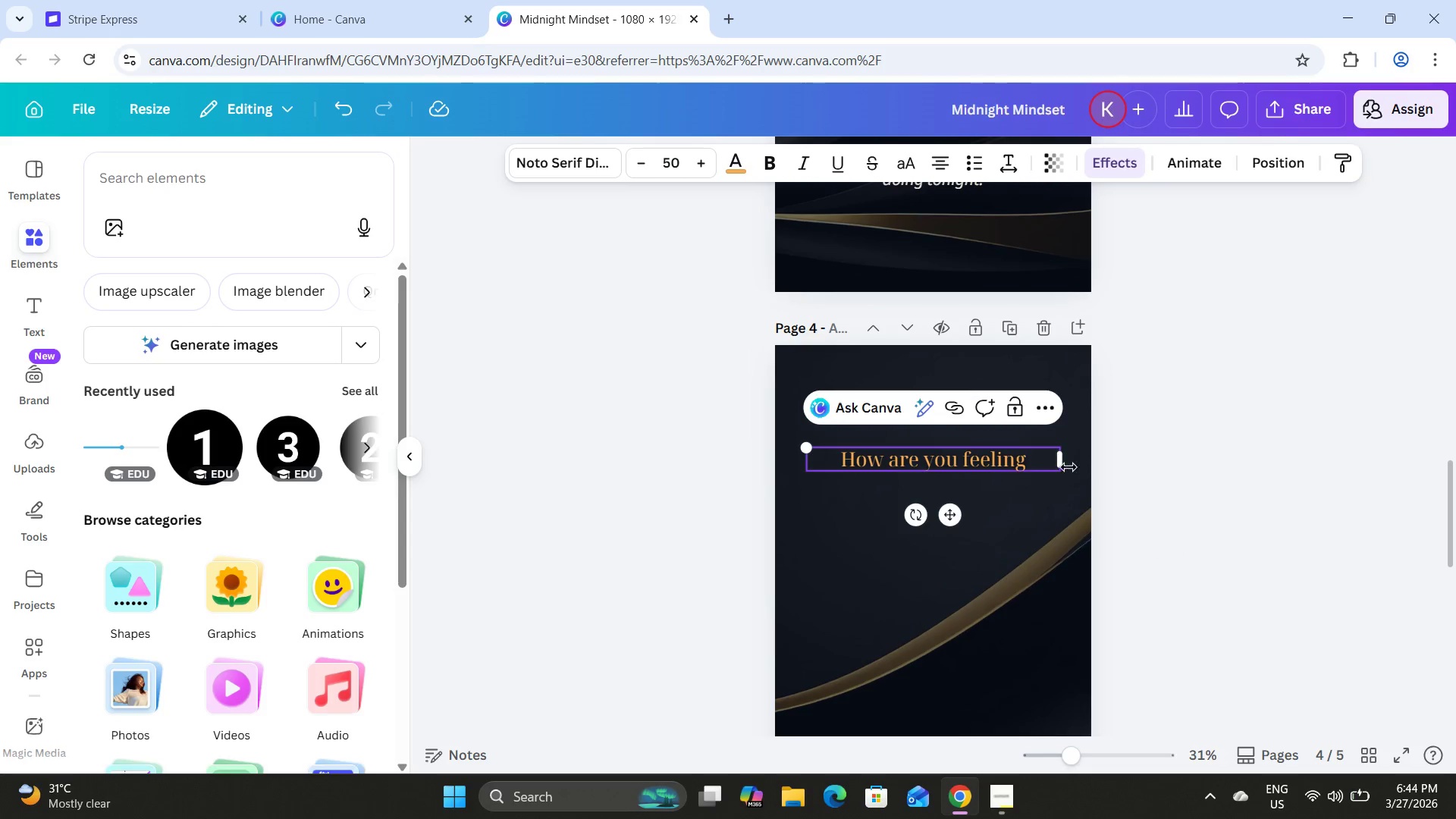 
left_click_drag(start_coordinate=[1065, 465], to_coordinate=[1060, 470])
 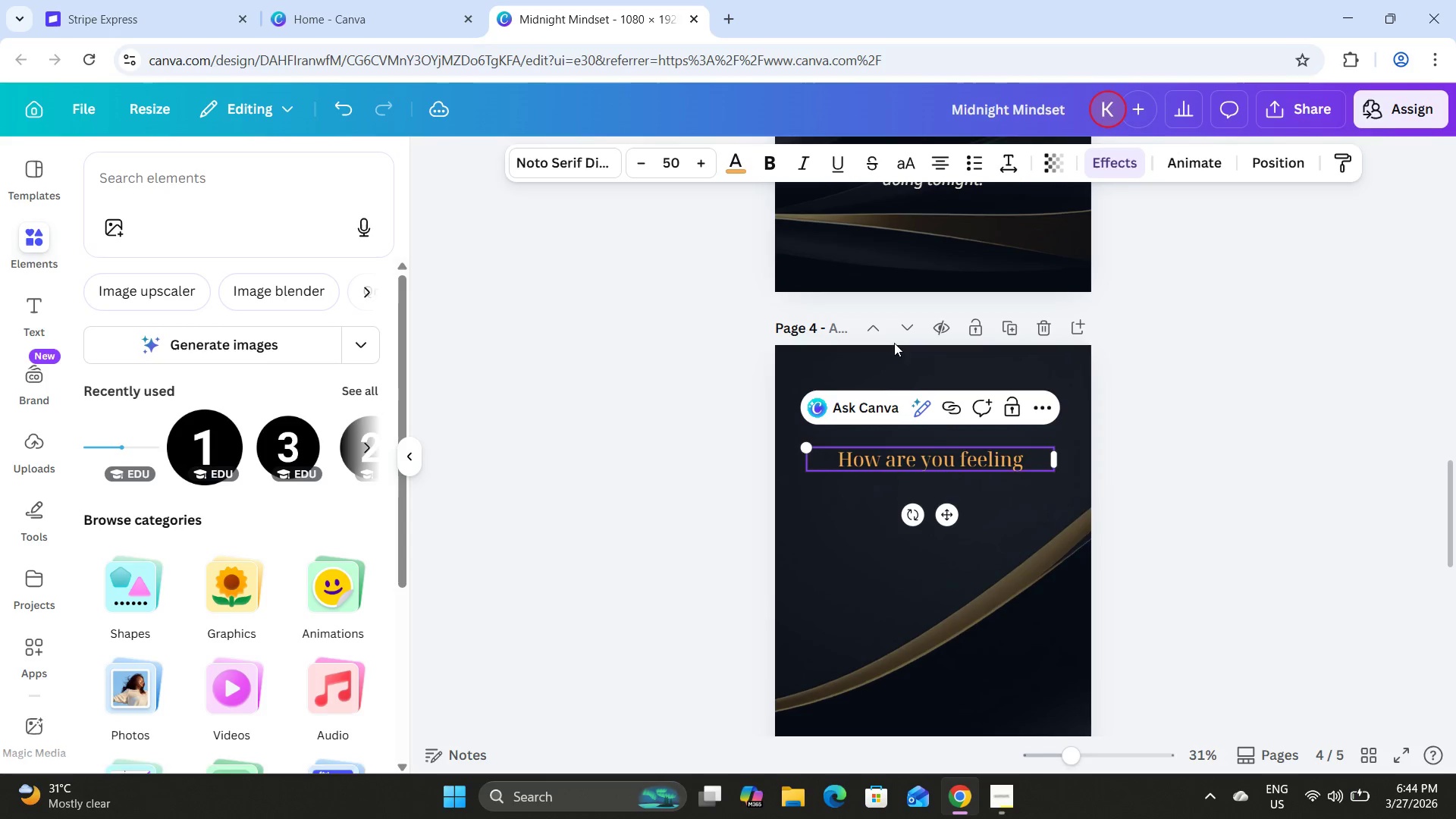 
scroll: coordinate [904, 384], scroll_direction: up, amount: 3.0
 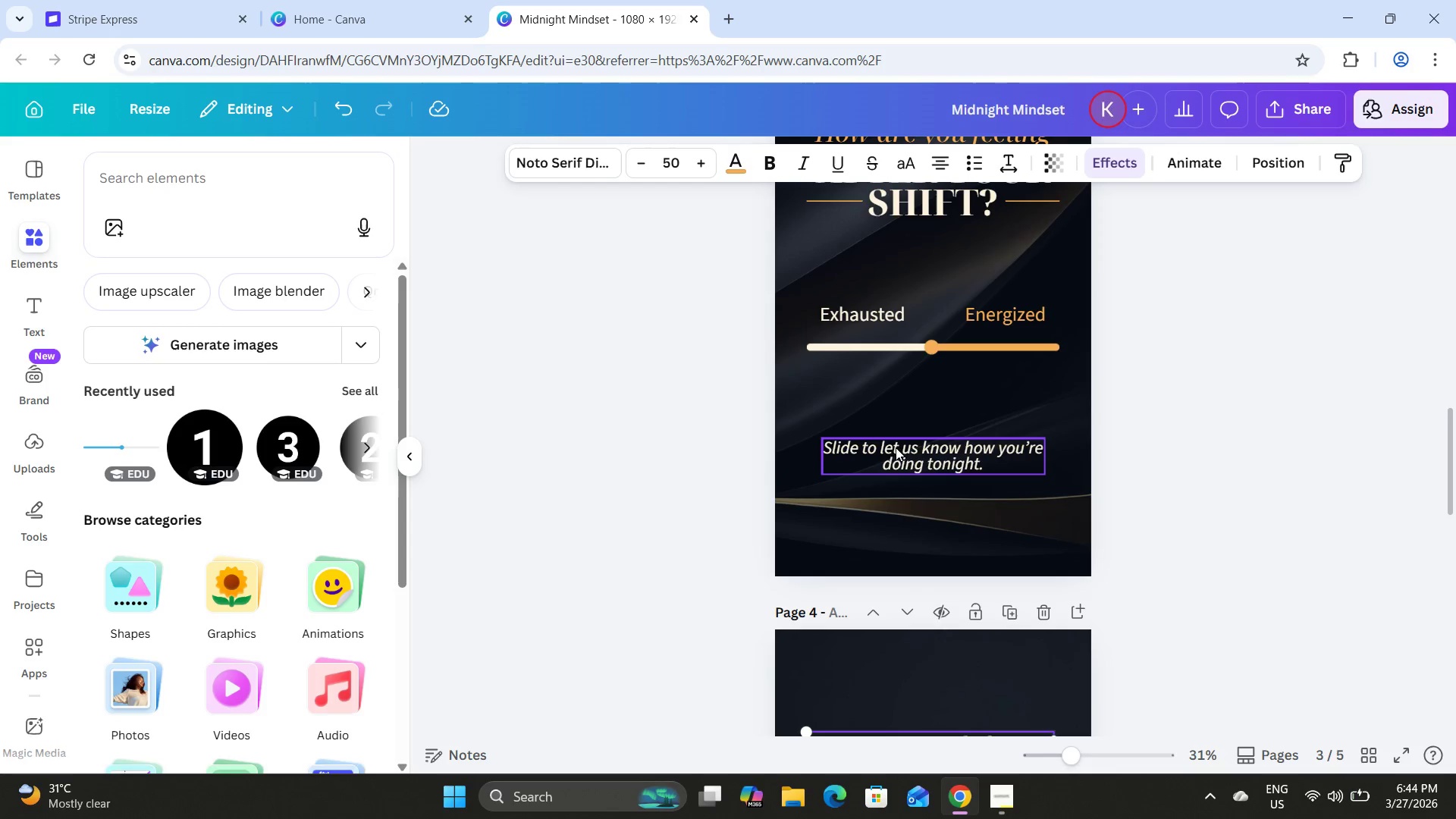 
left_click([896, 458])
 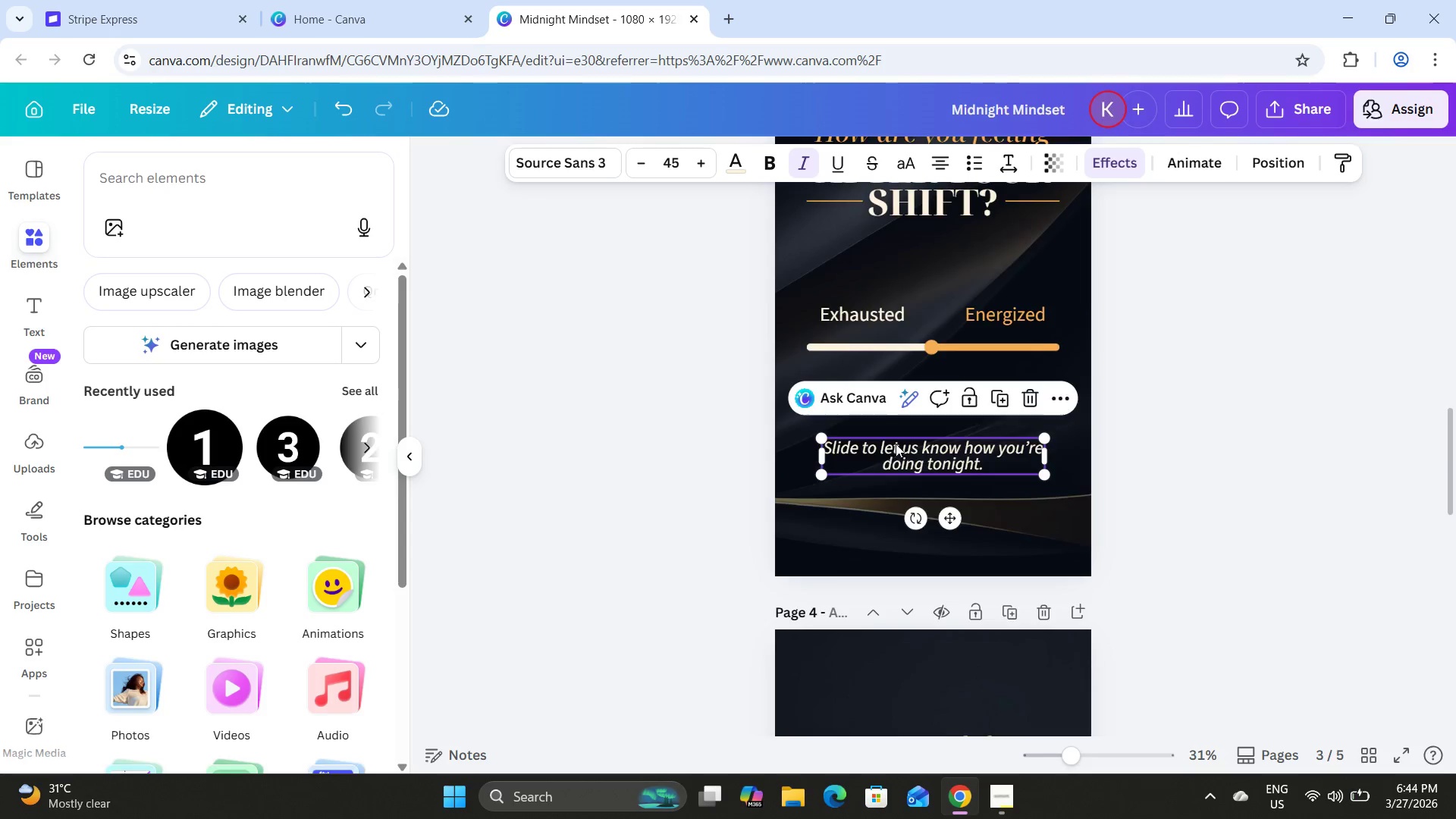 
scroll: coordinate [896, 444], scroll_direction: down, amount: 2.0
 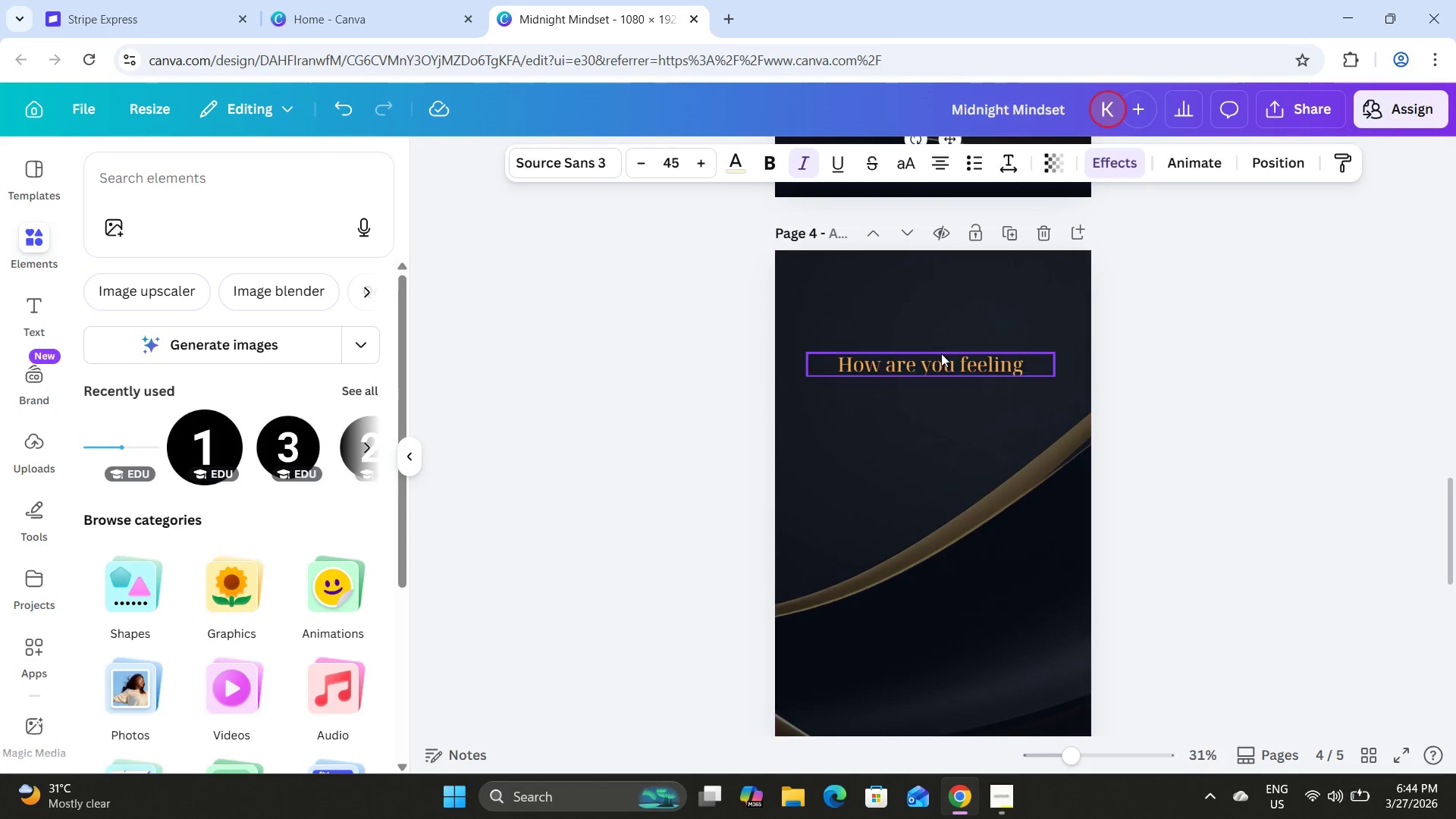 
left_click([941, 353])
 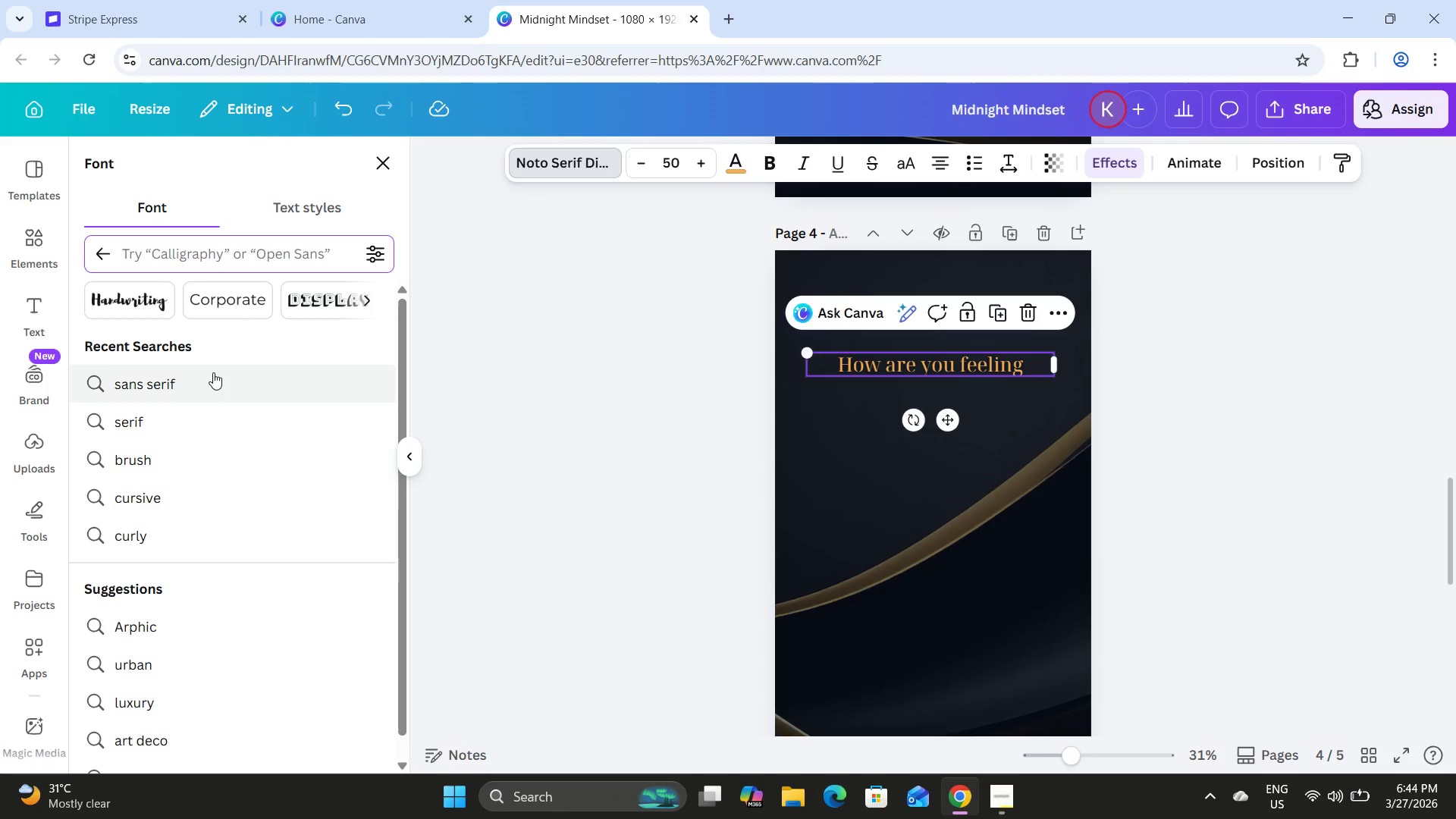 
double_click([85, 260])
 